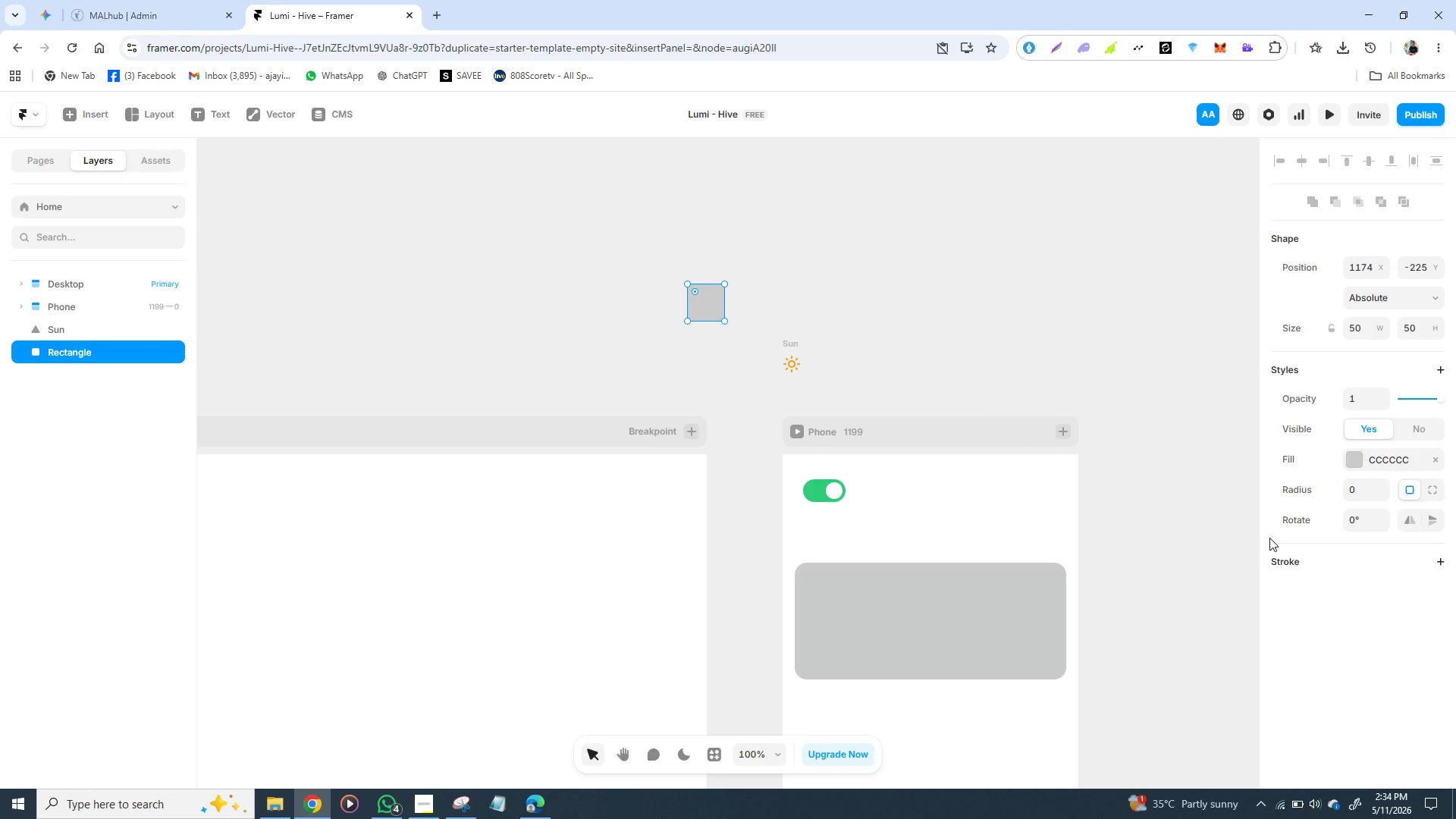 
wait(10.08)
 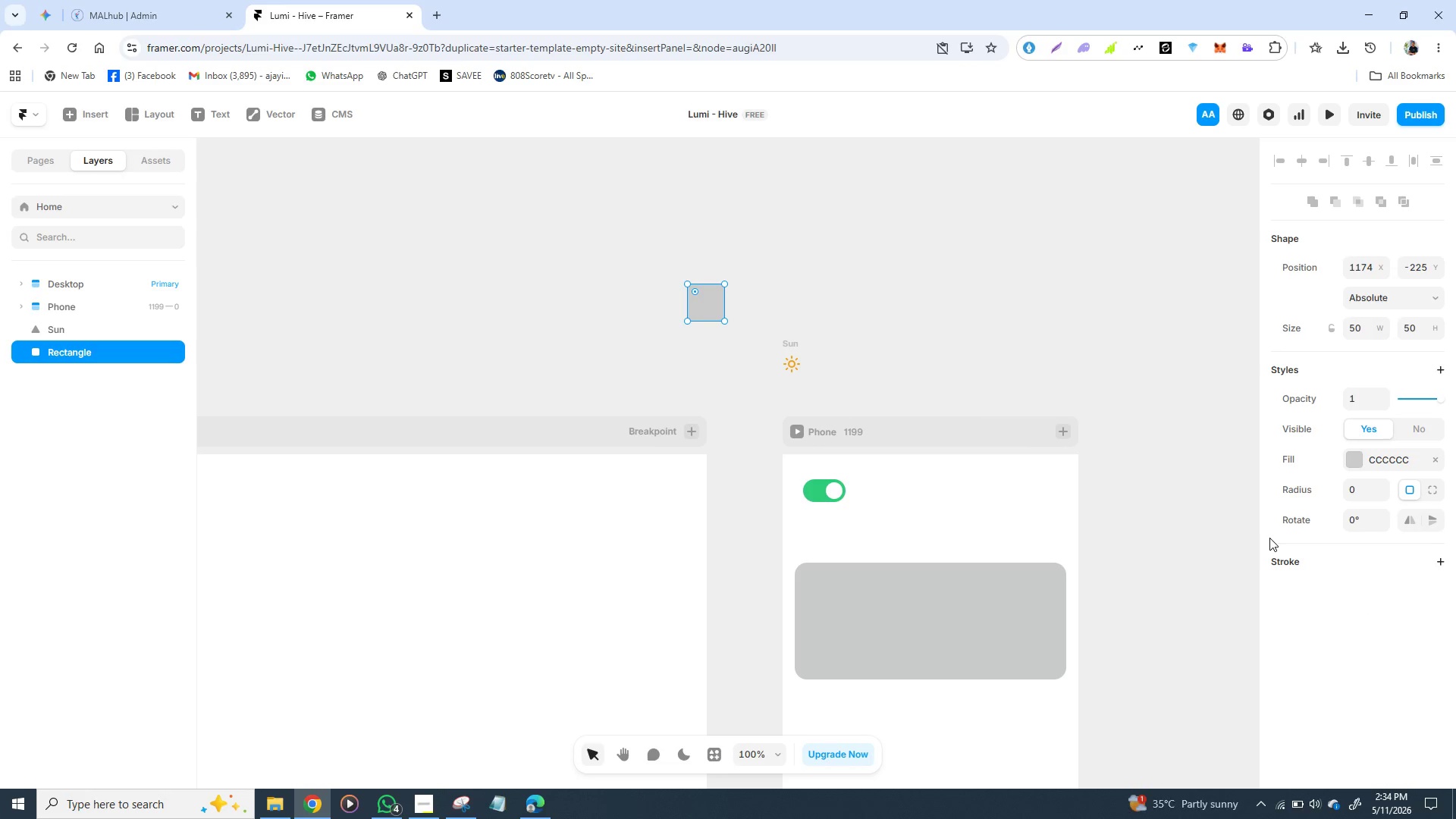 
left_click([1351, 463])
 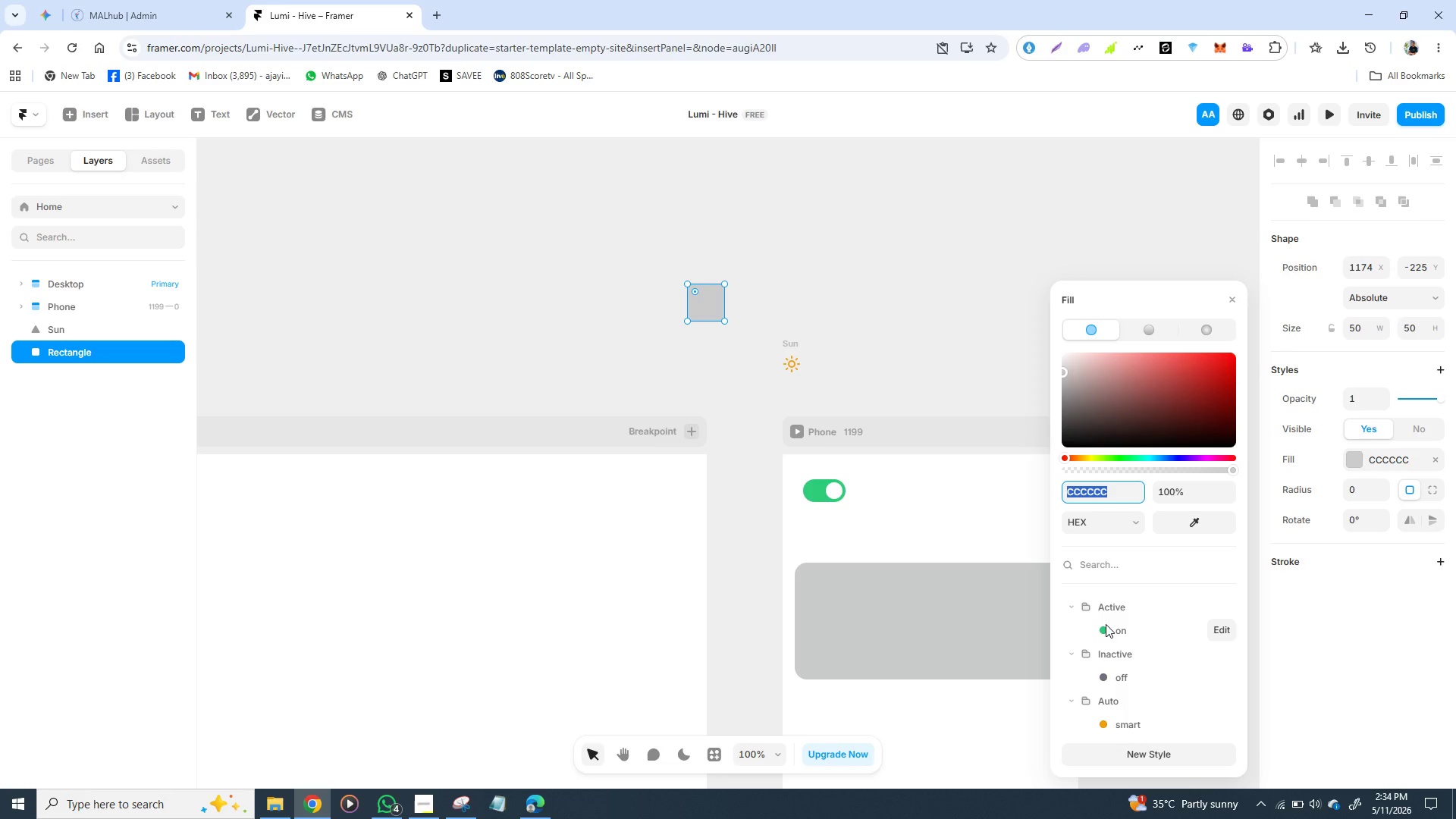 
left_click([1102, 627])
 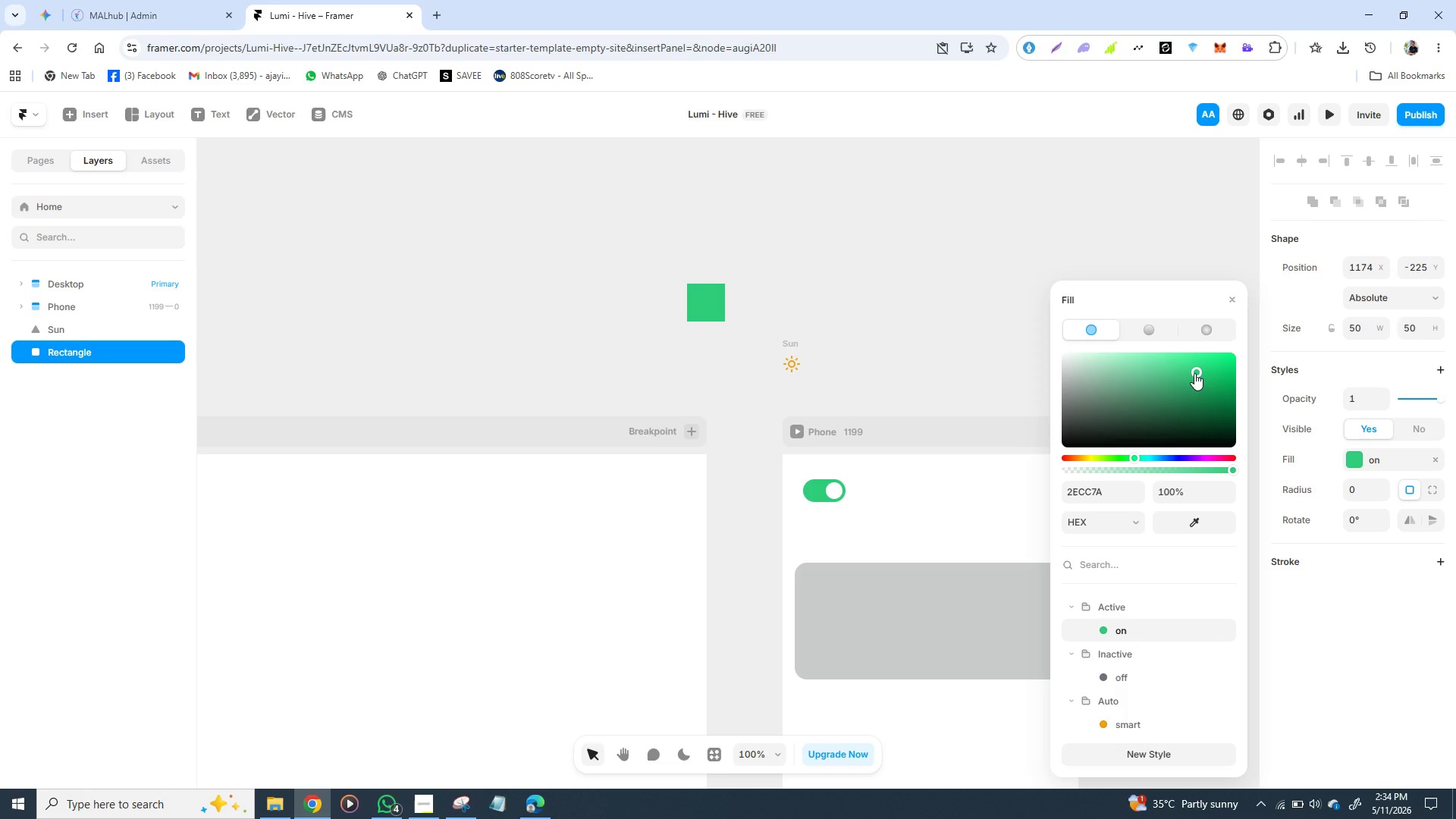 
left_click_drag(start_coordinate=[1194, 372], to_coordinate=[1109, 372])
 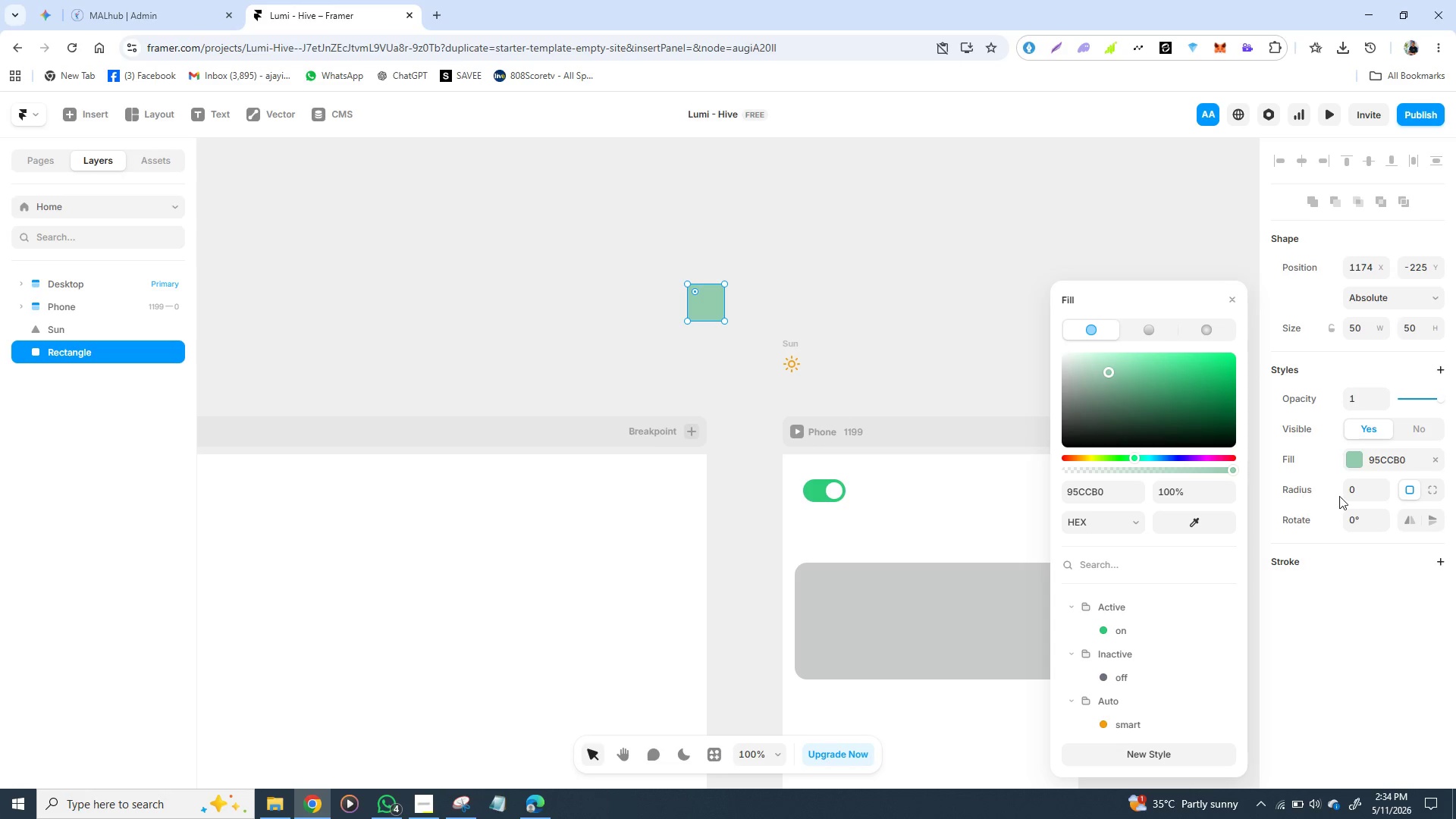 
left_click([1357, 495])
 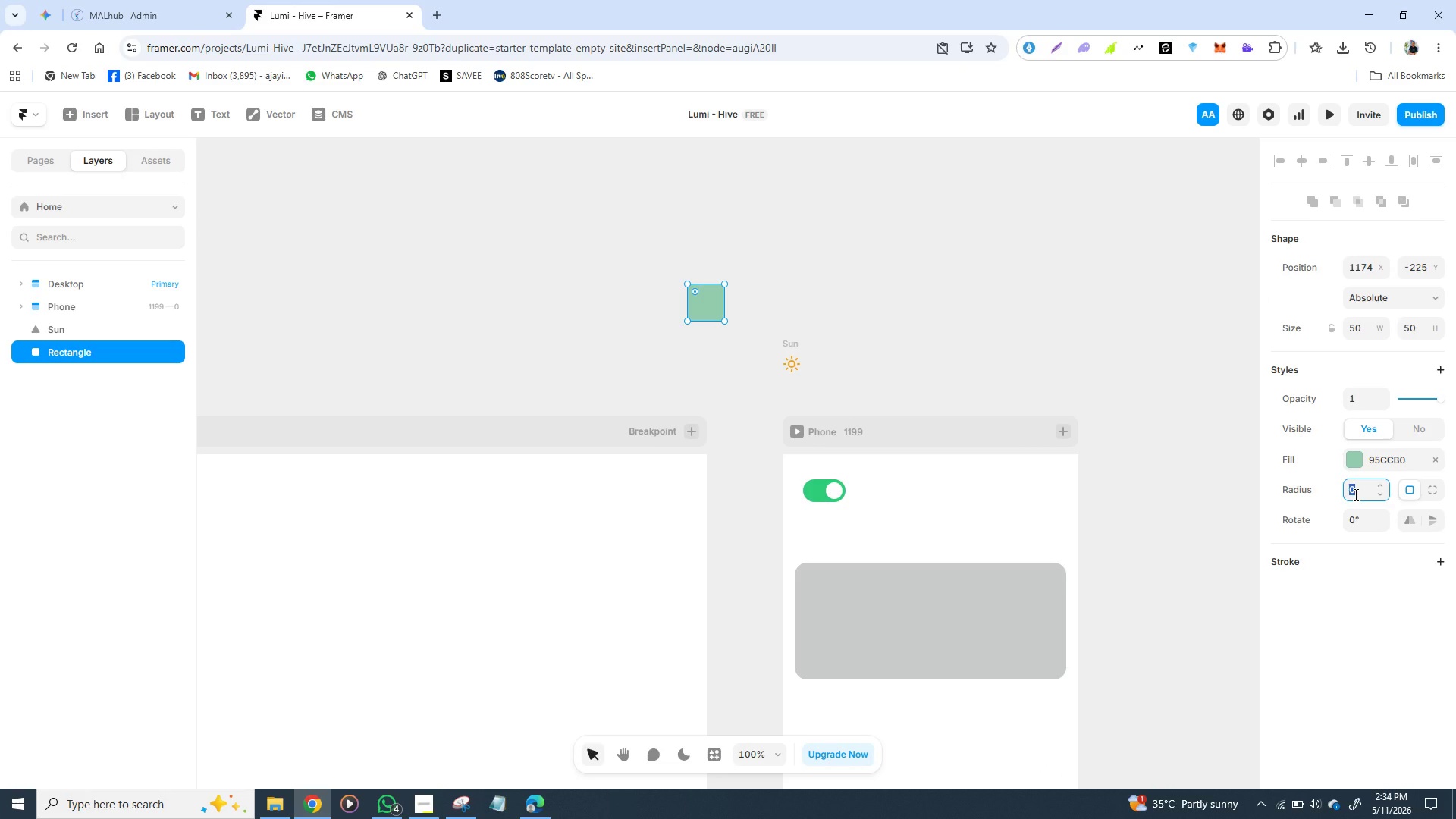 
wait(7.22)
 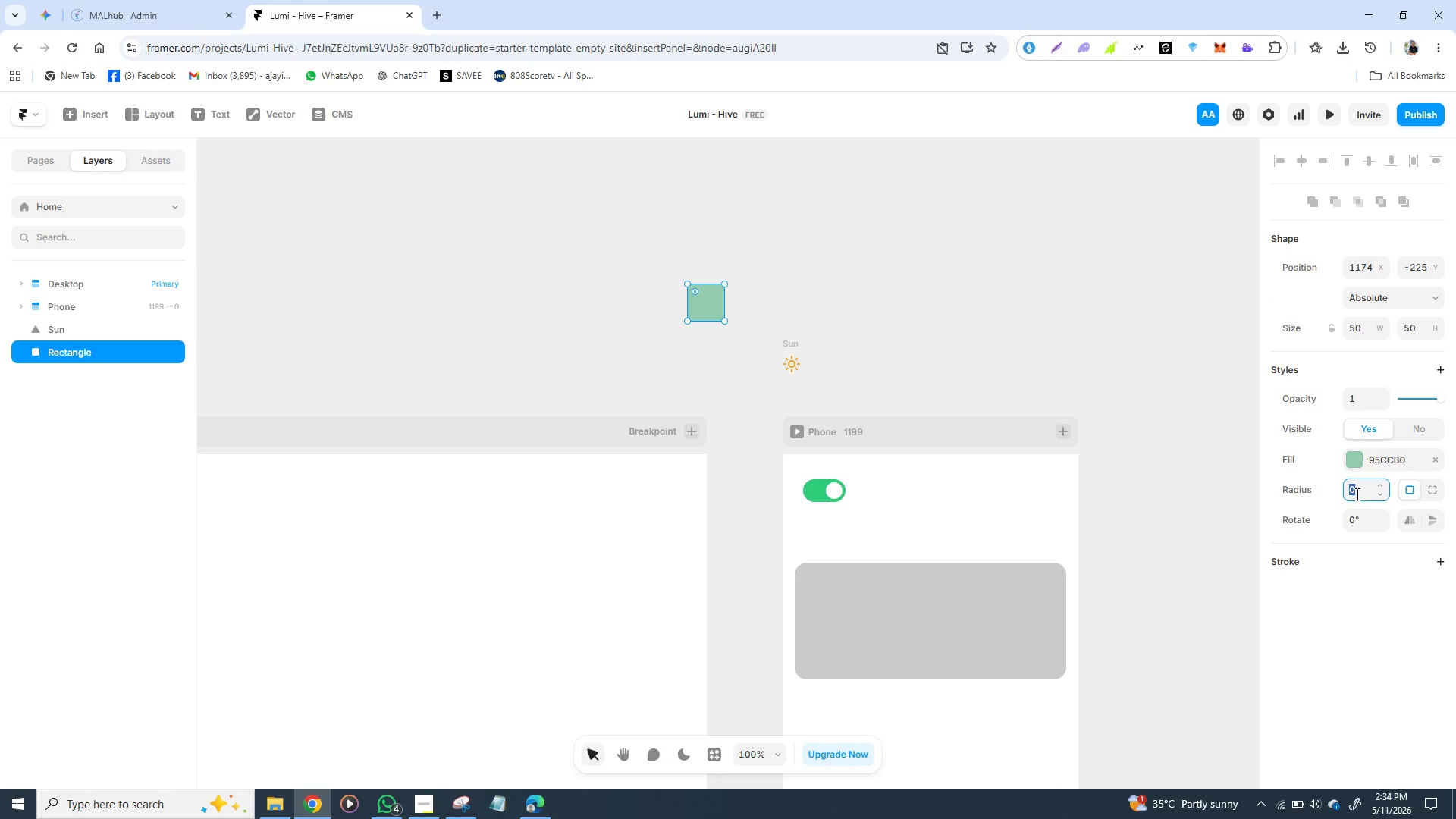 
type(16)
 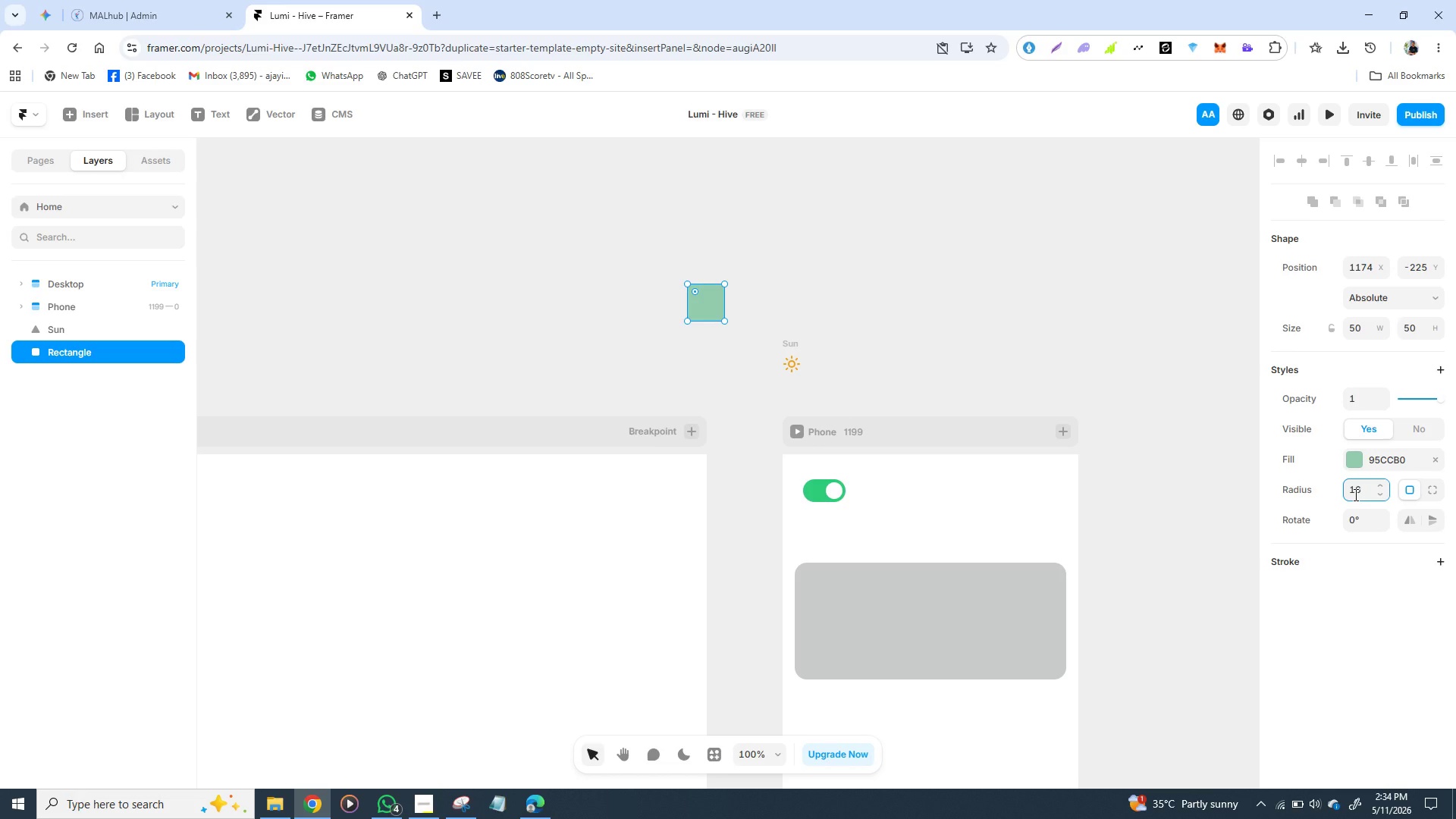 
key(Enter)
 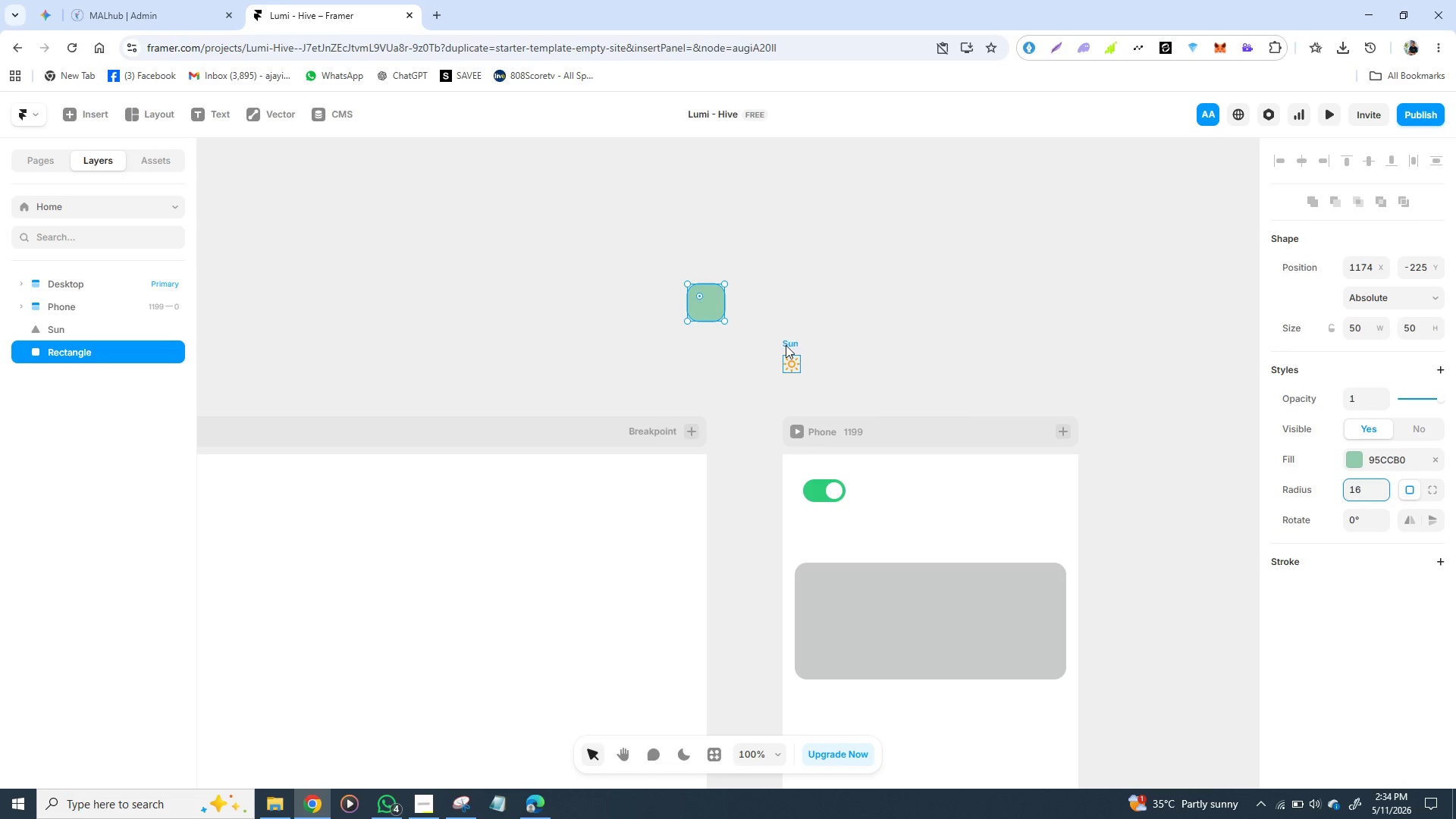 
left_click_drag(start_coordinate=[792, 359], to_coordinate=[710, 300])
 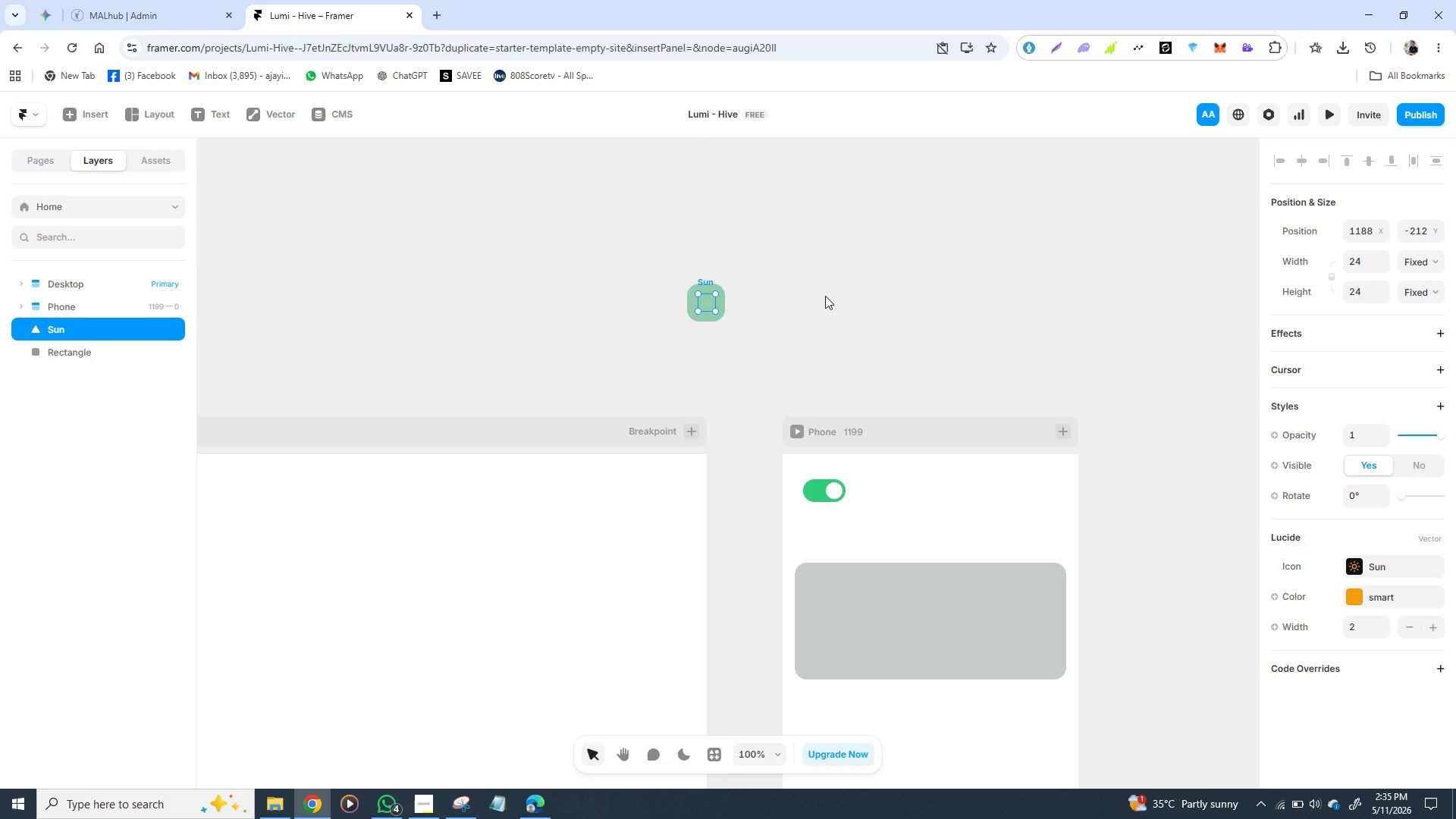 
left_click([825, 296])
 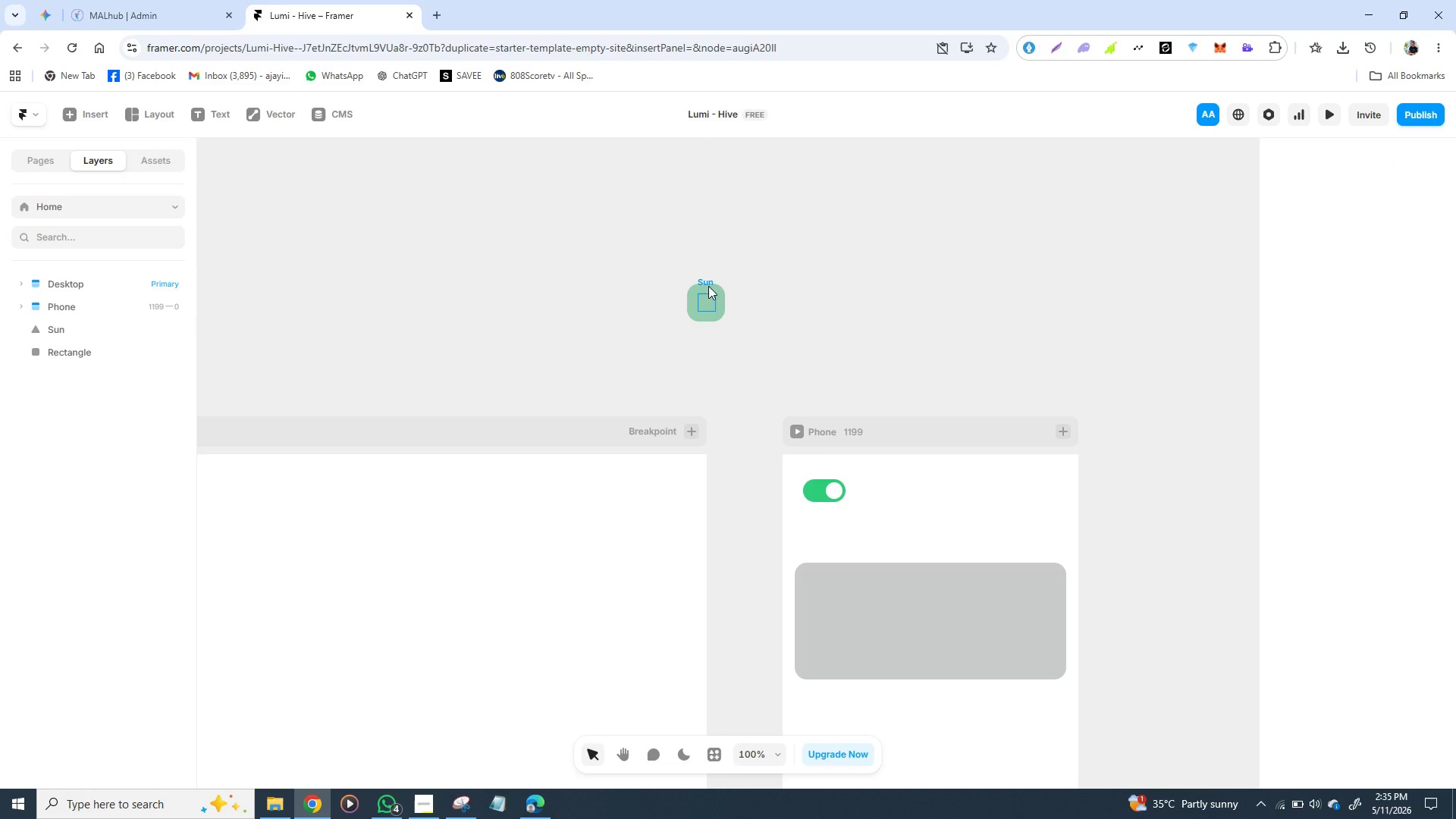 
left_click_drag(start_coordinate=[708, 281], to_coordinate=[705, 302])
 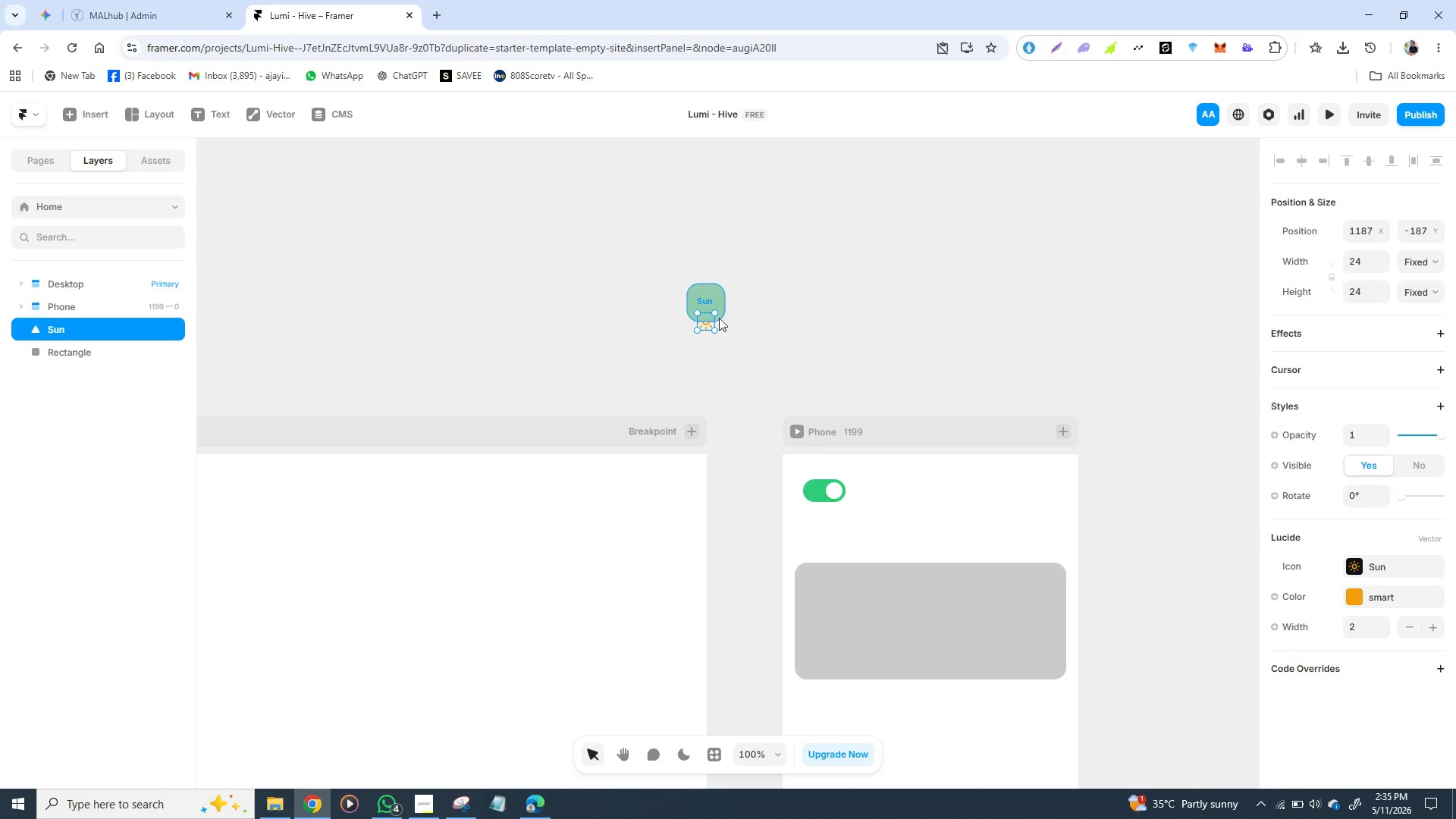 
left_click([758, 312])
 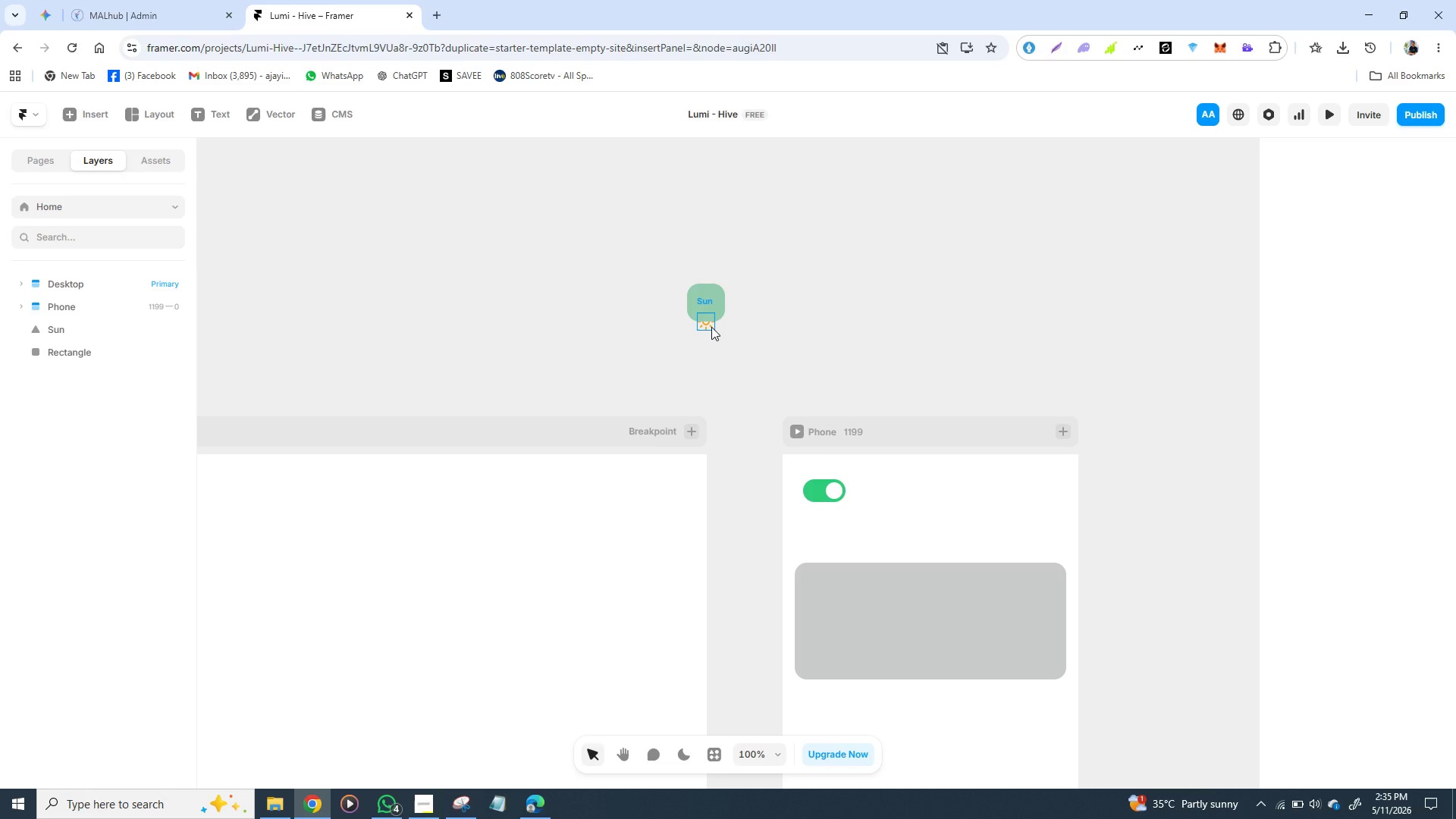 
left_click_drag(start_coordinate=[711, 327], to_coordinate=[711, 312])
 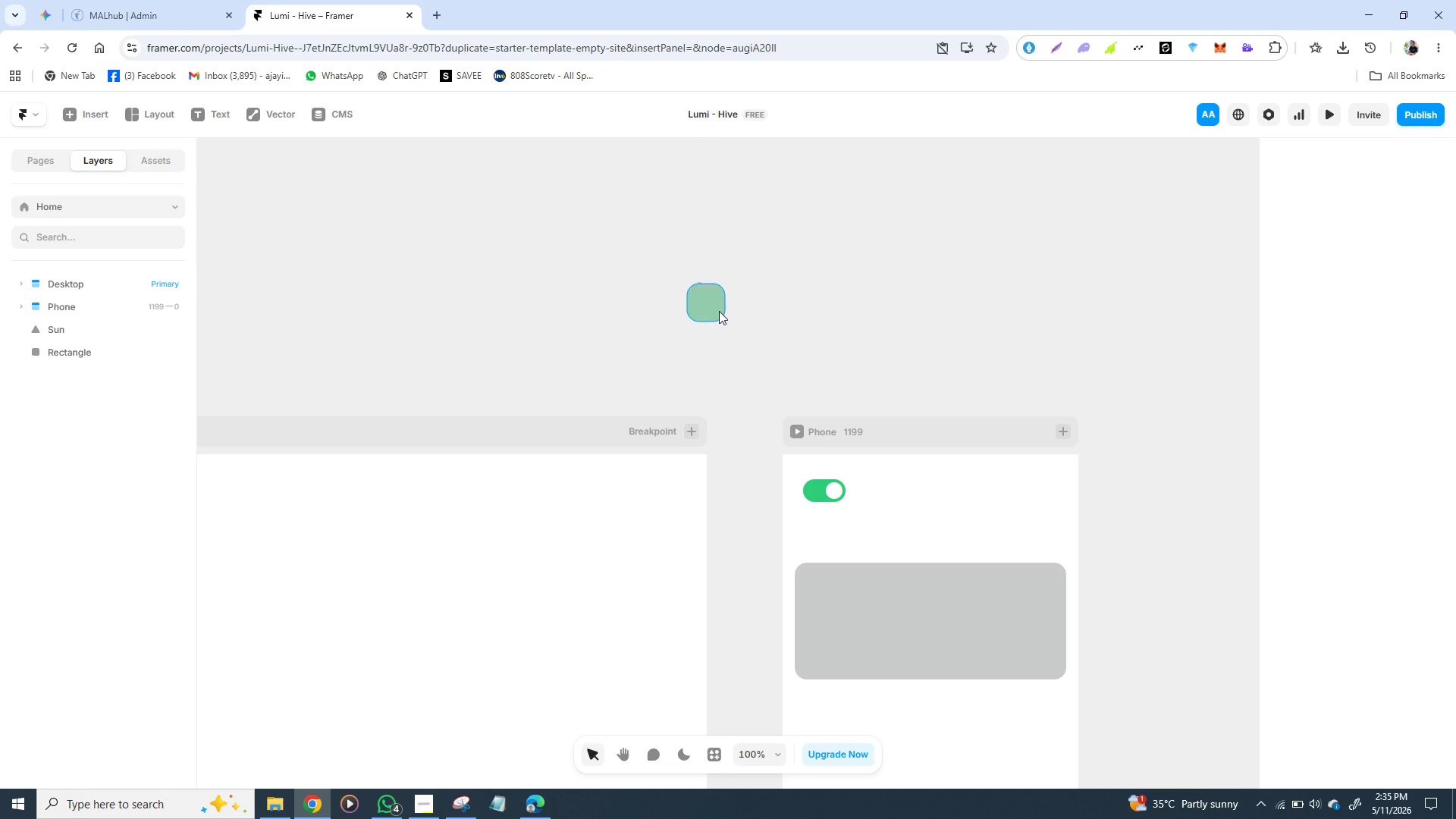 
left_click([716, 309])
 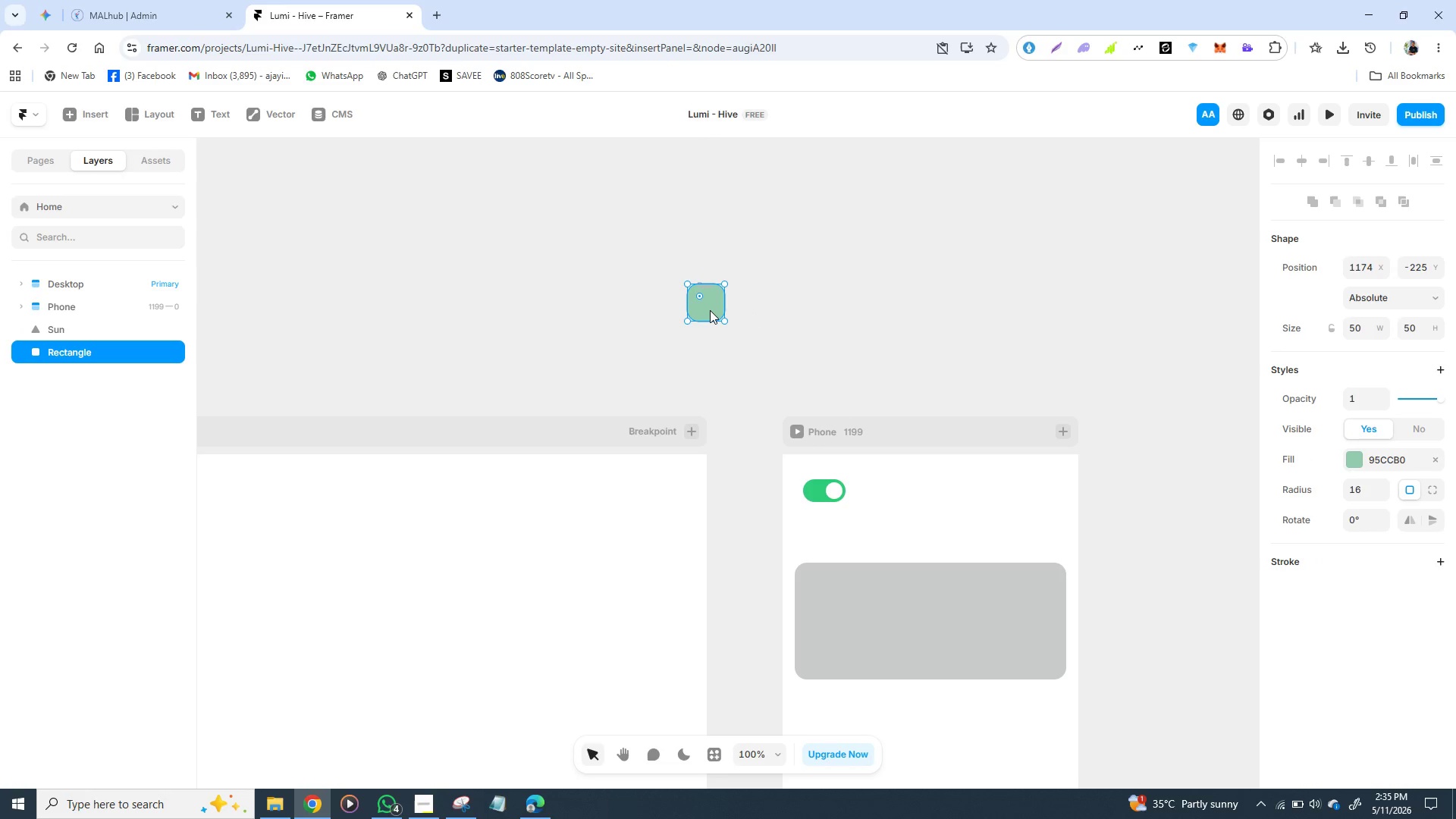 
double_click([710, 310])
 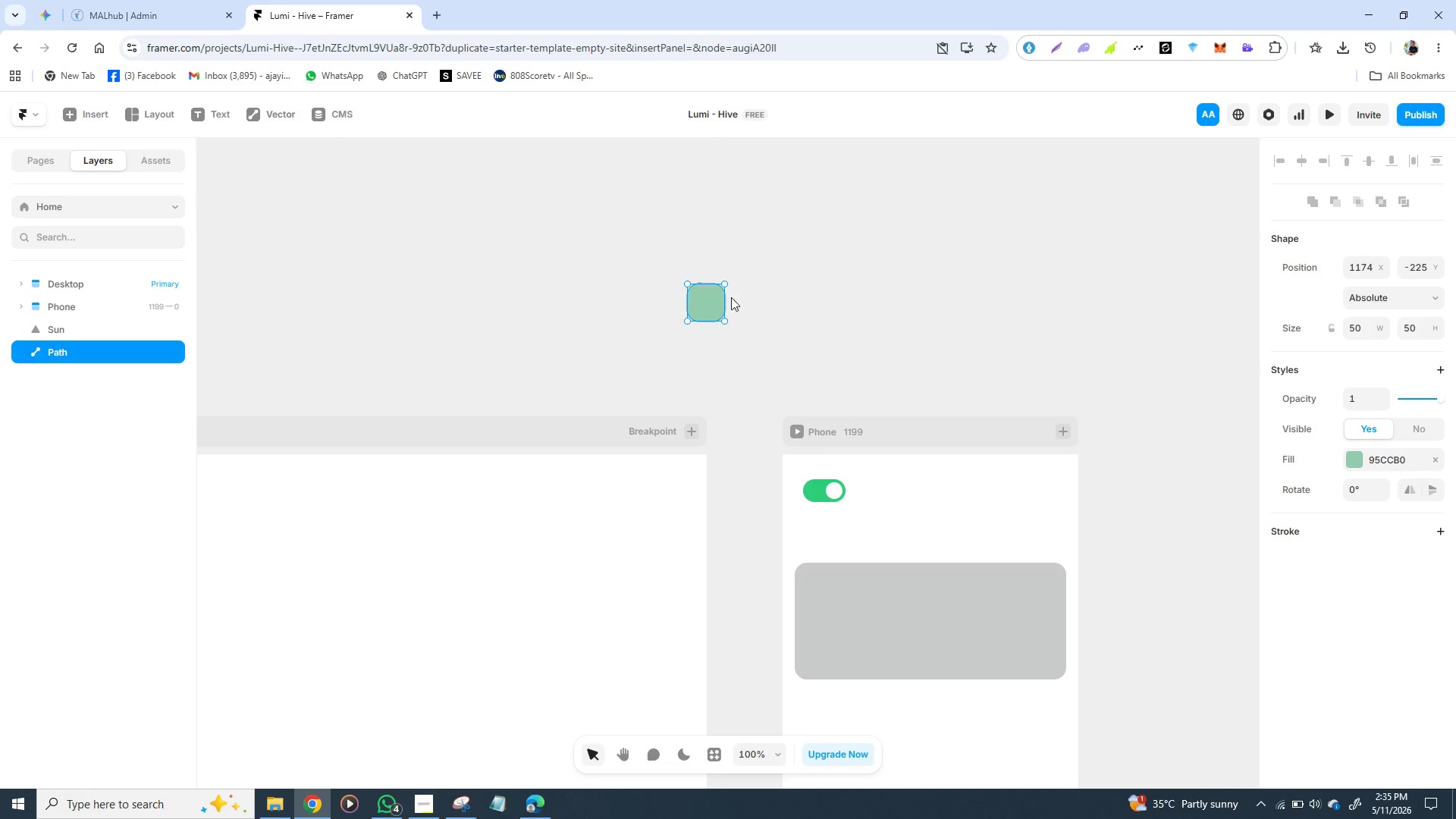 
left_click_drag(start_coordinate=[707, 301], to_coordinate=[783, 294])
 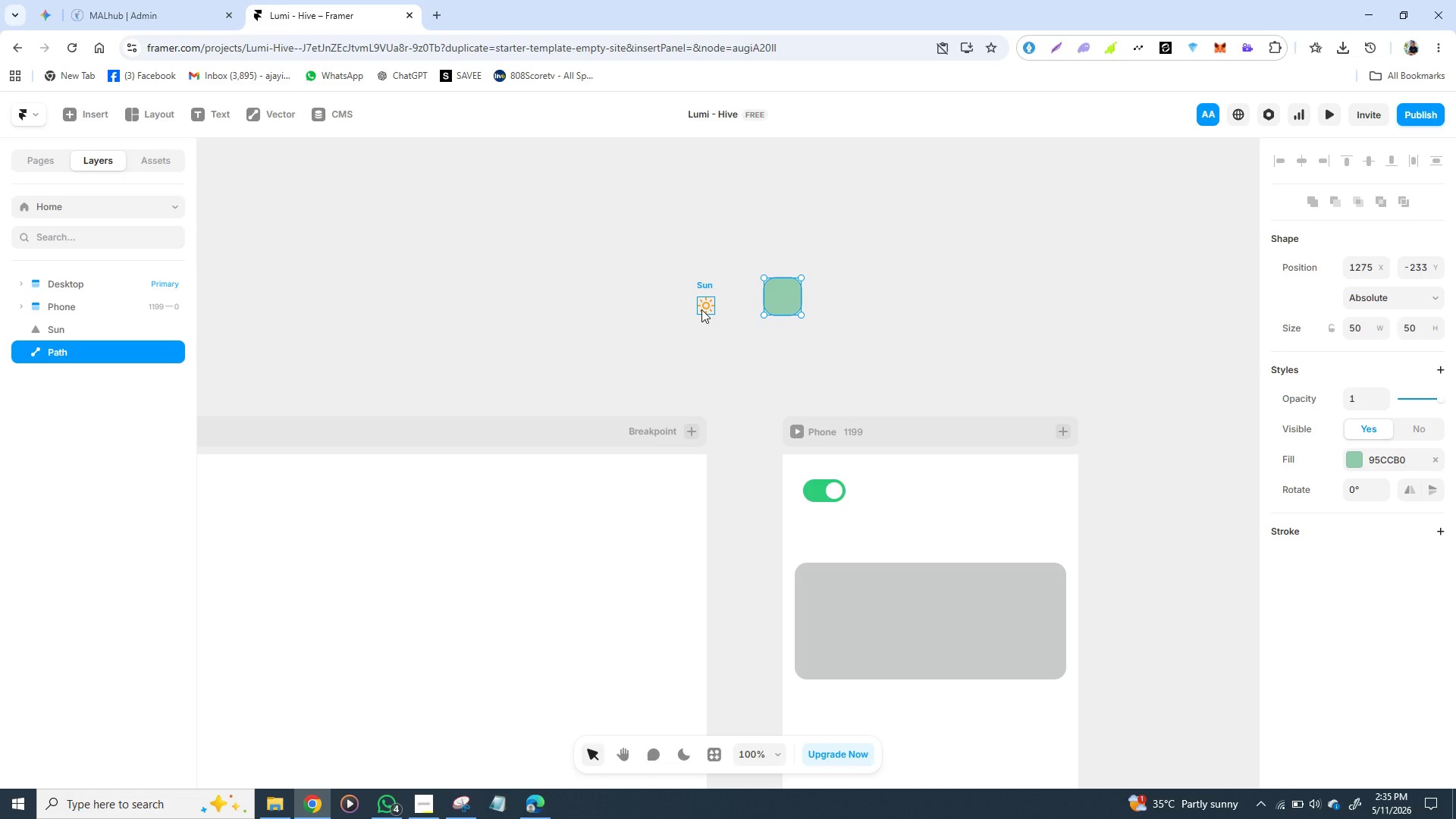 
left_click_drag(start_coordinate=[701, 309], to_coordinate=[707, 322])
 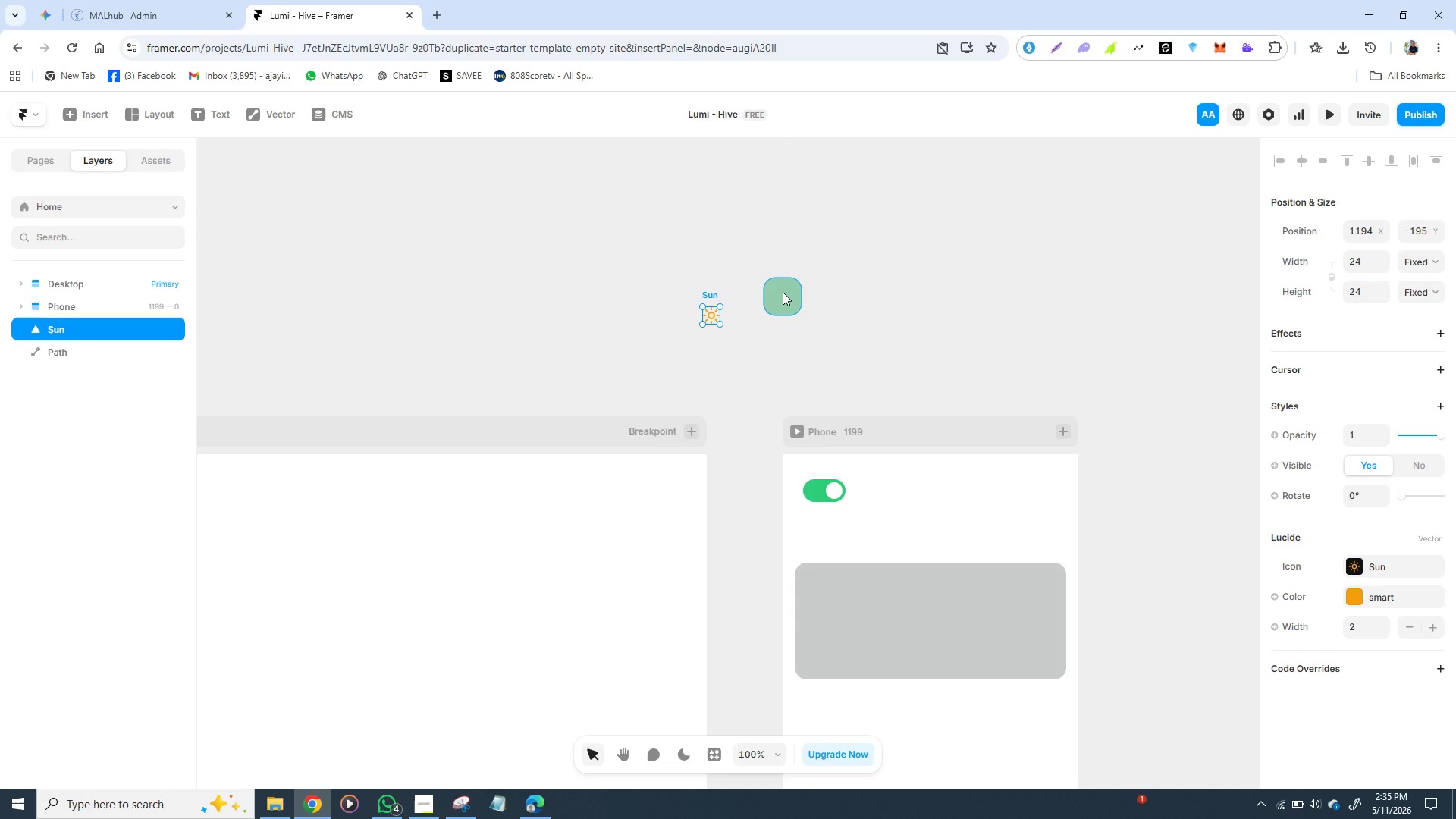 
left_click([783, 292])
 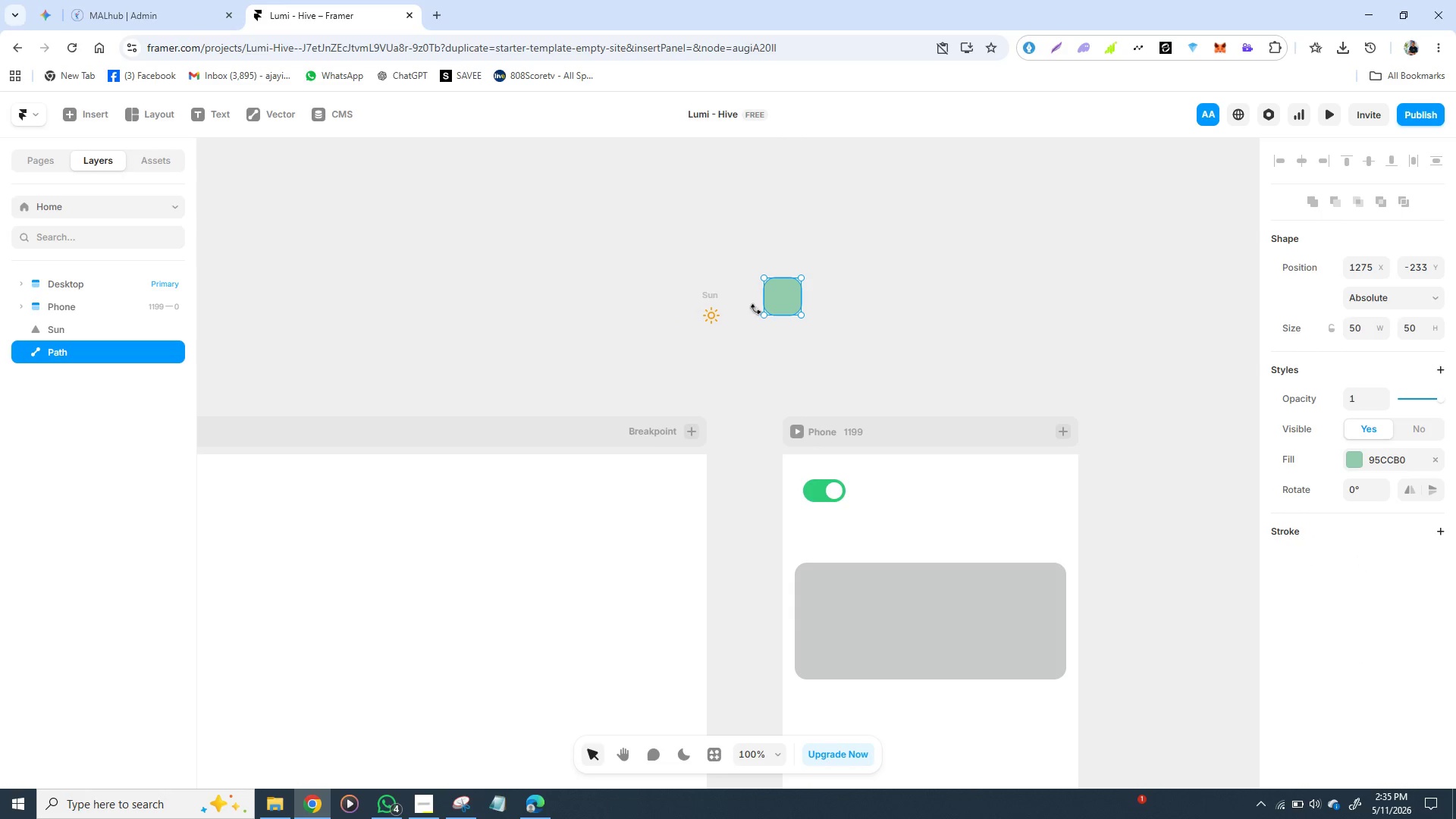 
mouse_move([714, 297])
 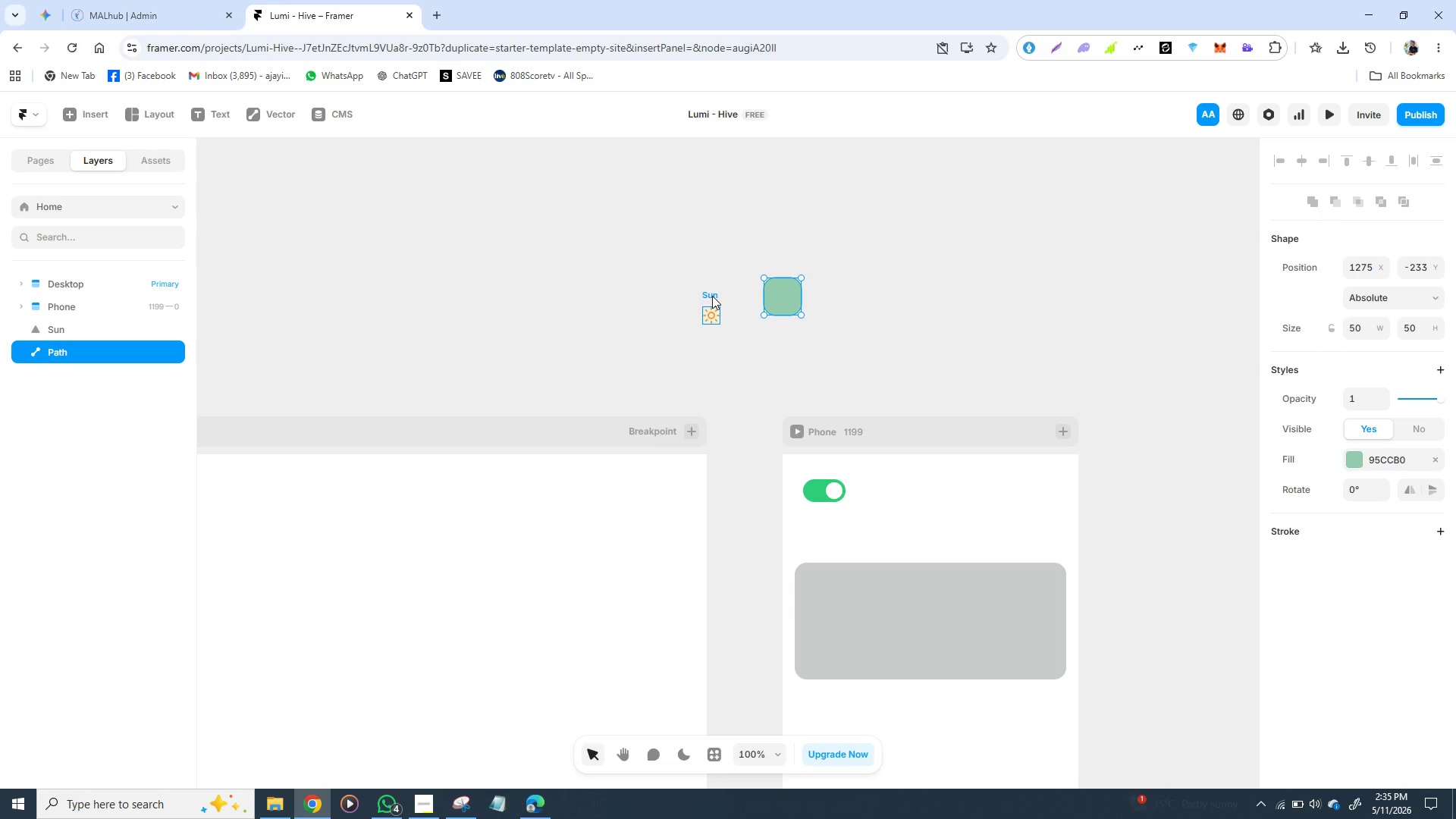 
left_click_drag(start_coordinate=[712, 296], to_coordinate=[848, 611])
 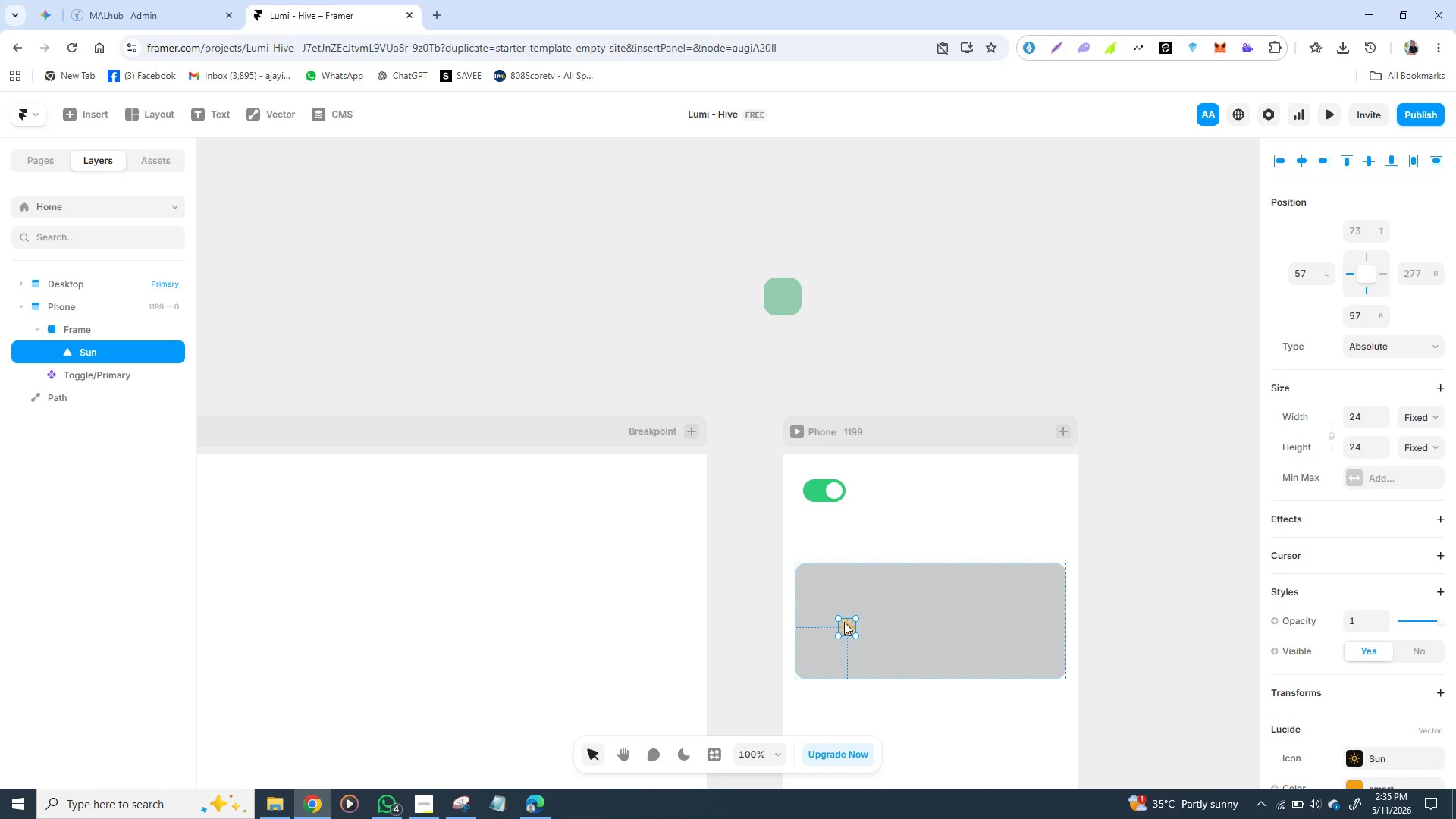 
left_click_drag(start_coordinate=[846, 620], to_coordinate=[845, 551])
 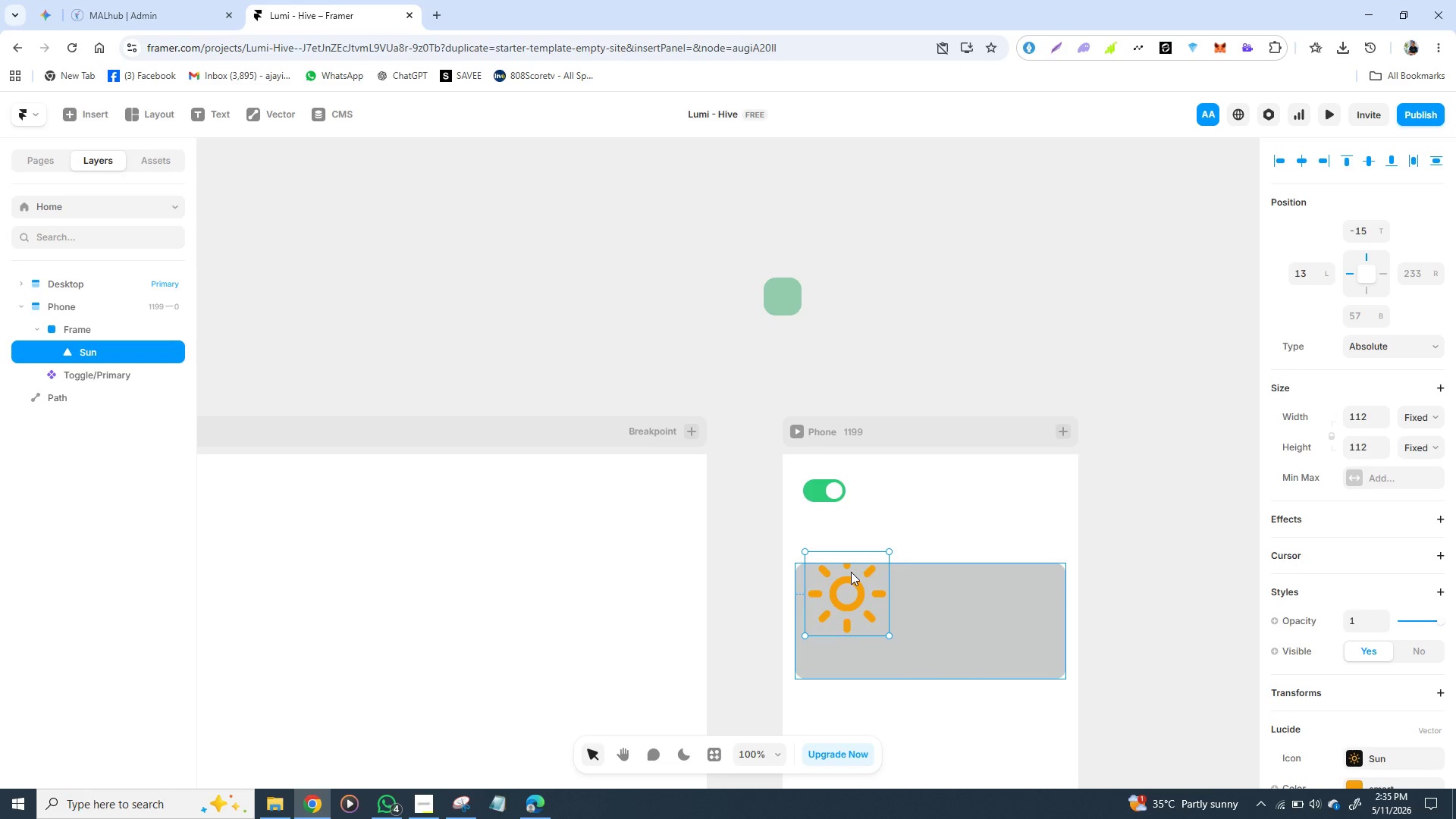 
key(Control+Z)
 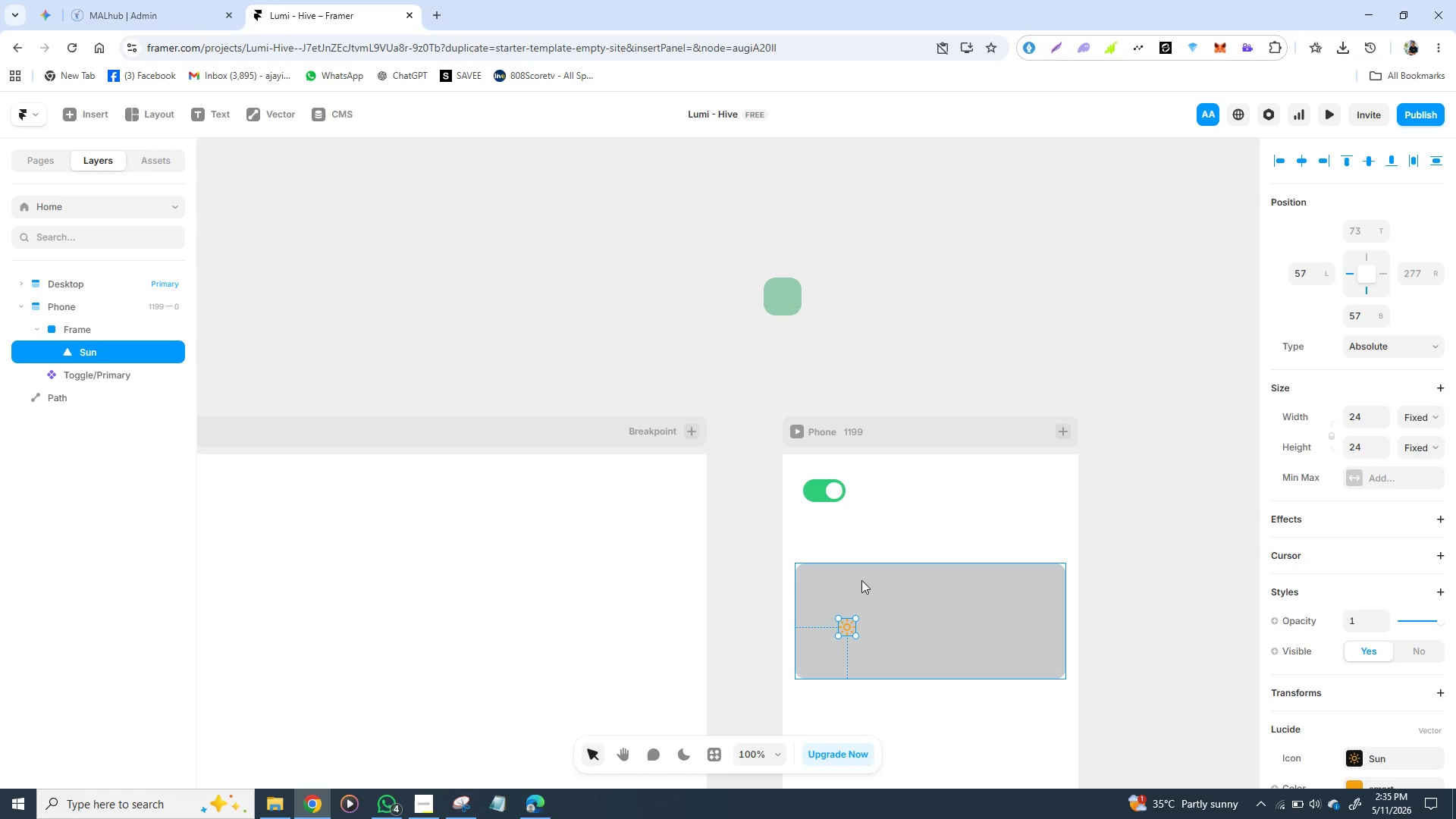 
wait(18.52)
 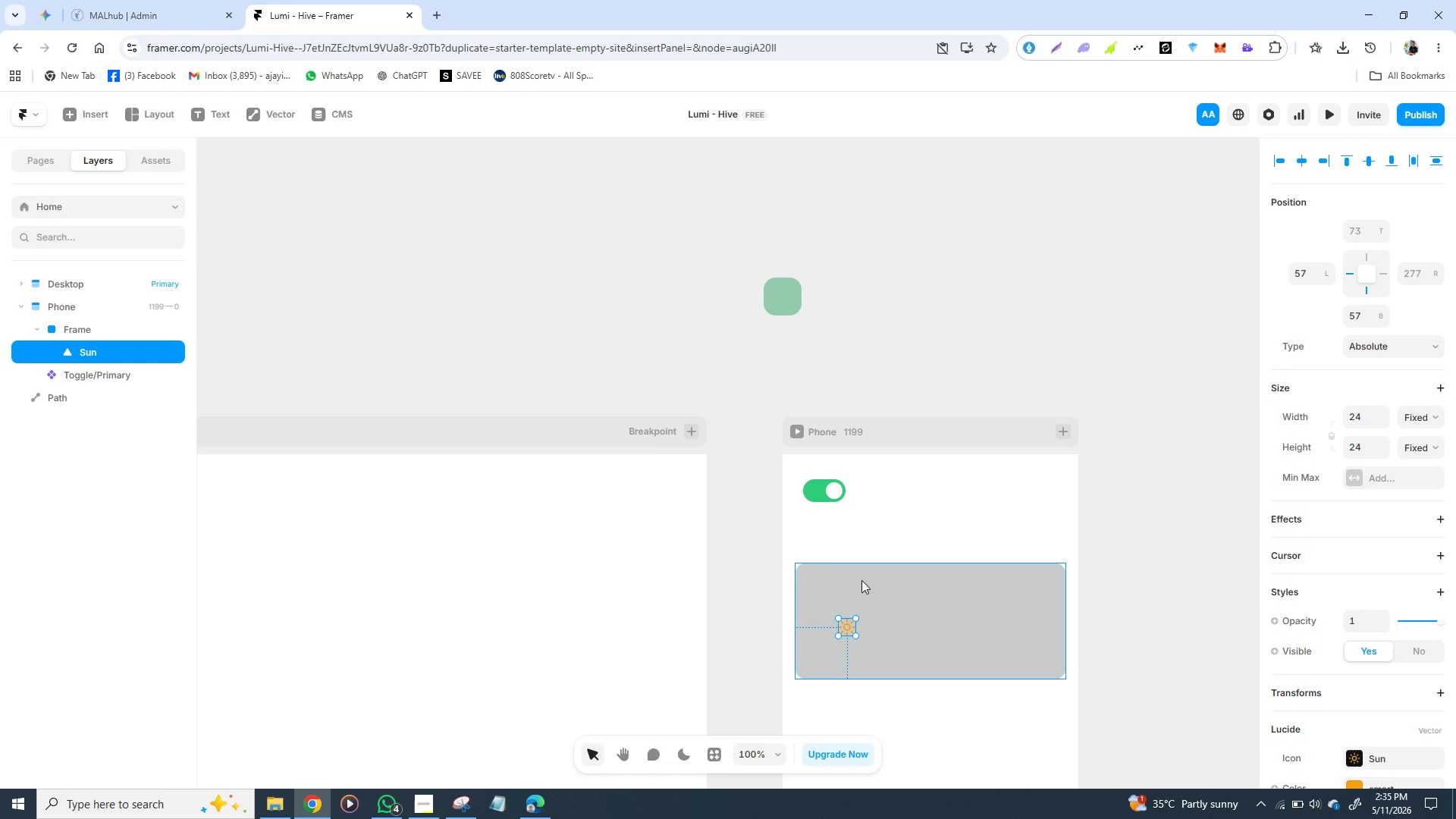 
left_click_drag(start_coordinate=[846, 630], to_coordinate=[782, 303])
 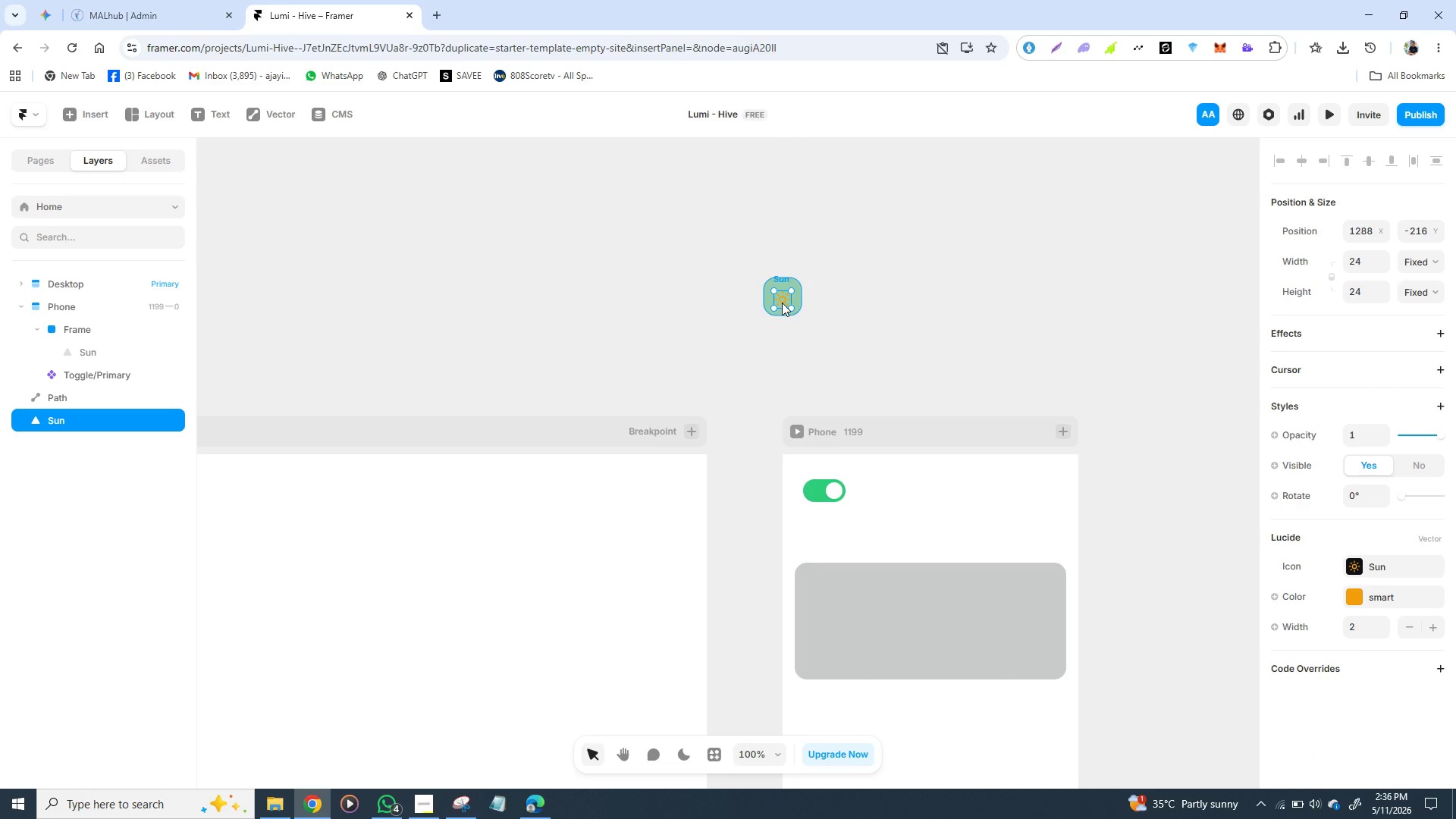 
wait(7.44)
 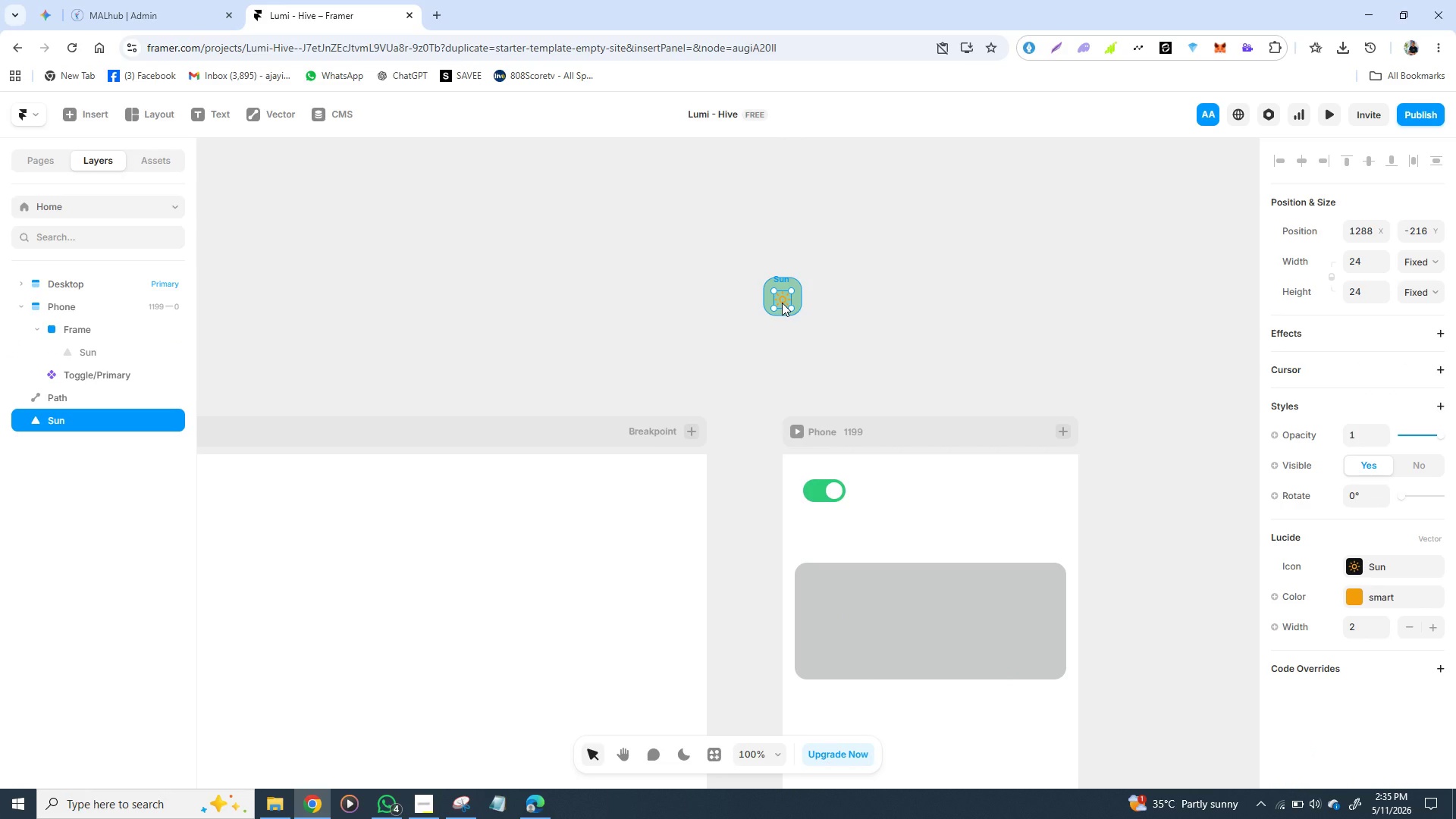 
left_click_drag(start_coordinate=[782, 303], to_coordinate=[782, 297])
 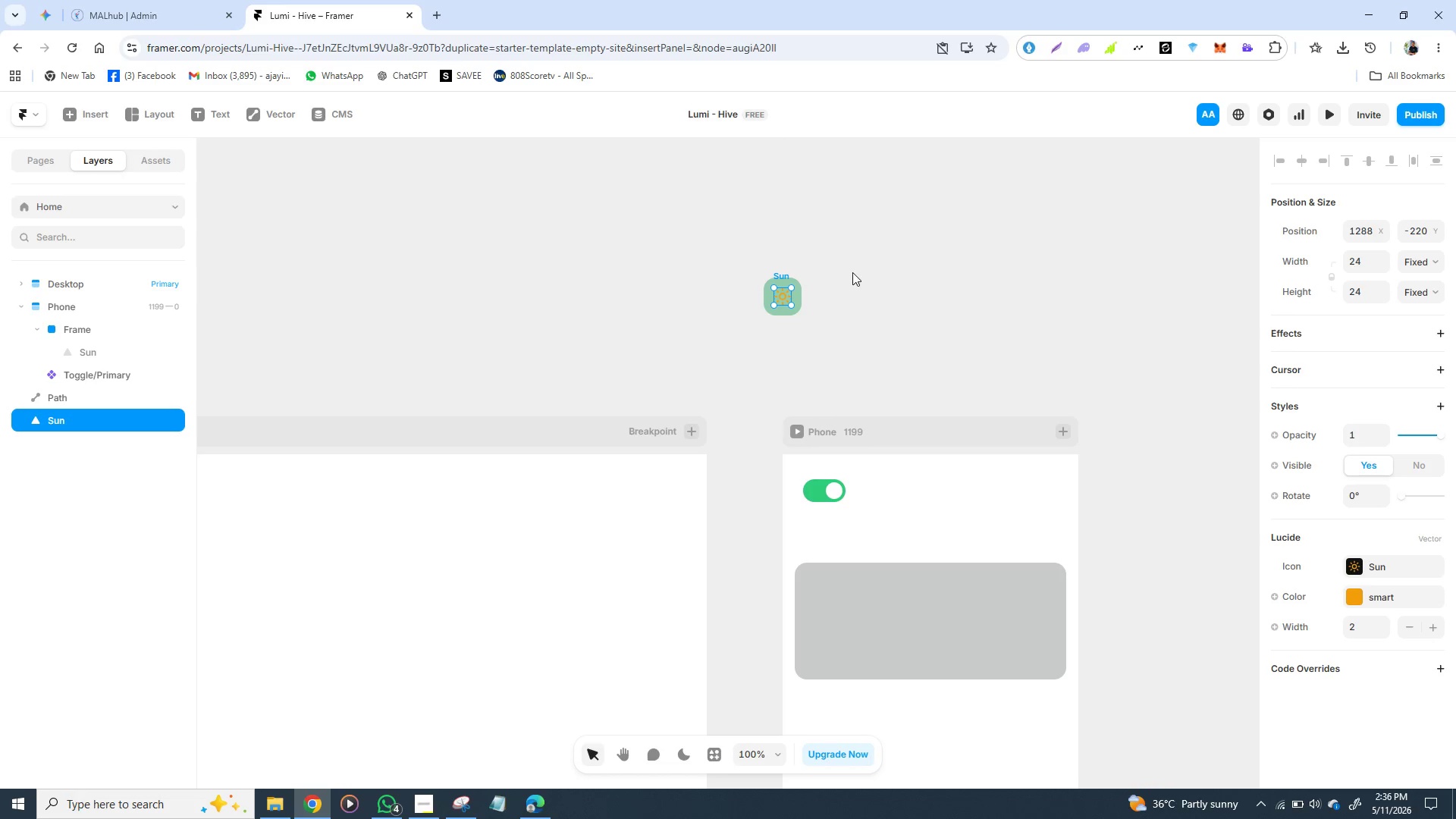 
left_click([852, 272])
 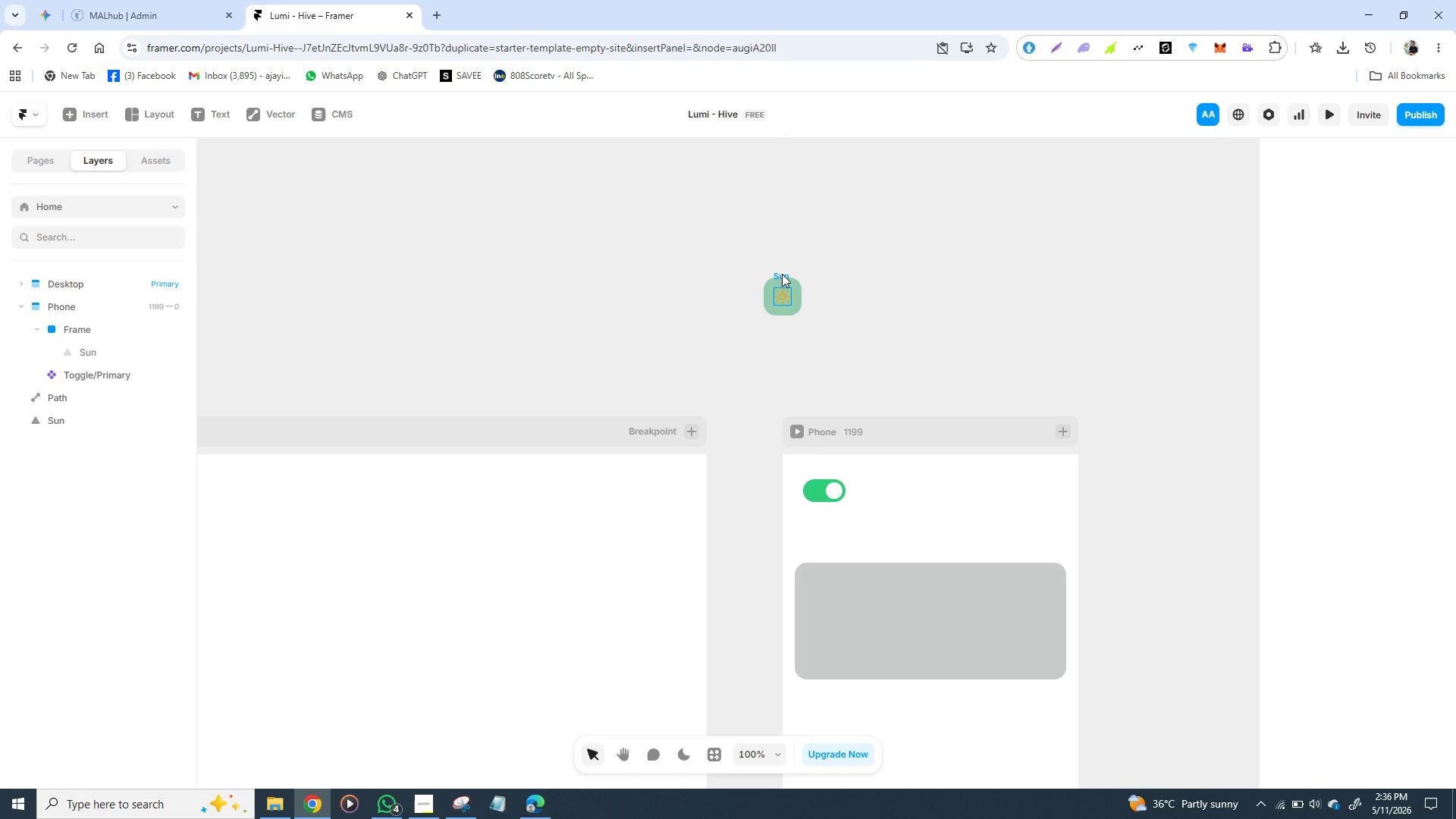 
left_click([783, 275])
 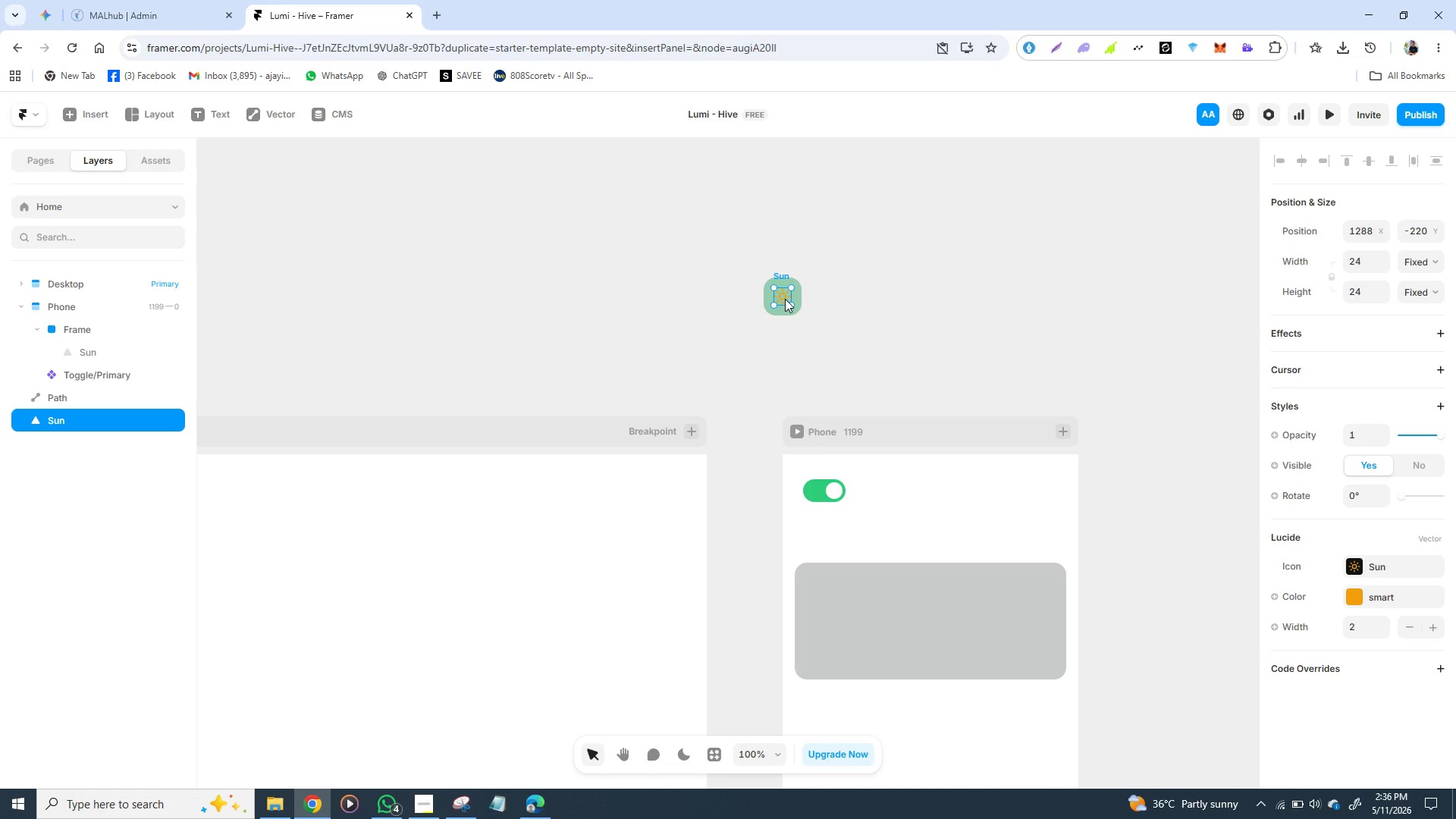 
wait(16.92)
 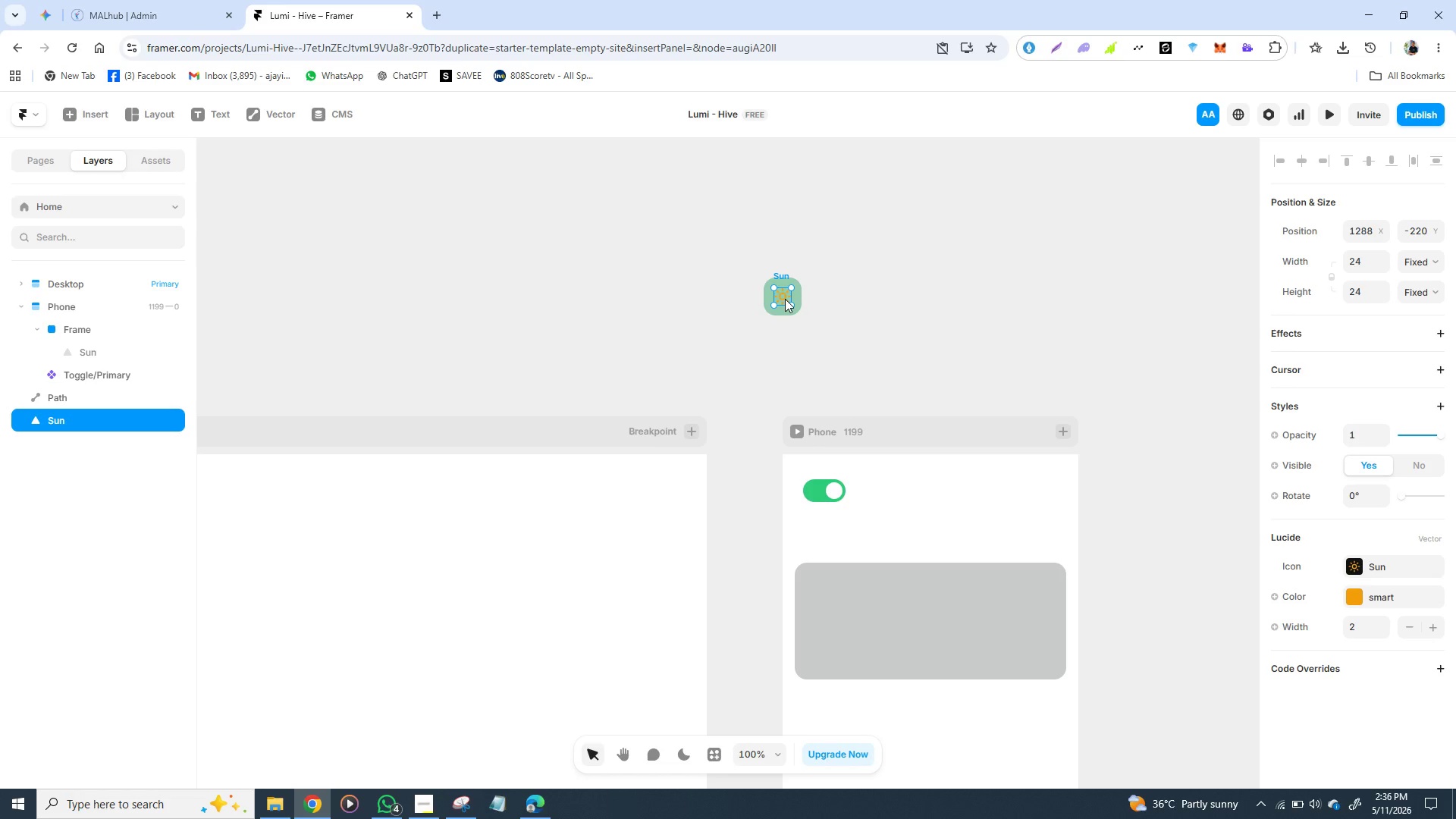 
left_click([876, 288])
 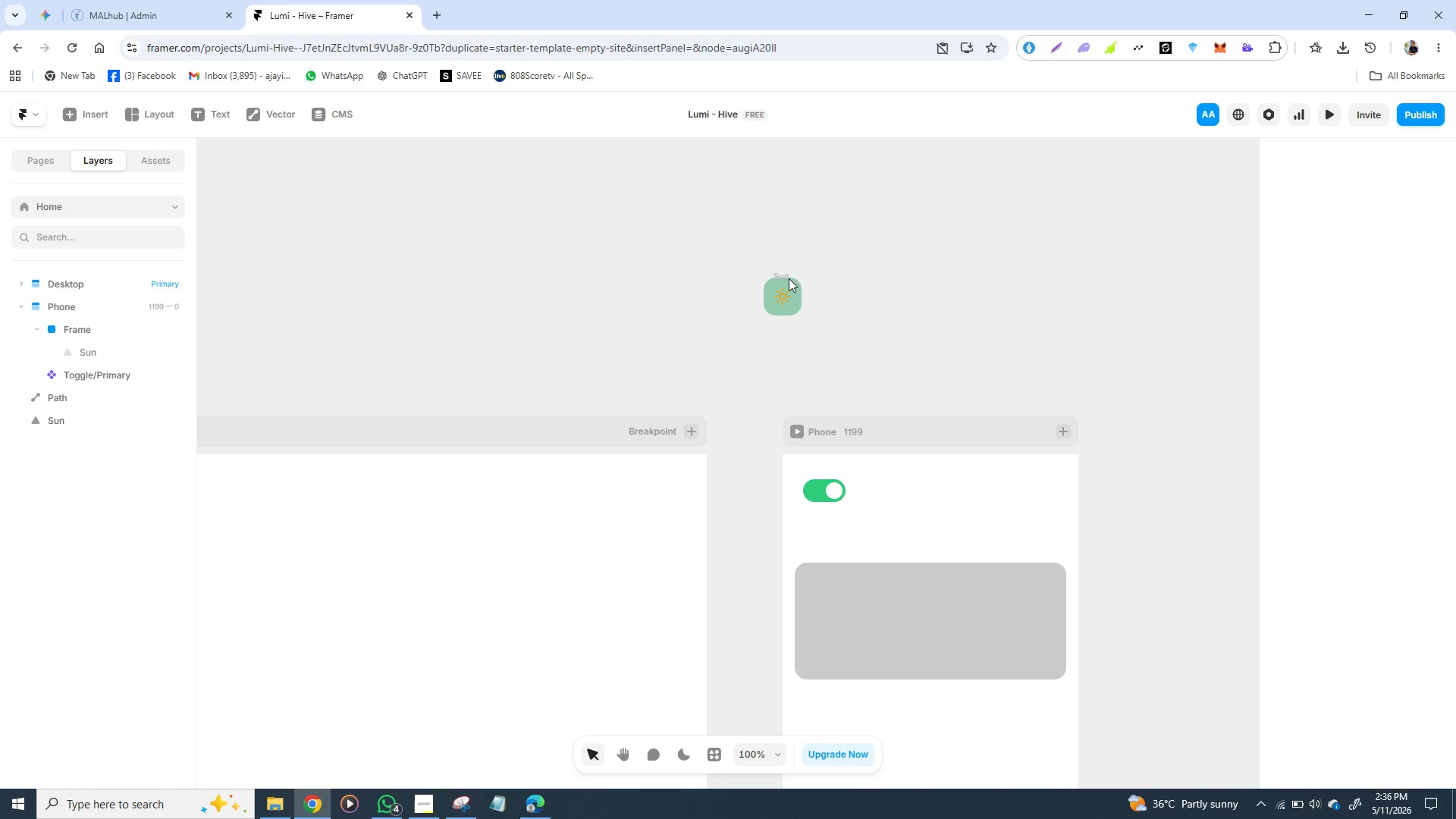 
left_click([780, 278])
 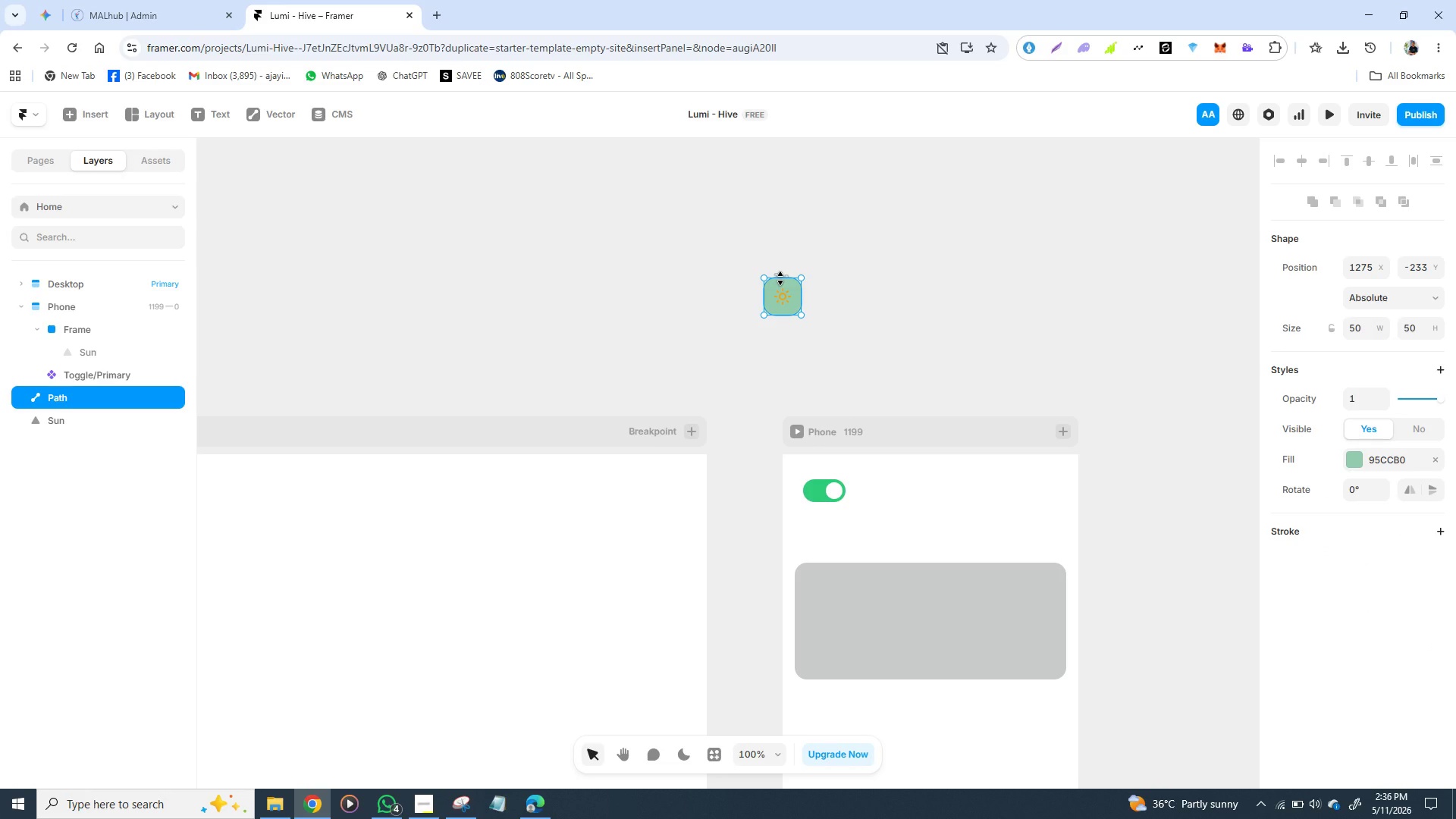 
key(Backspace)
 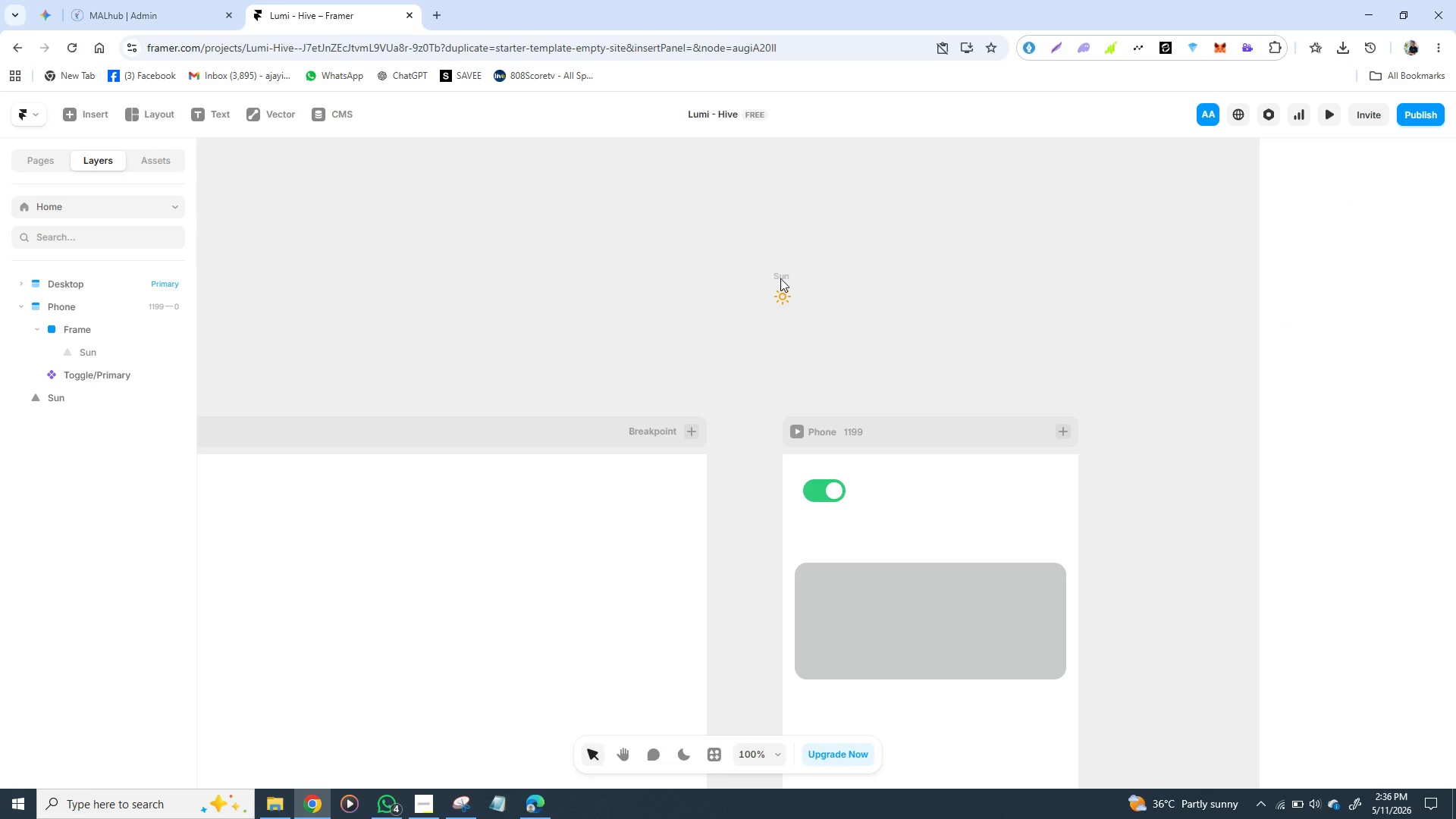 
key(F)
 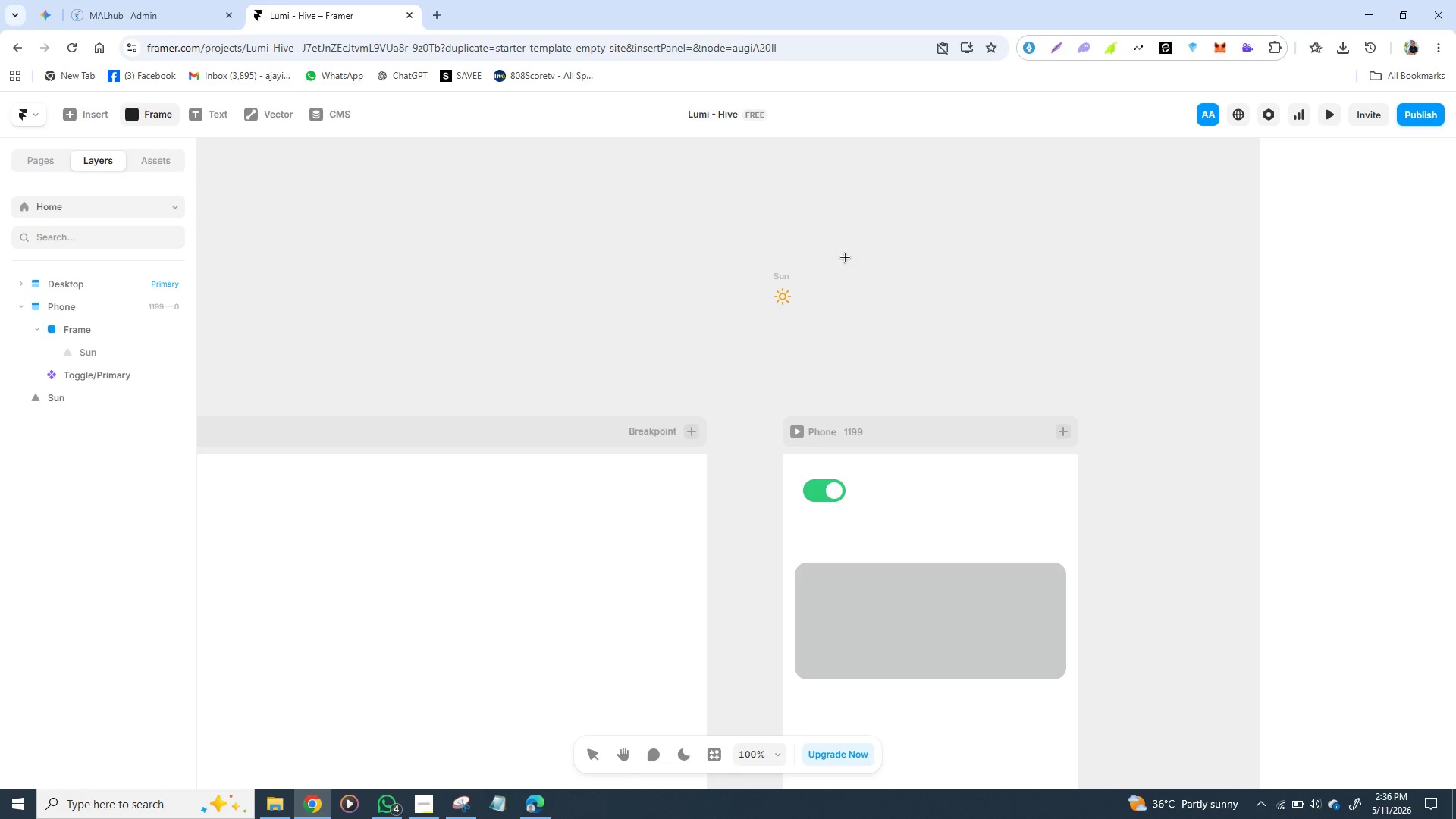 
left_click([851, 270])
 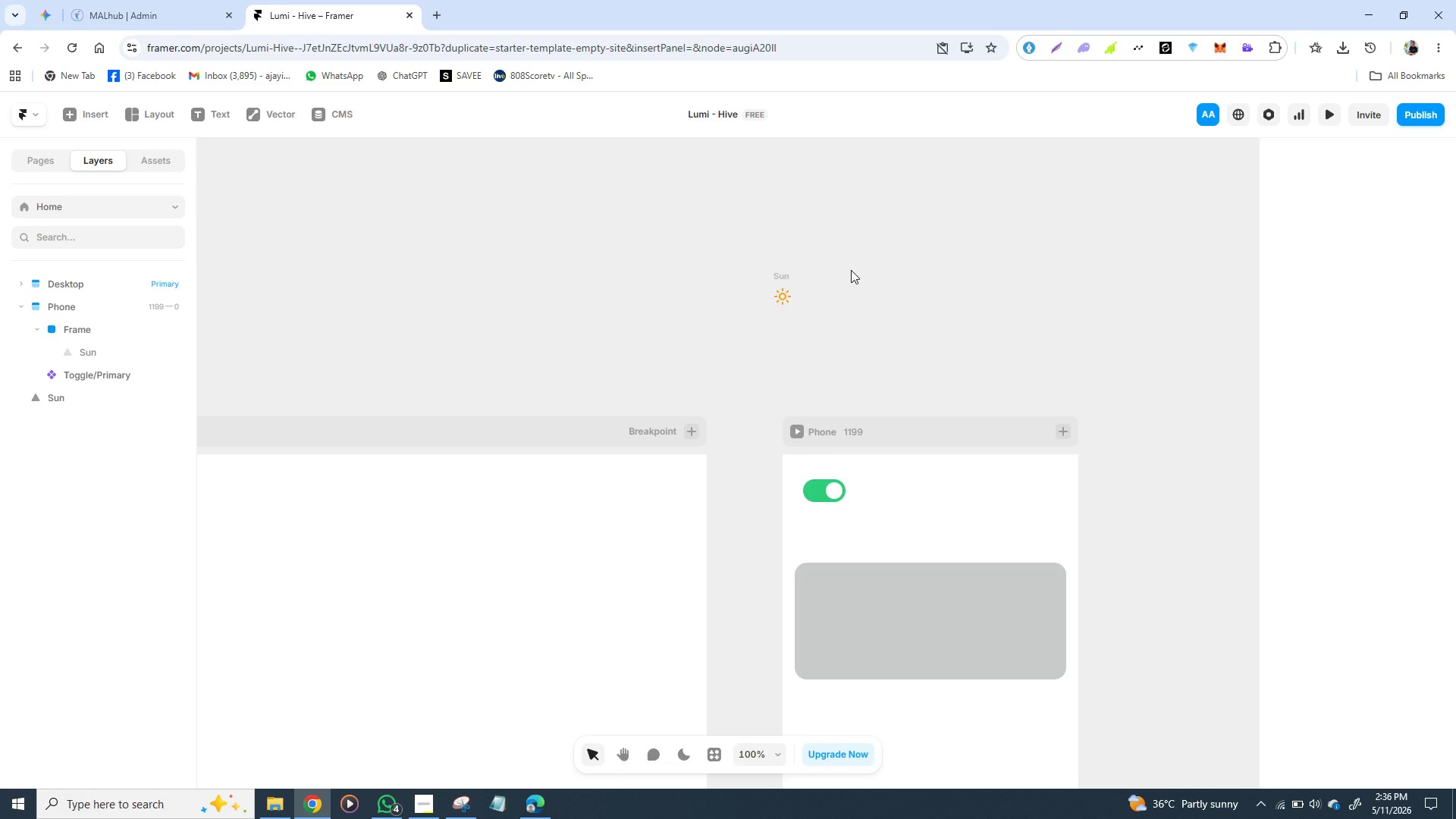 
key(F)
 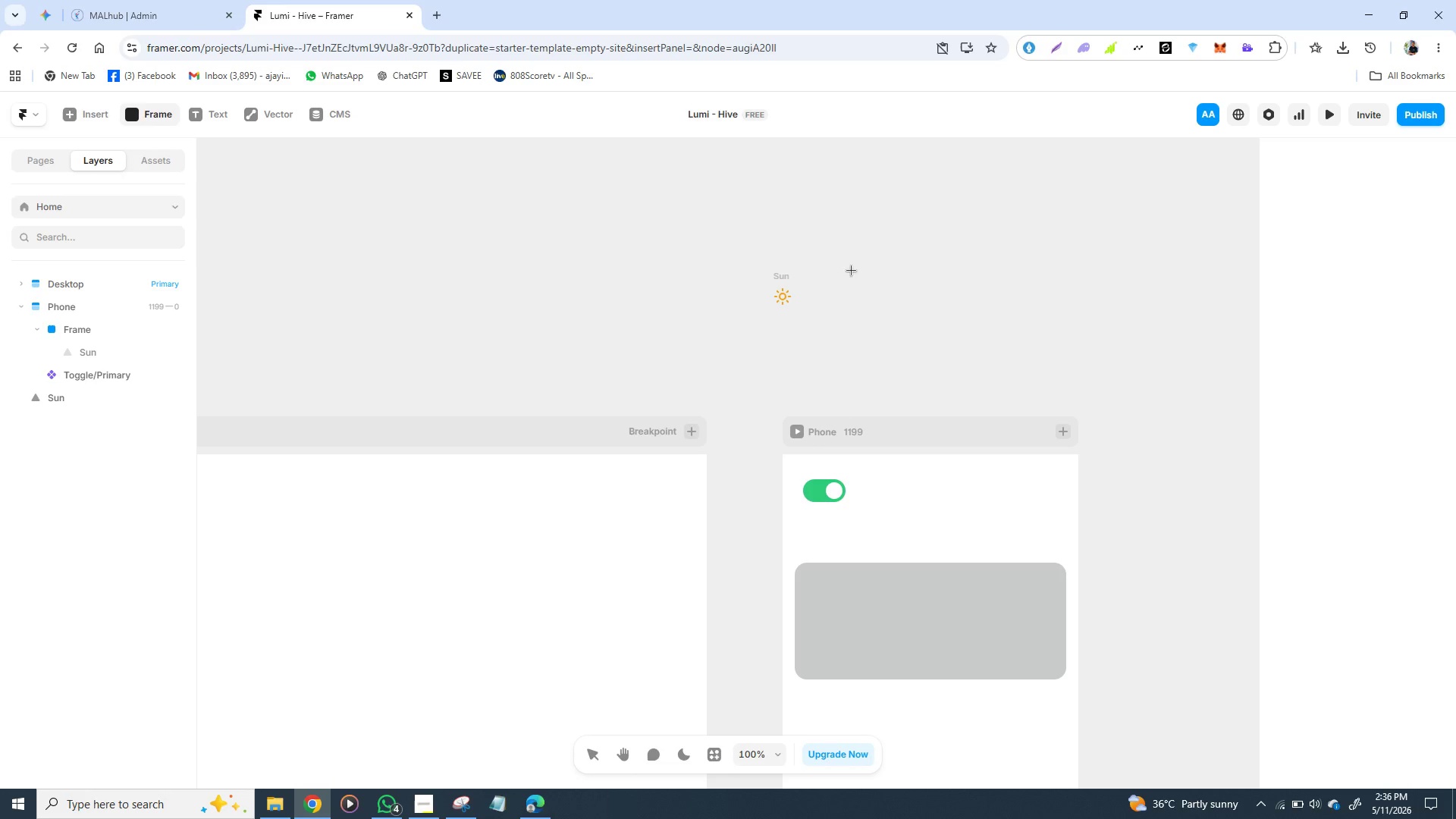 
left_click([851, 270])
 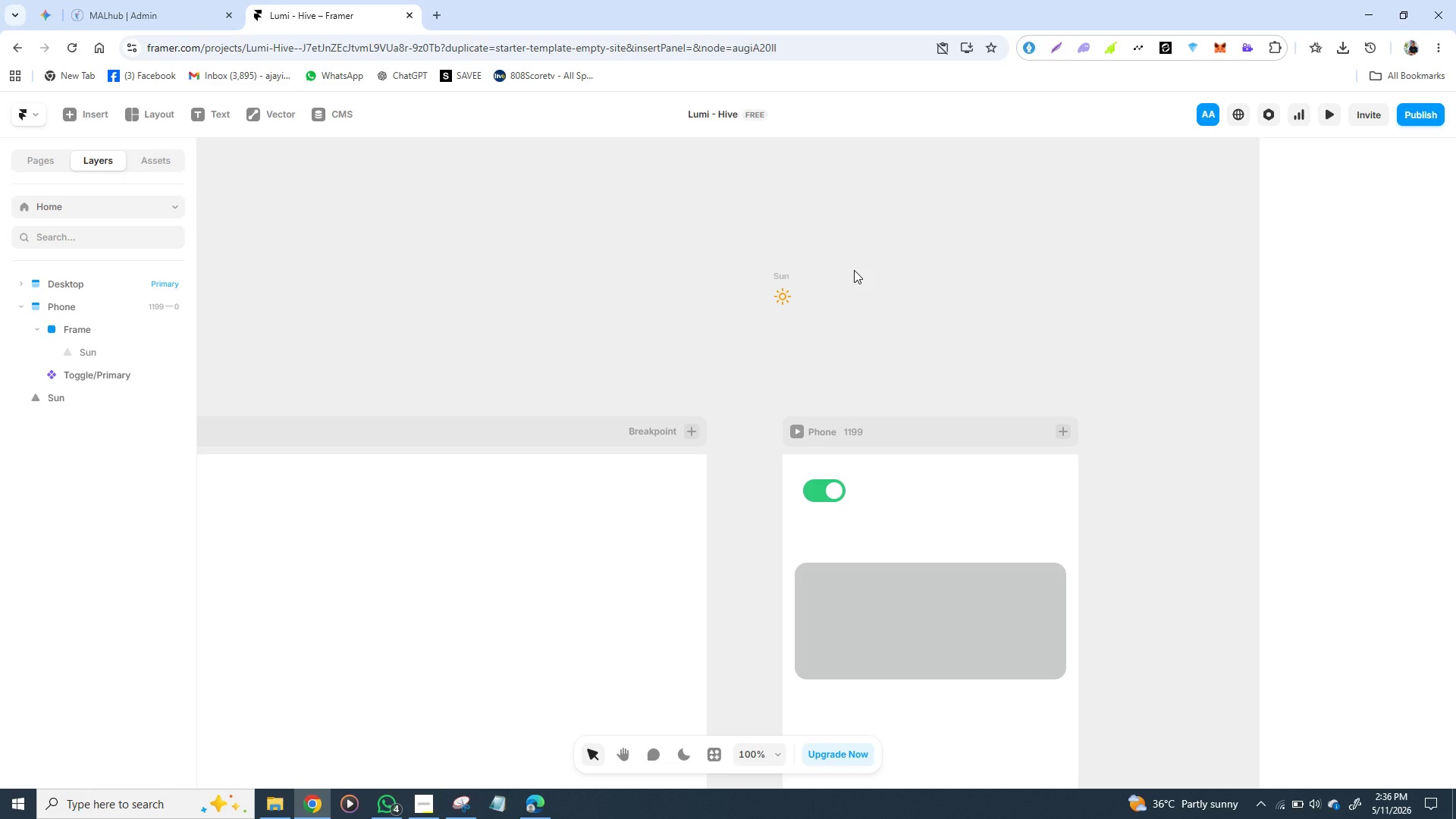 
key(F)
 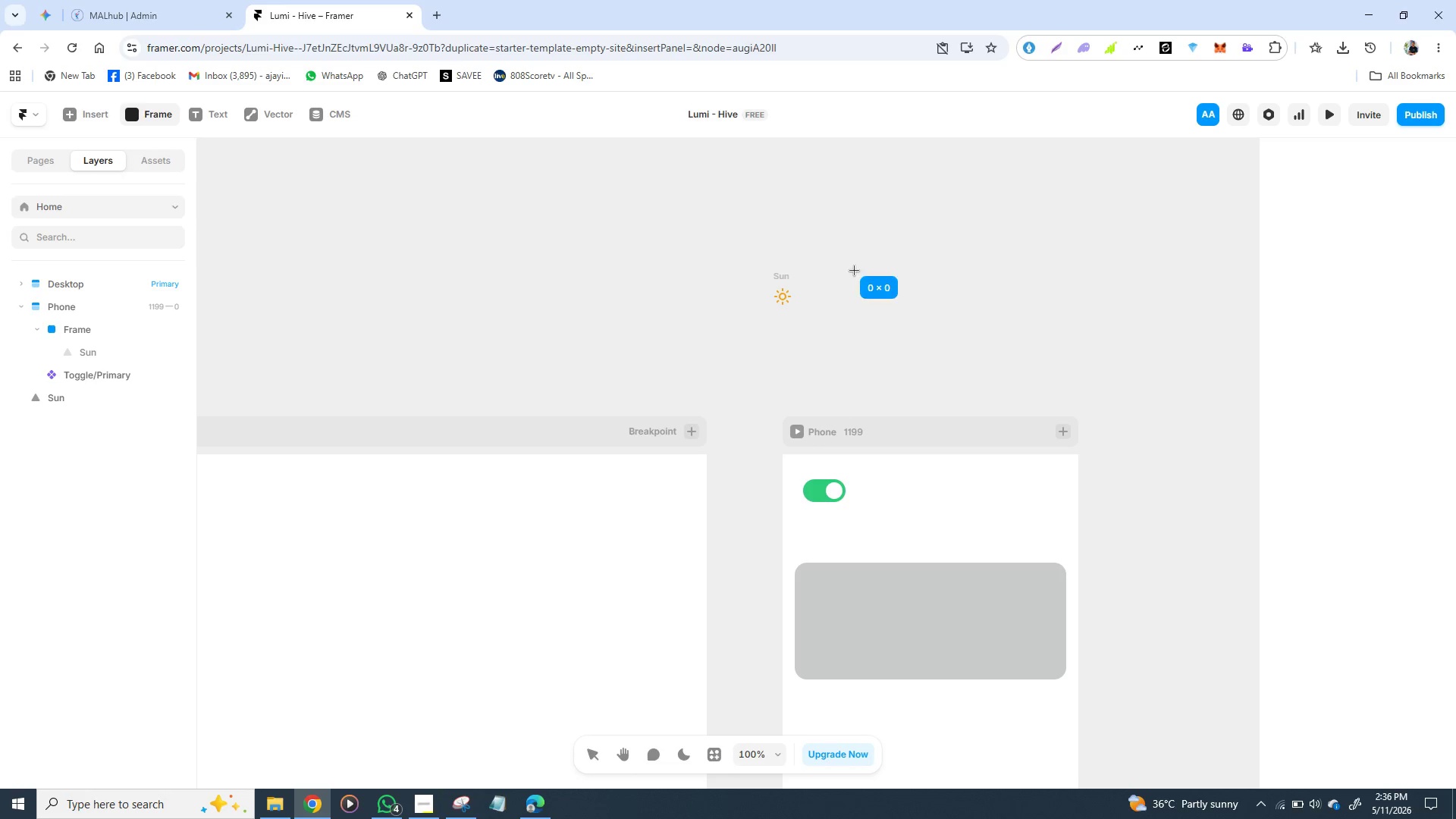 
left_click_drag(start_coordinate=[854, 270], to_coordinate=[952, 371])
 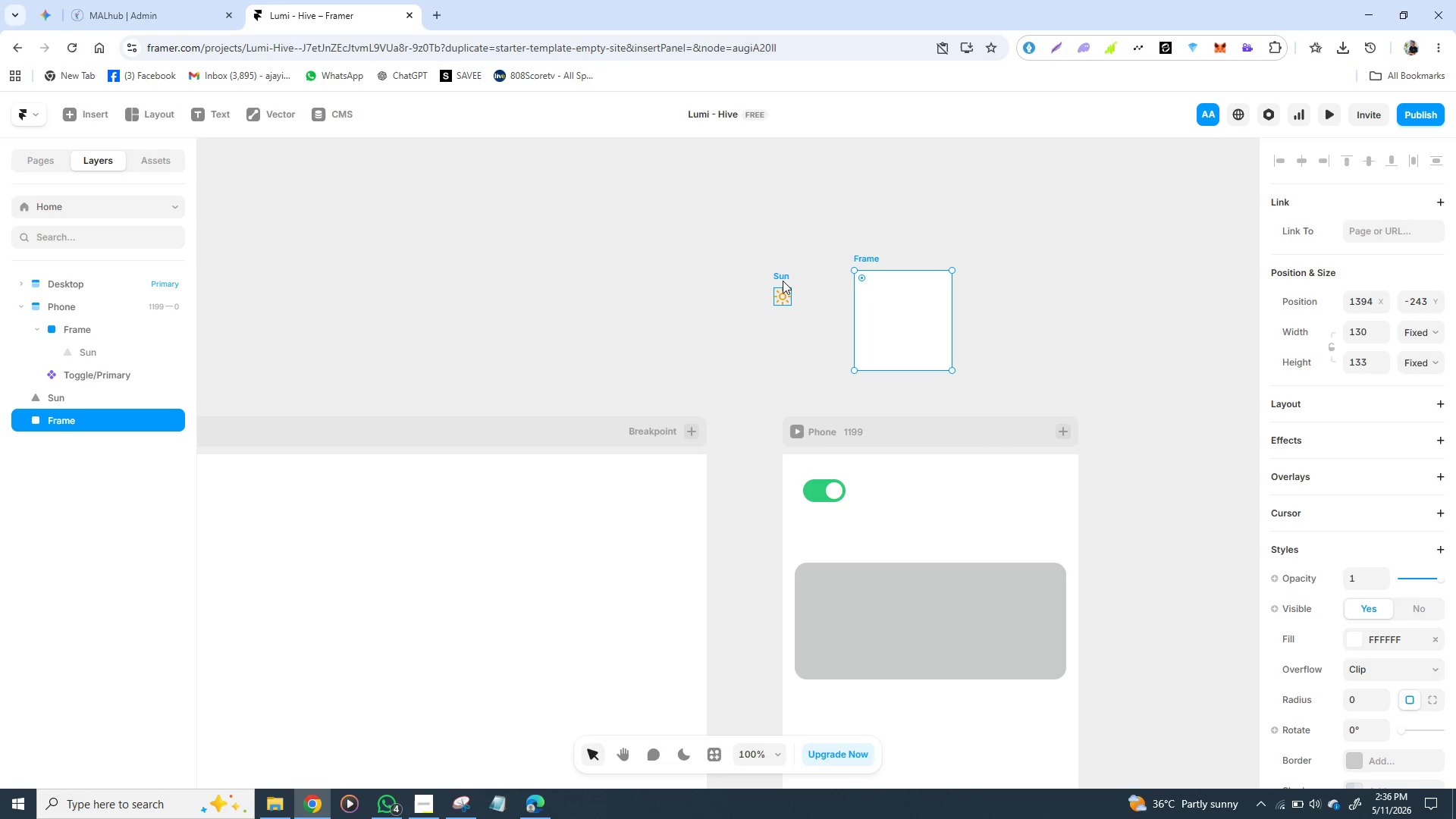 
left_click([776, 281])
 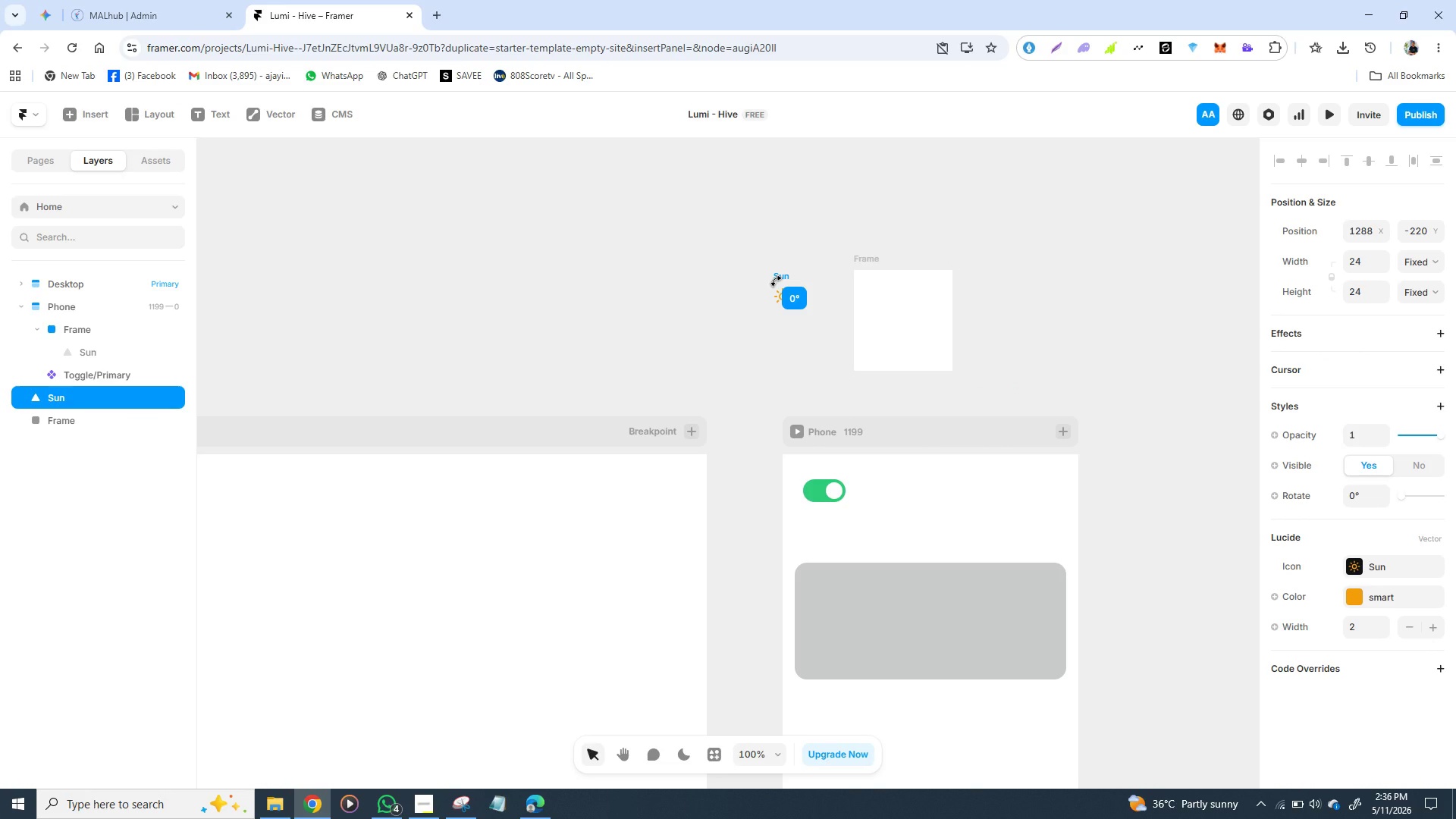 
left_click([776, 281])
 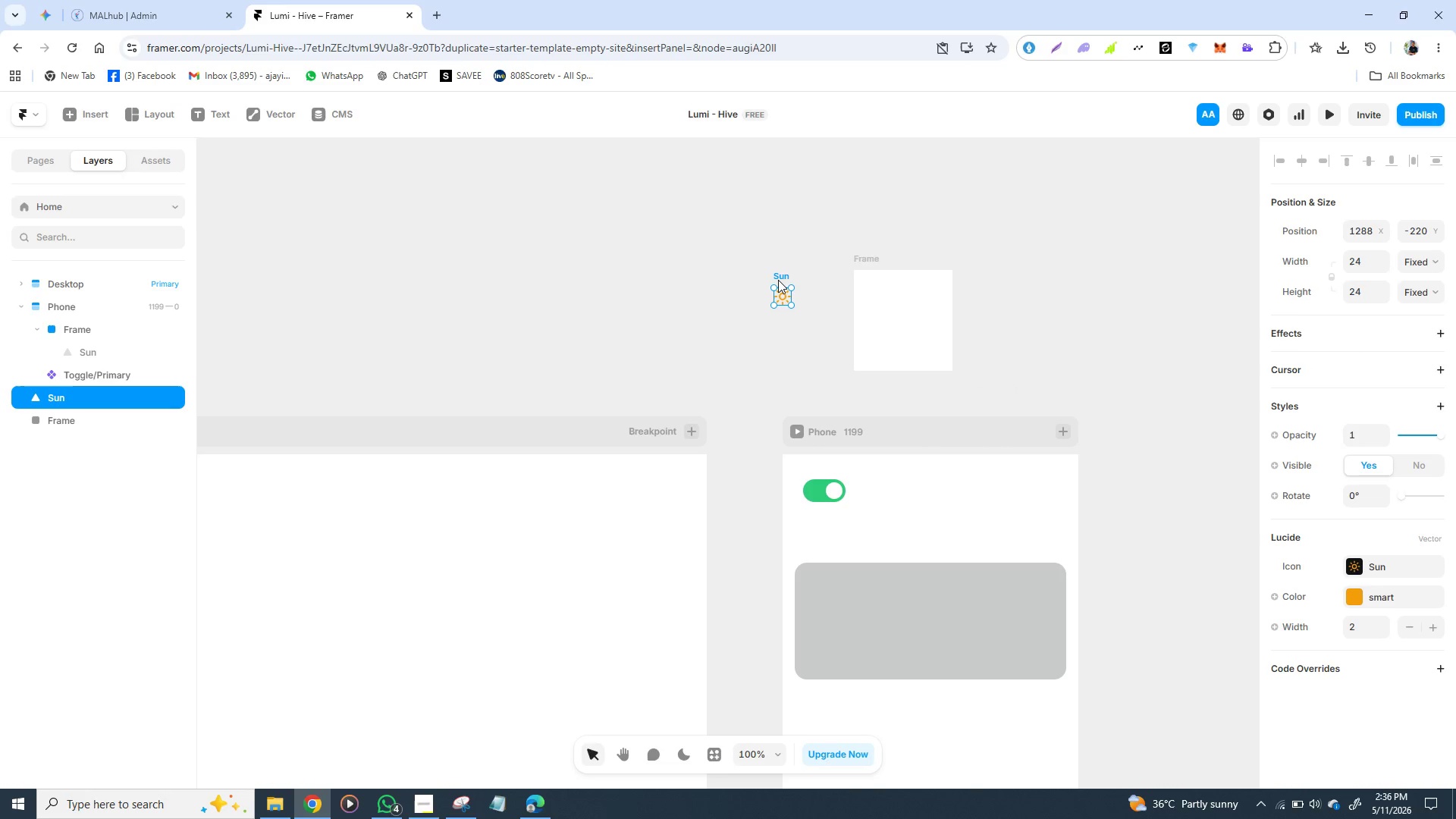 
left_click_drag(start_coordinate=[778, 280], to_coordinate=[895, 310])
 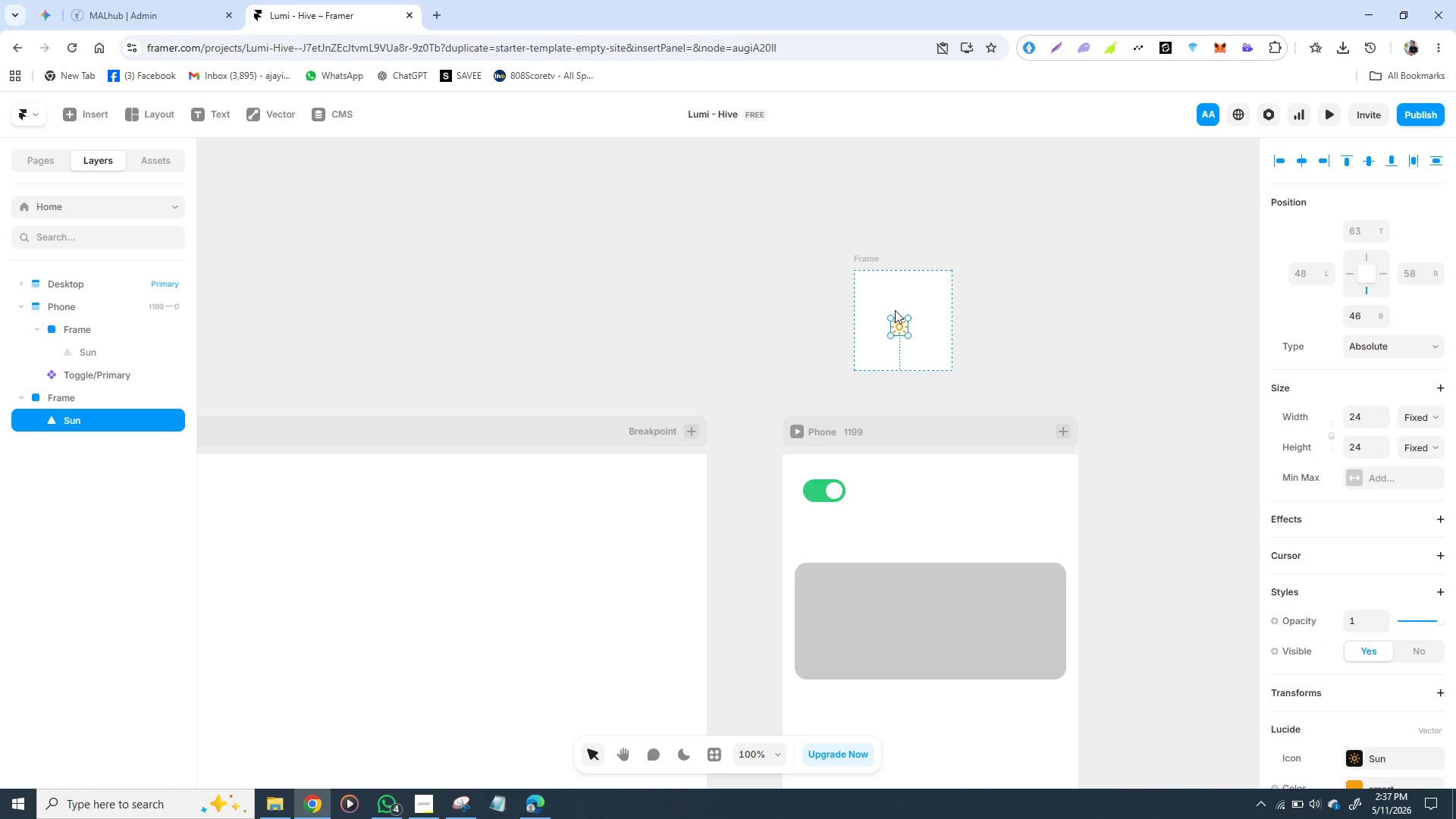 
wait(22.83)
 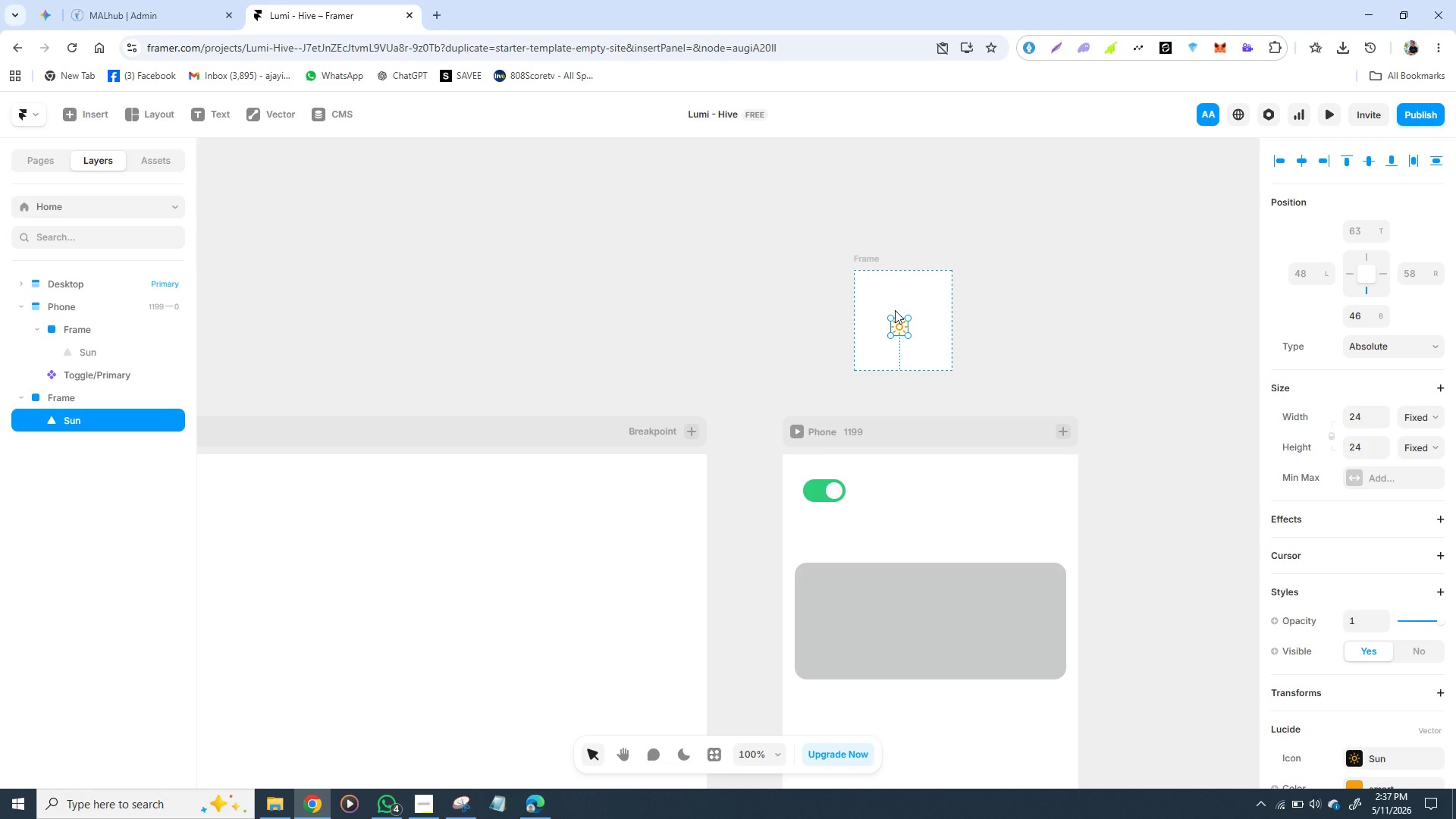 
left_click([795, 433])
 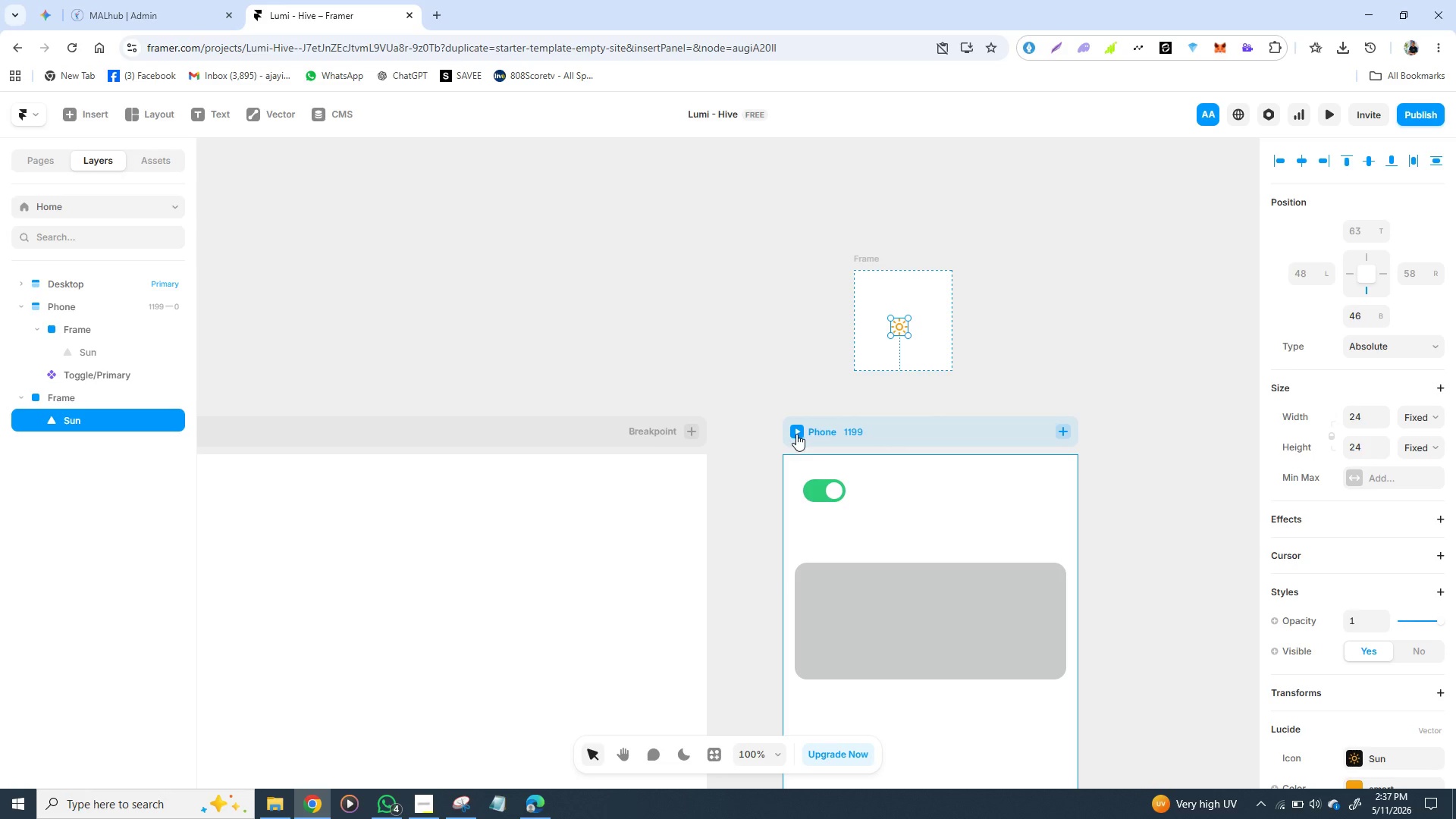 
left_click([793, 432])
 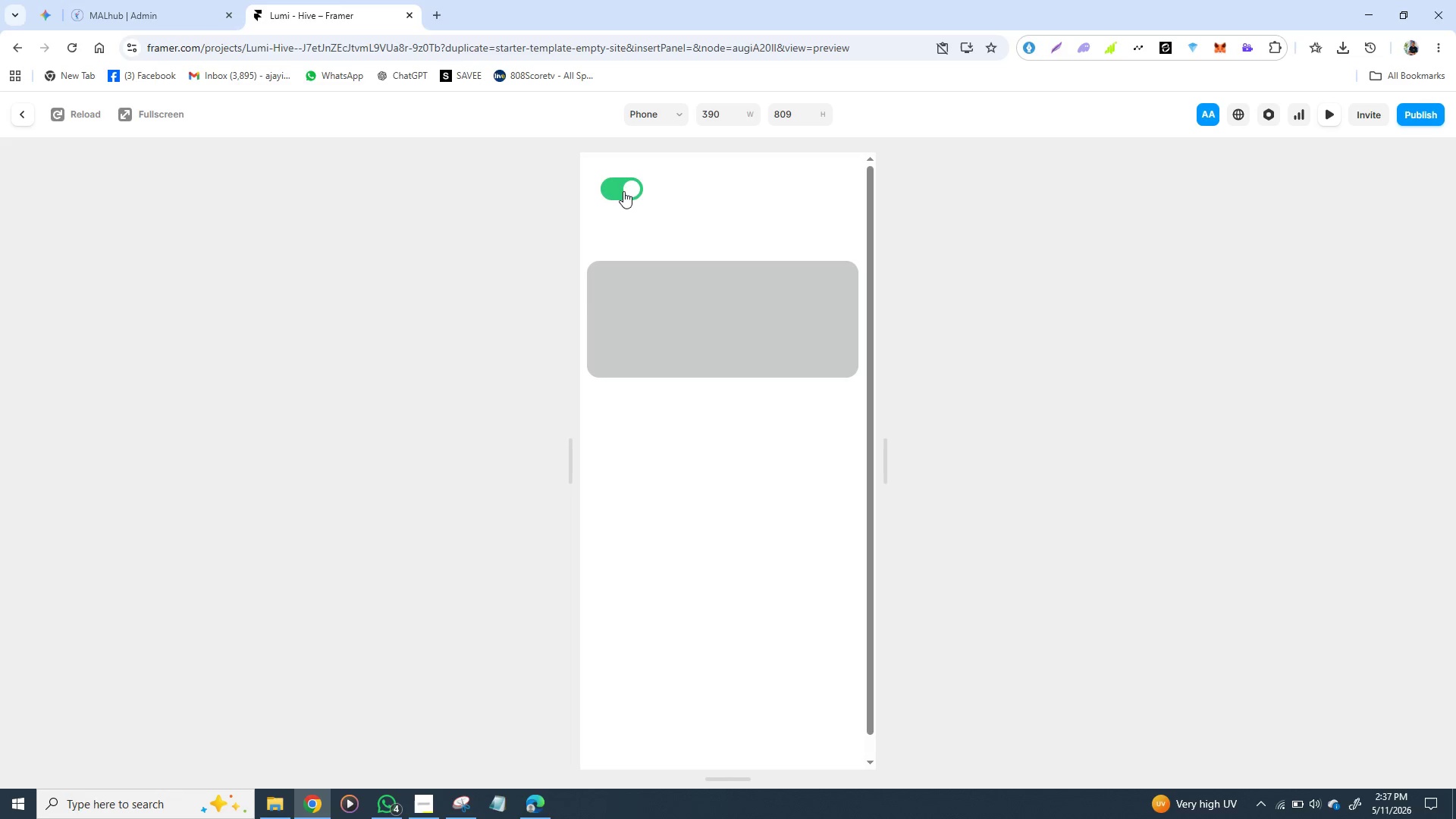 
left_click([623, 189])
 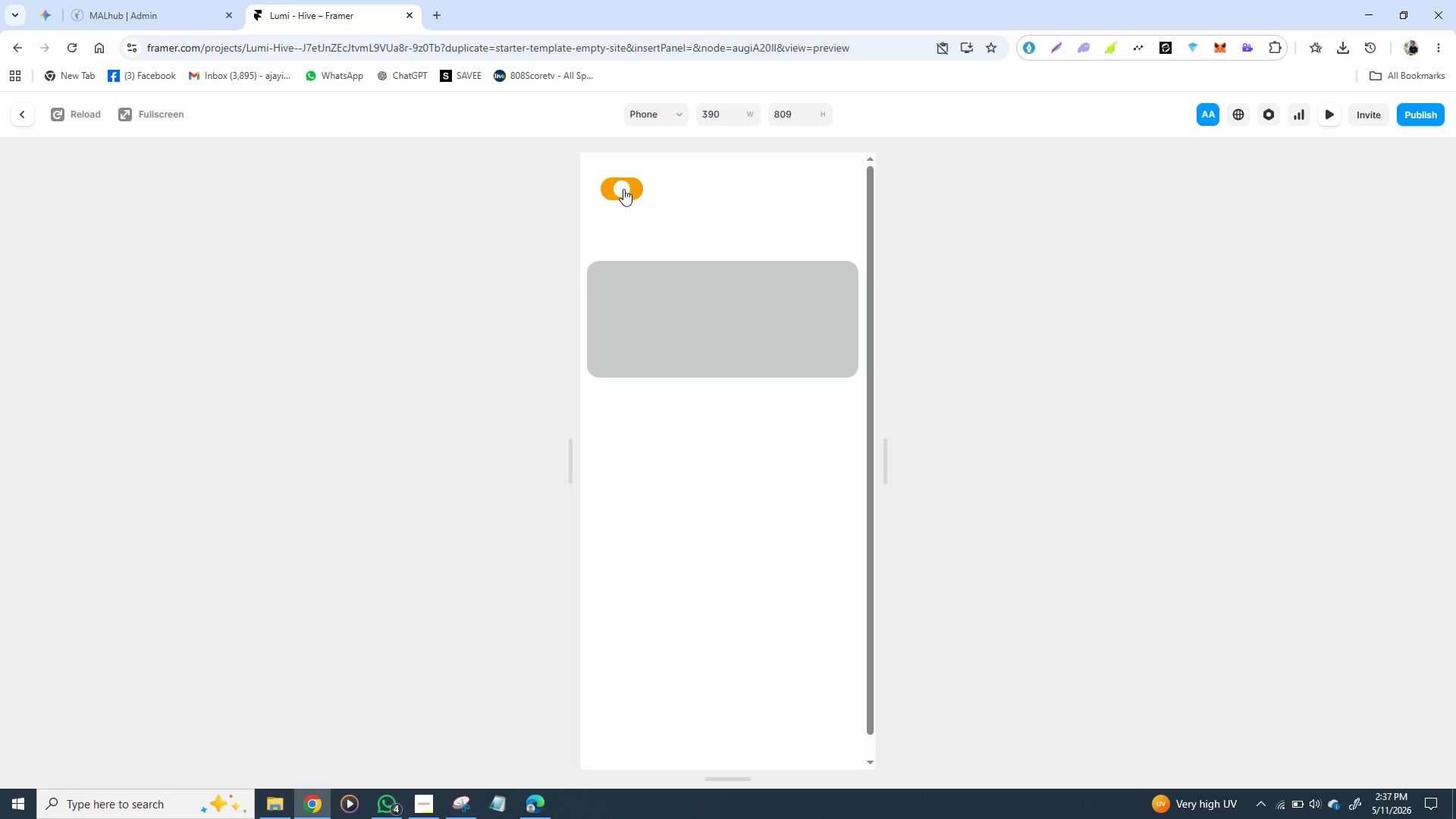 
left_click([623, 189])
 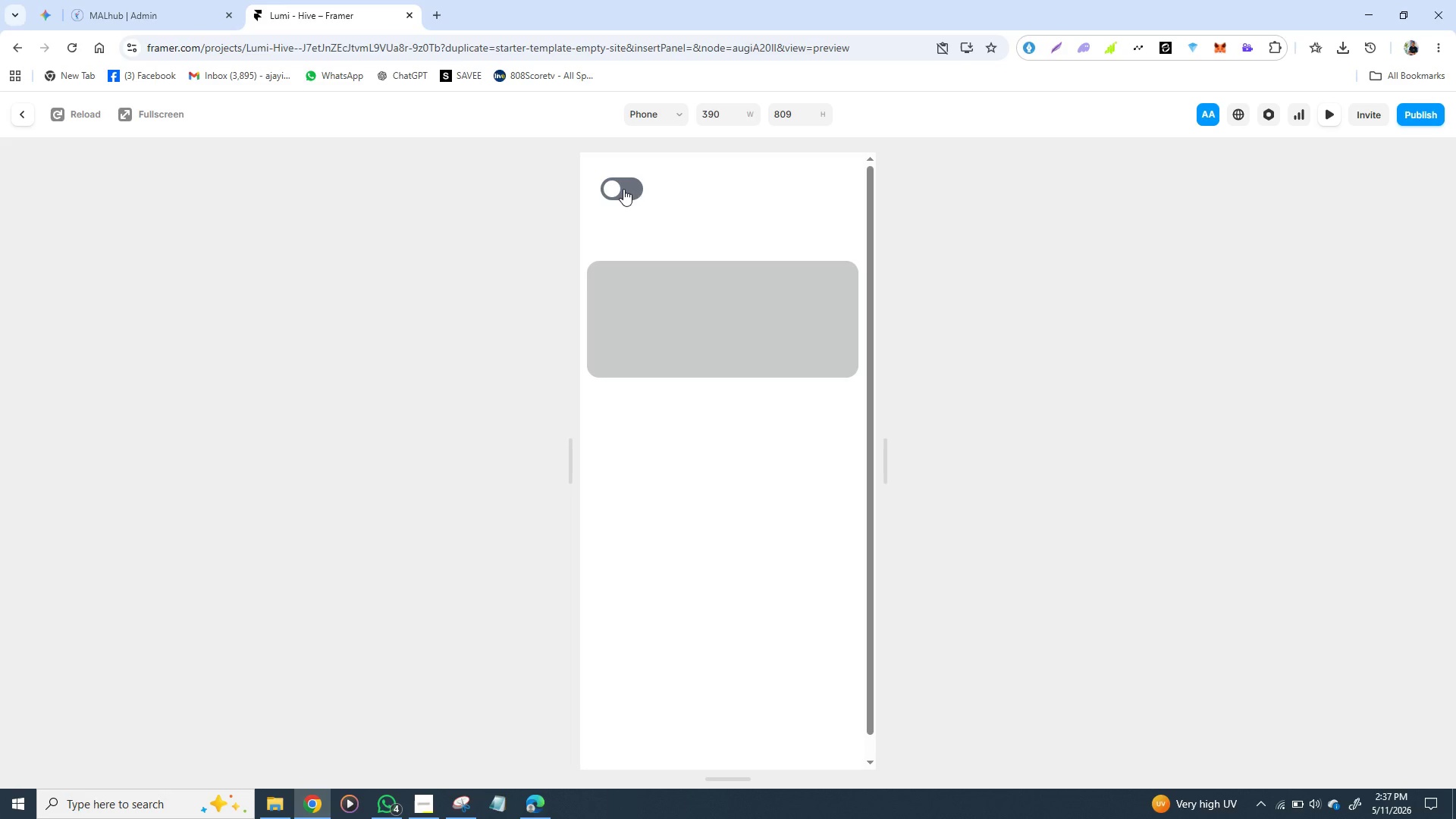 
left_click([623, 189])
 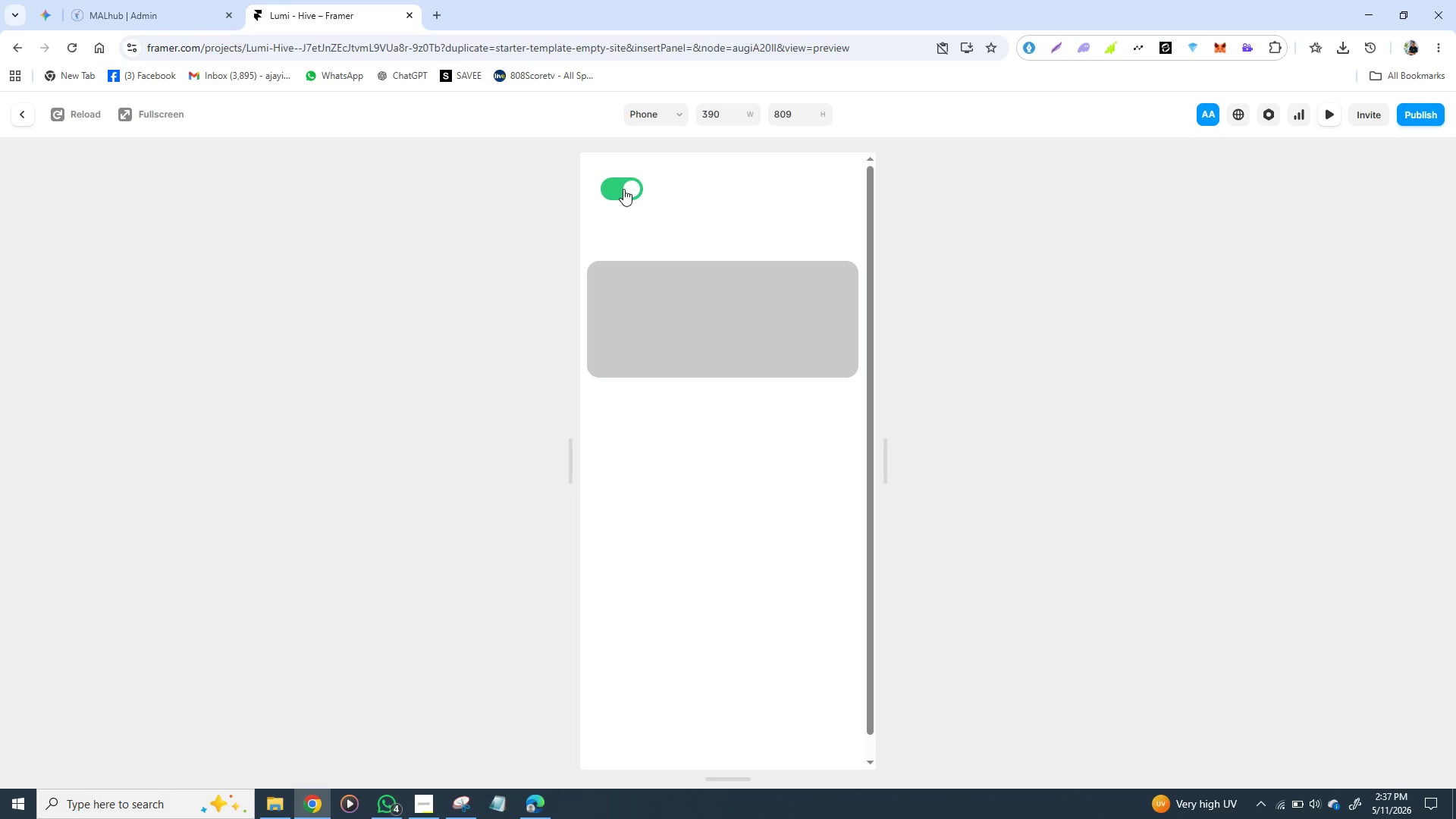 
left_click([623, 189])
 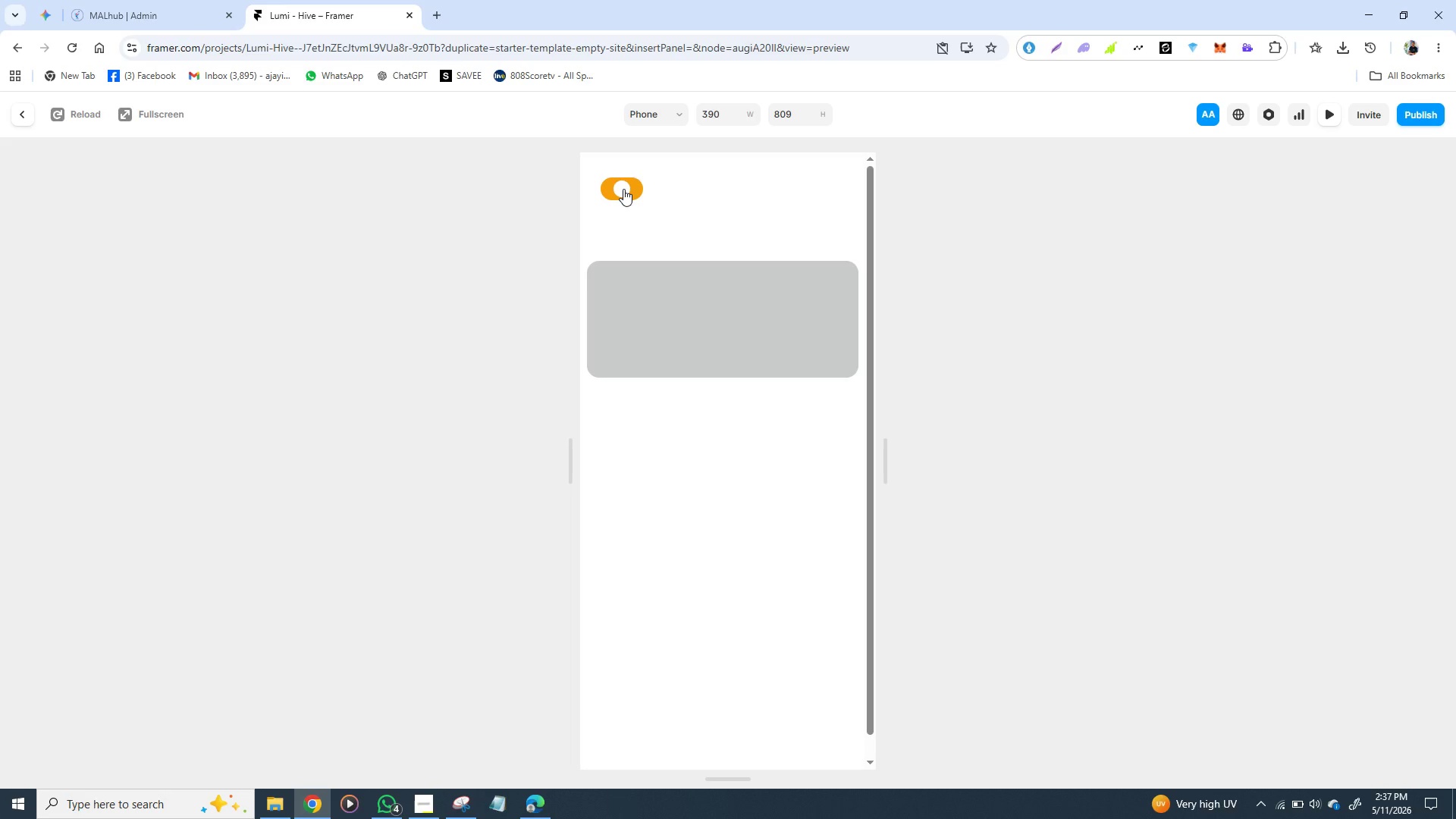 
wait(8.22)
 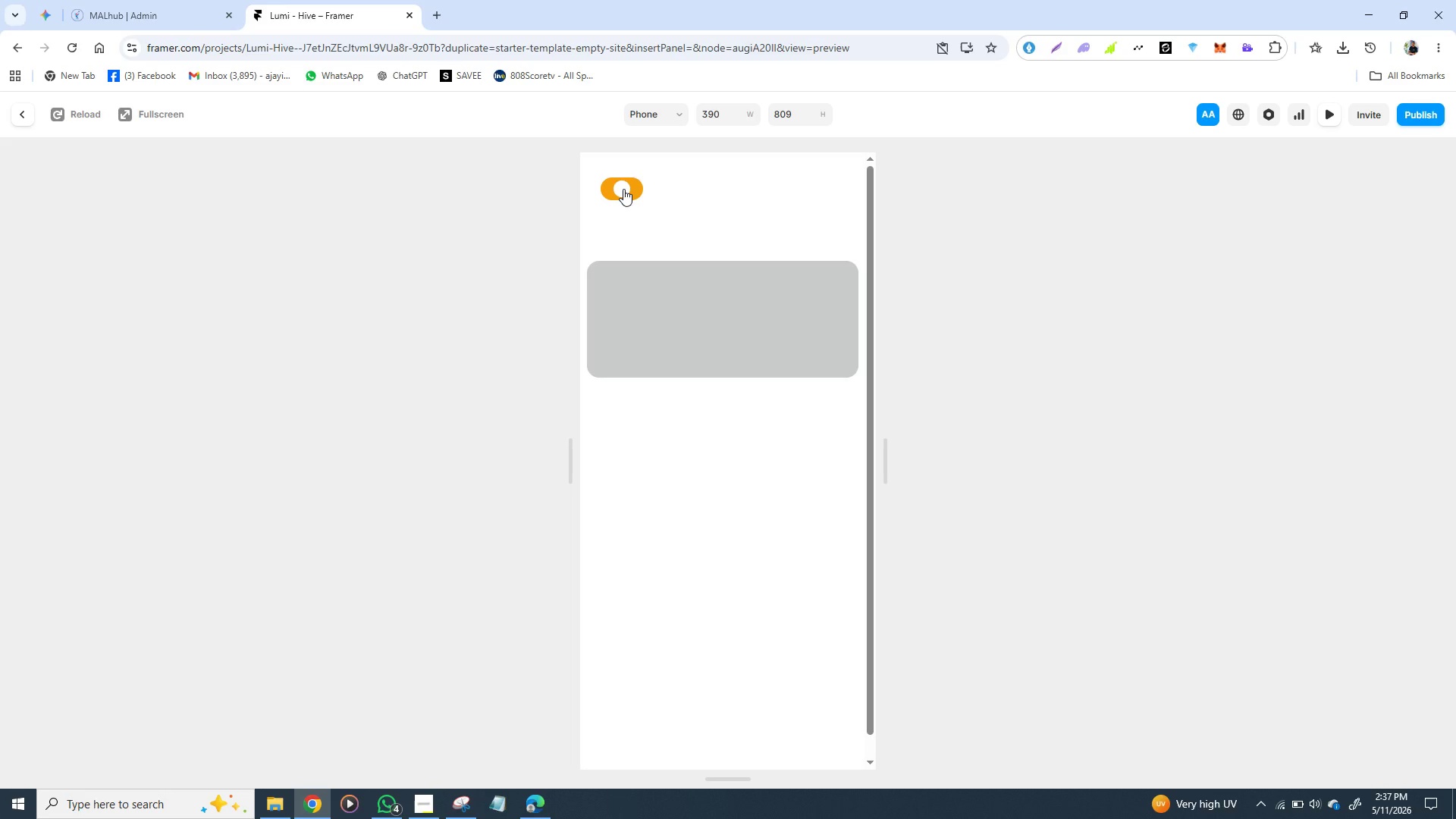 
left_click([623, 189])
 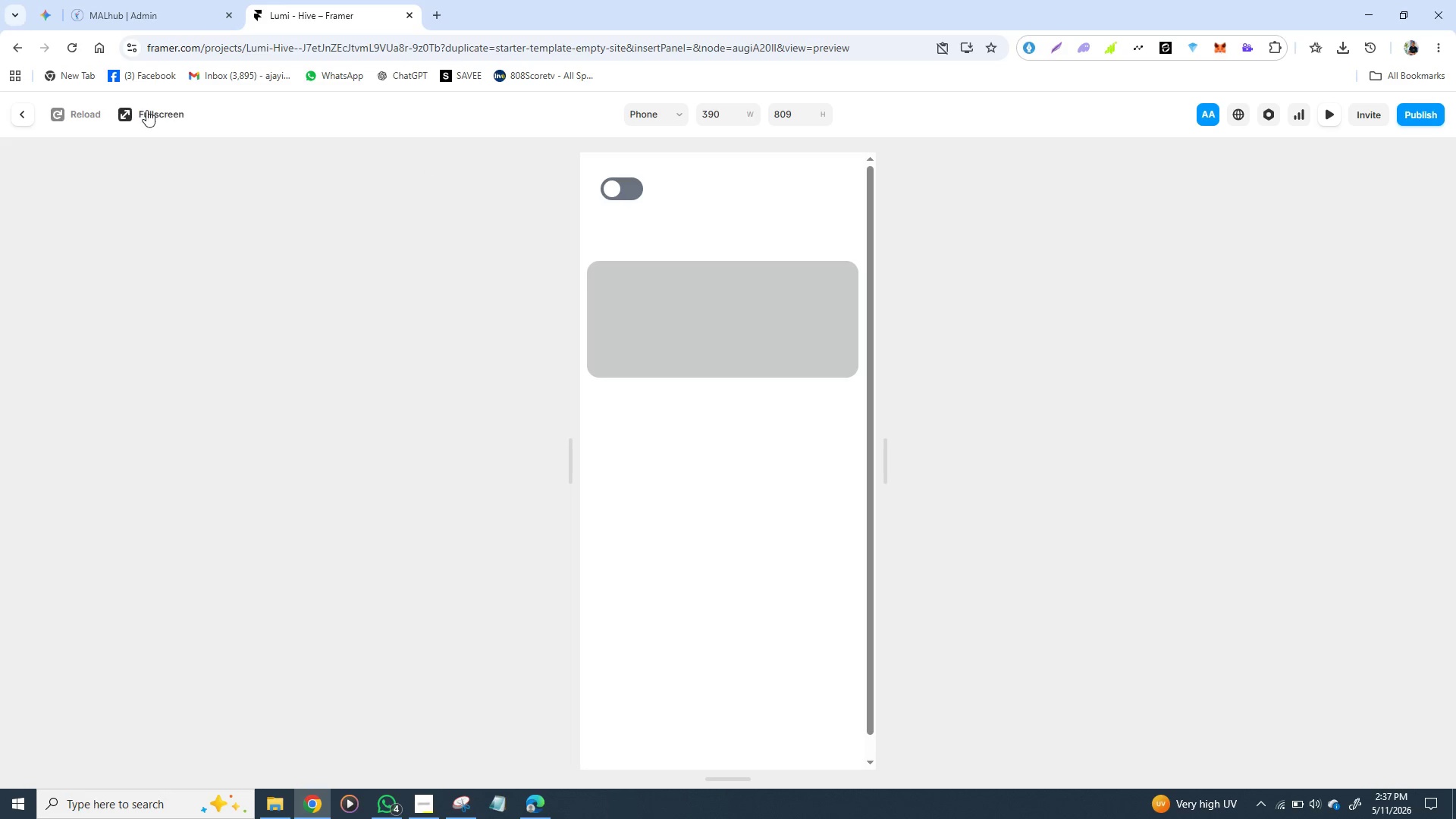 
left_click([23, 112])
 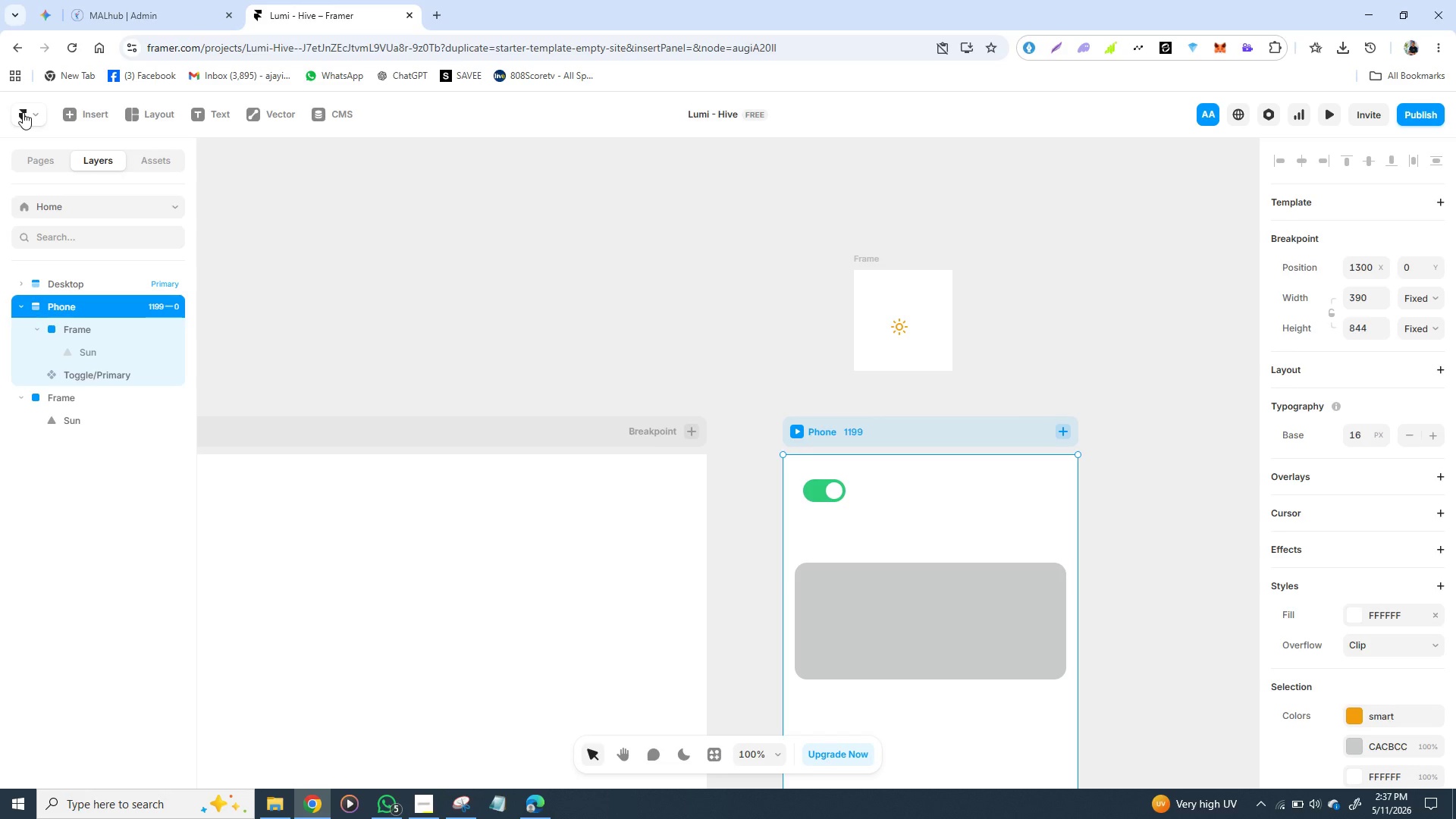 
wait(16.36)
 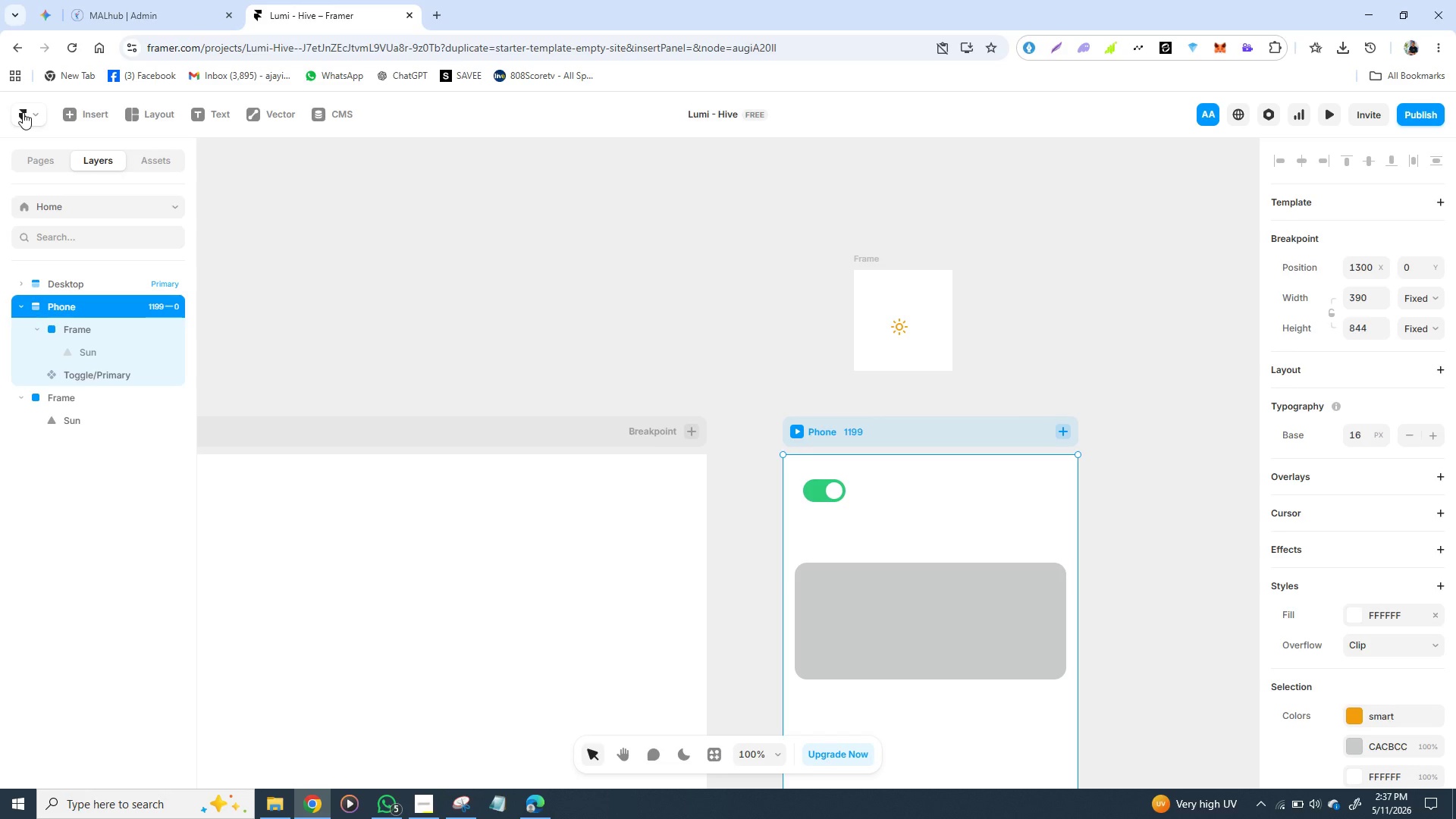 
left_click([865, 275])
 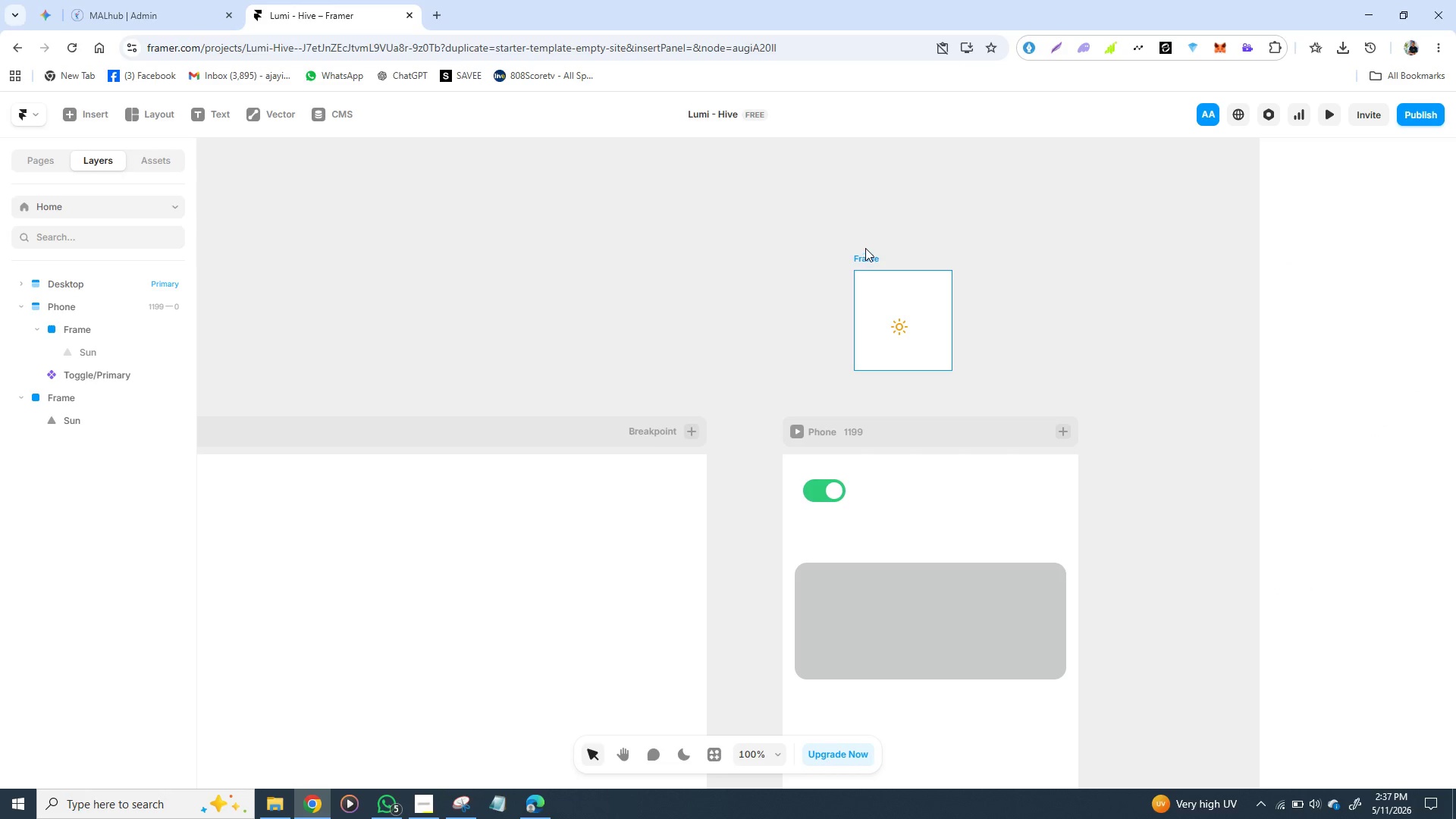 
left_click([865, 248])
 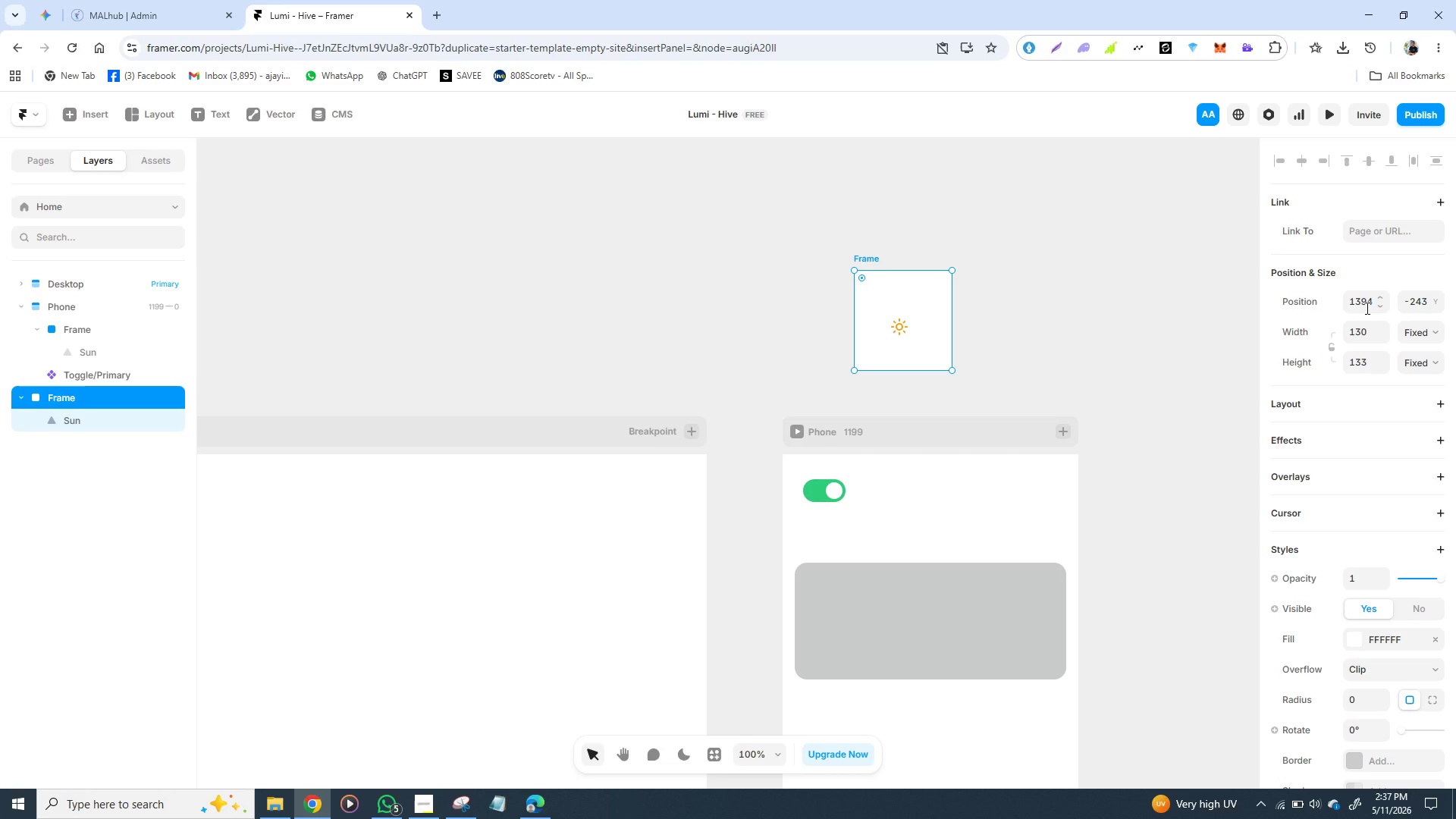 
wait(6.16)
 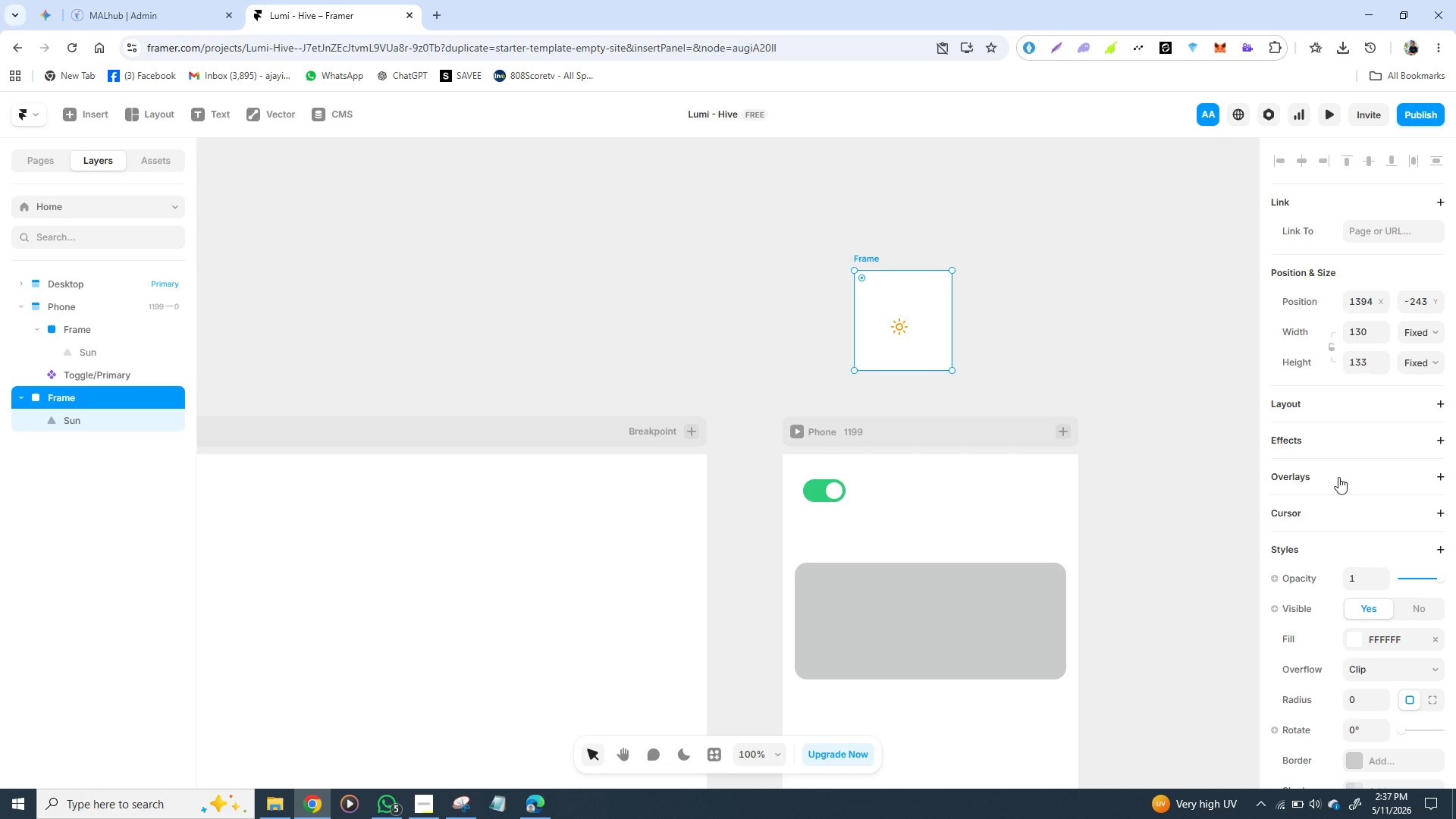 
left_click([1357, 334])
 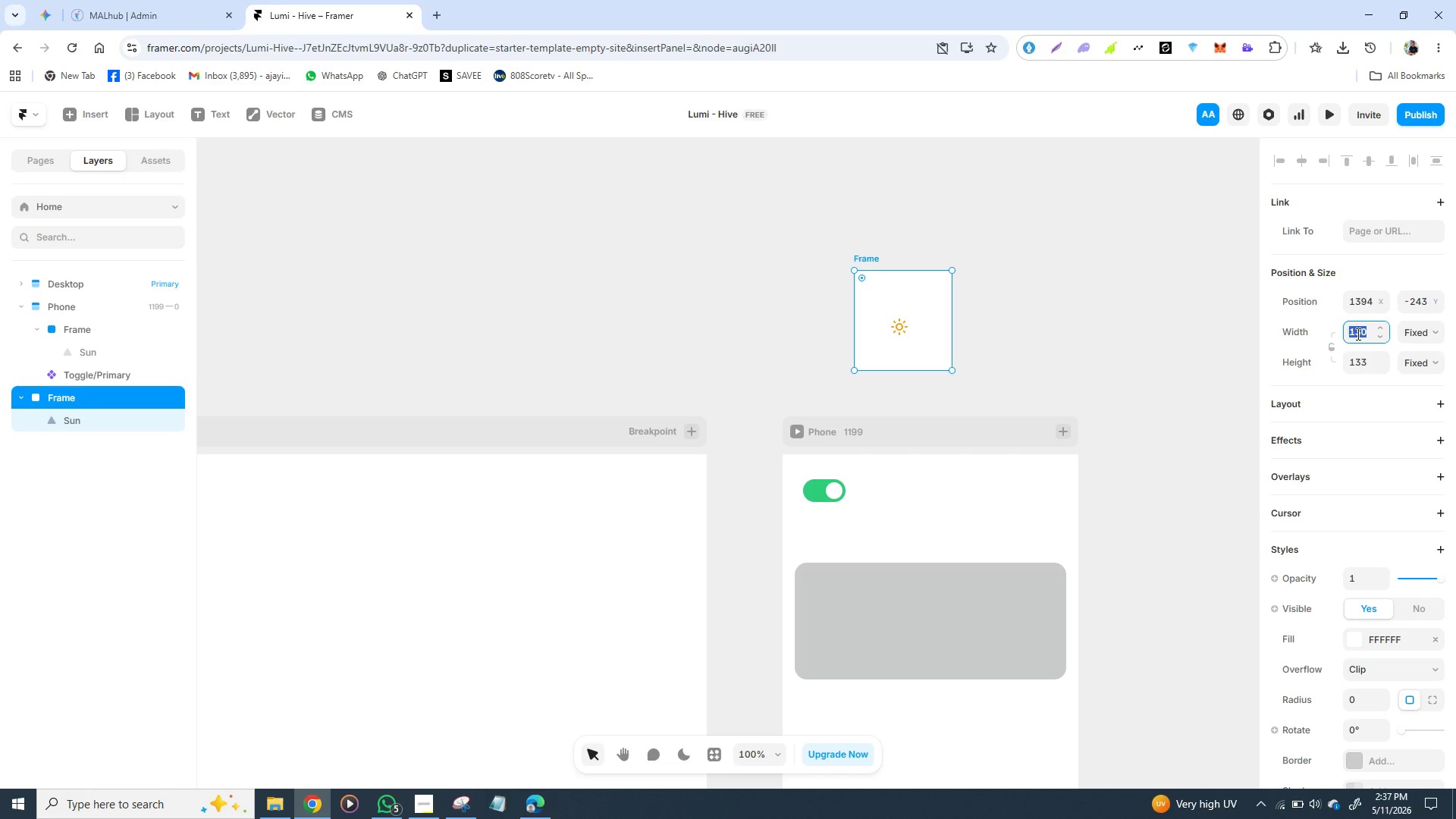 
type(50)
 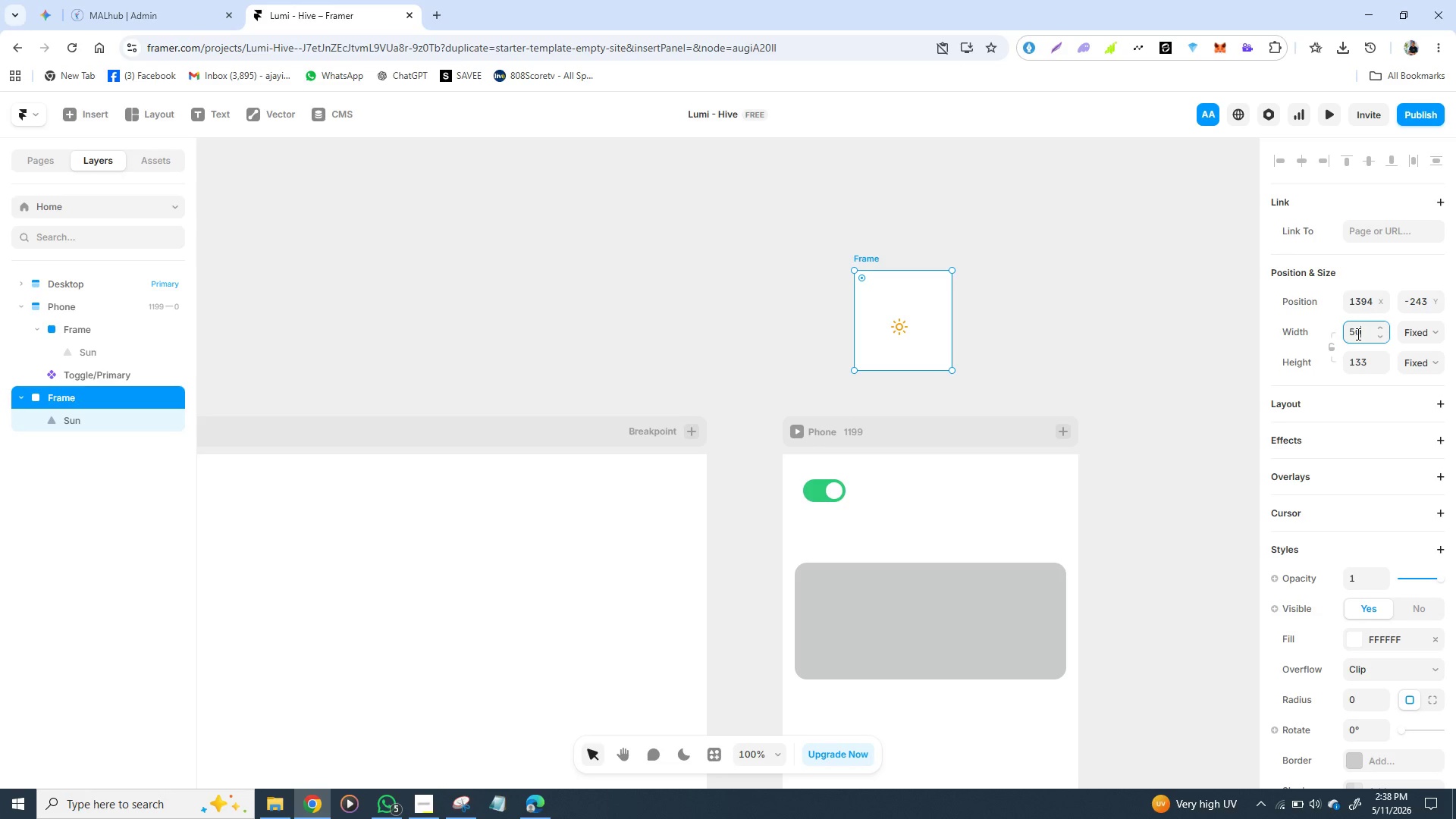 
key(Enter)
 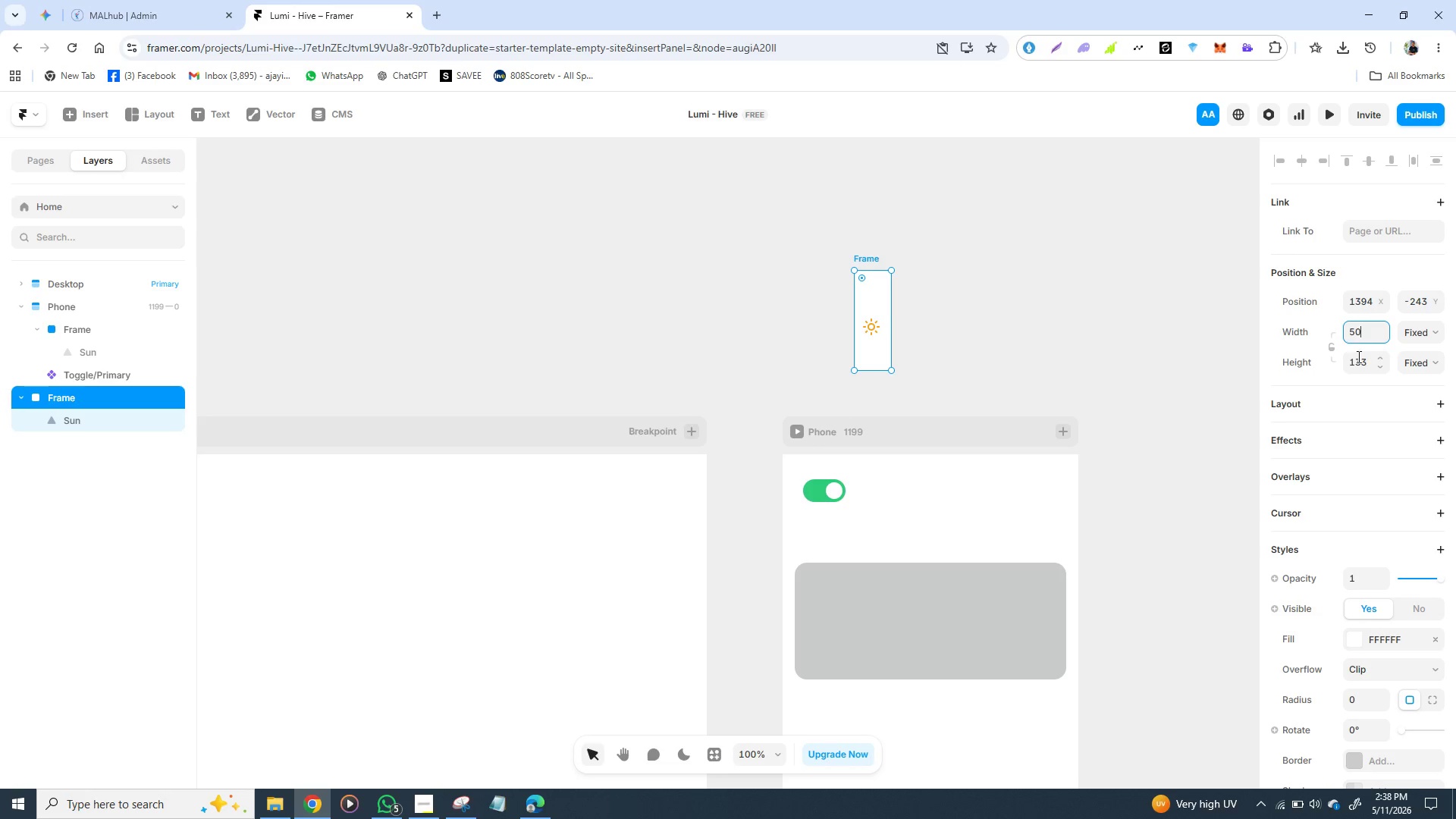 
left_click([1360, 358])
 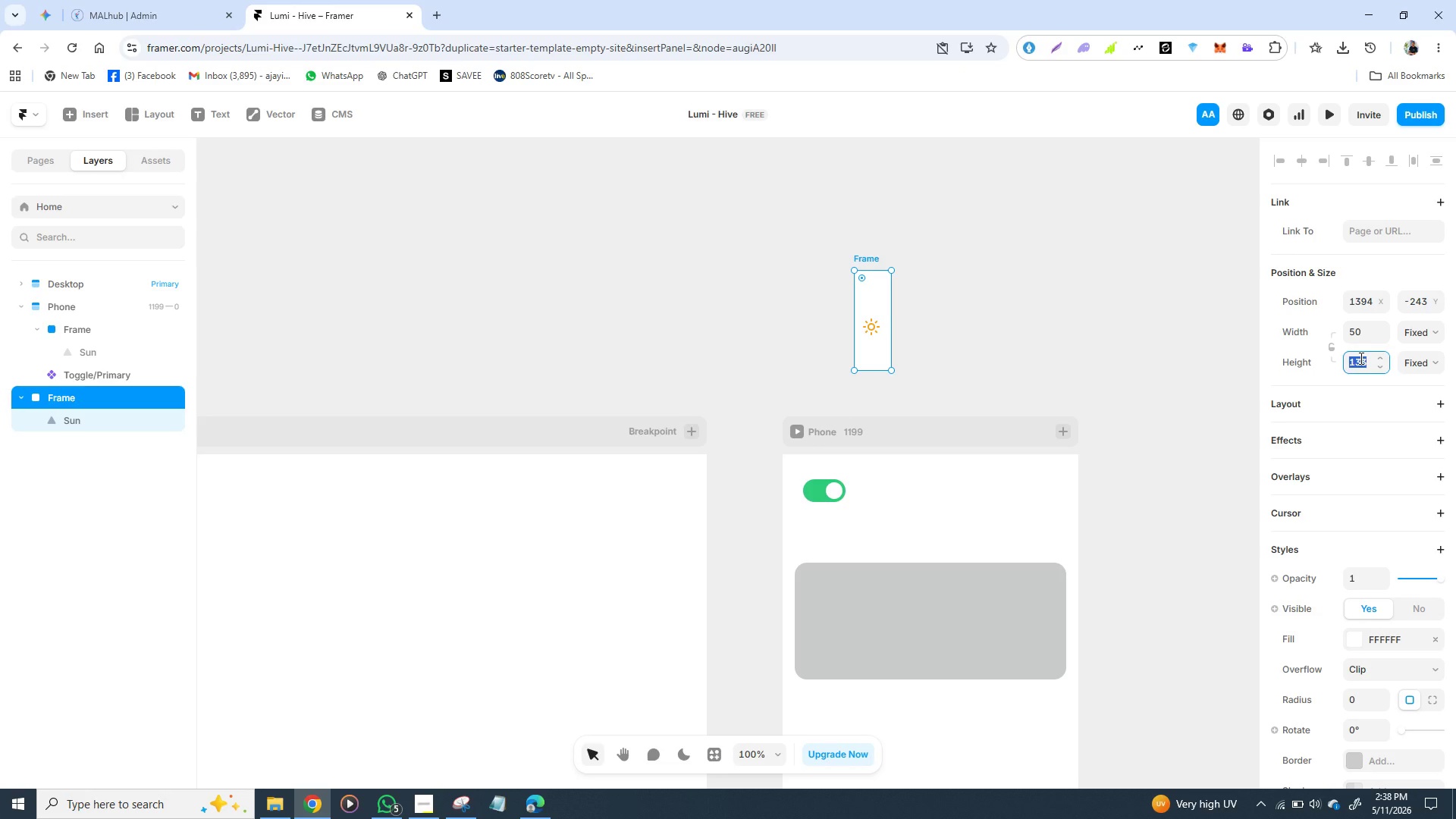 
type(50)
 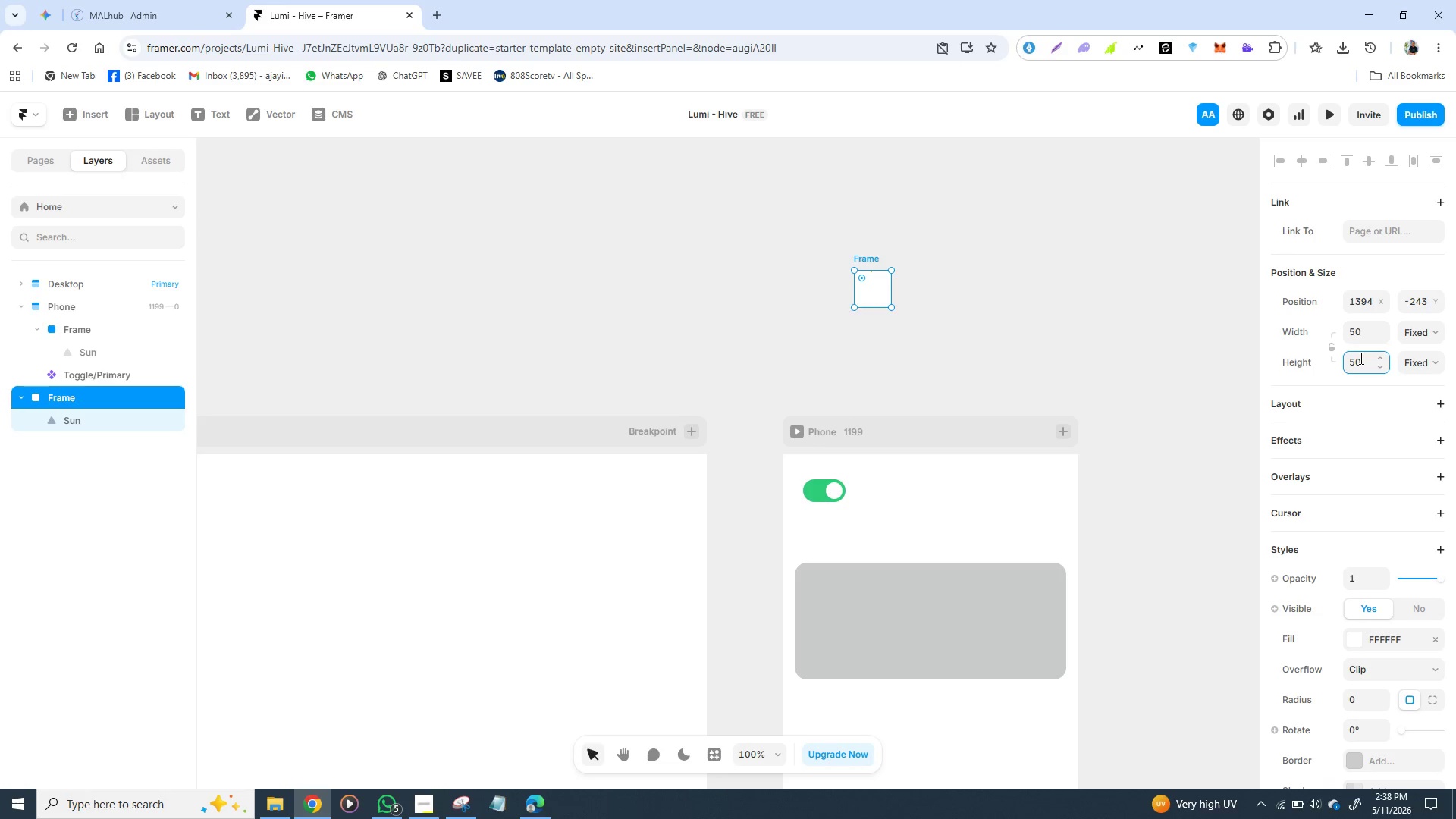 
key(Enter)
 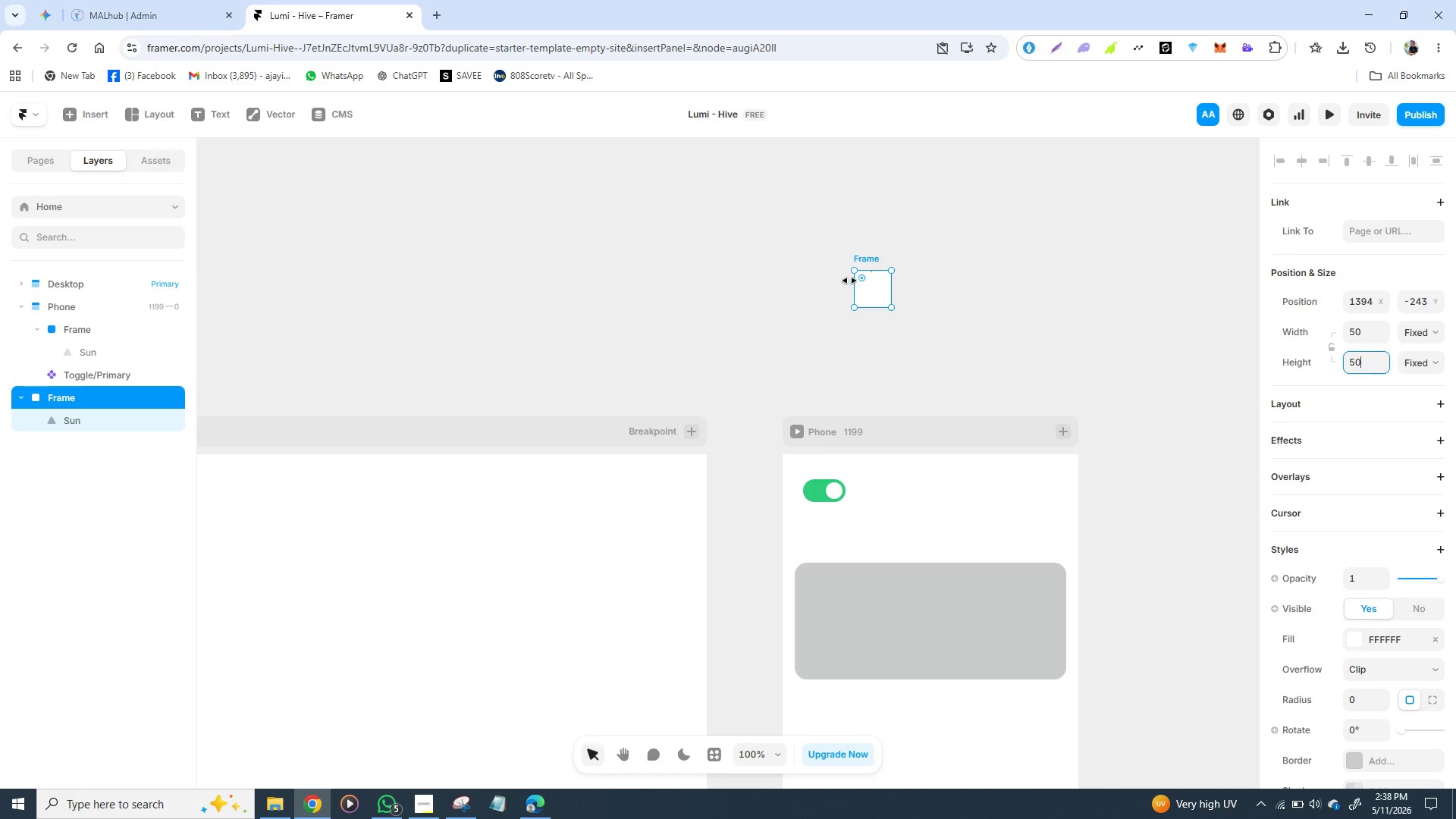 
left_click([822, 331])
 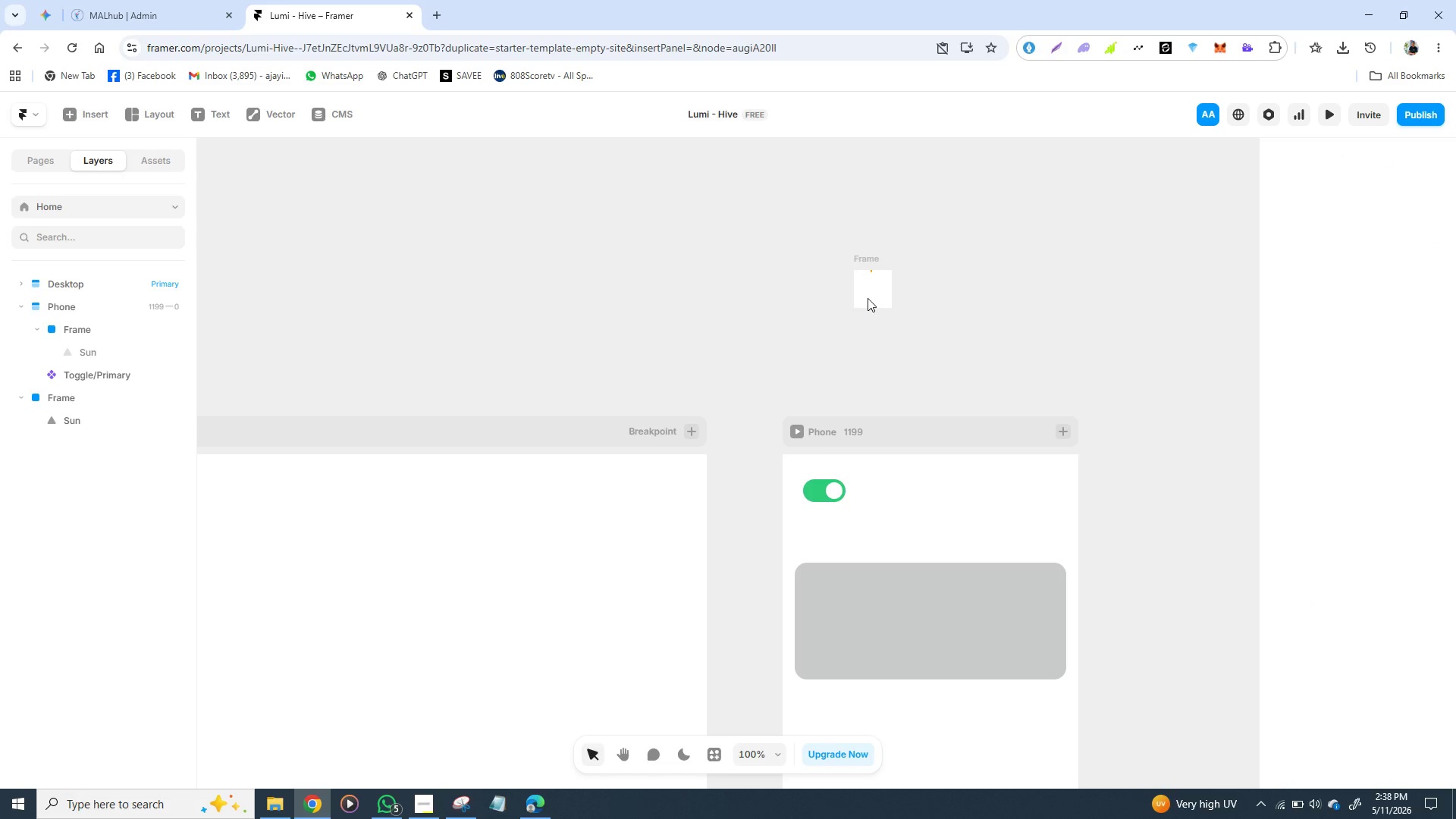 
left_click([868, 298])
 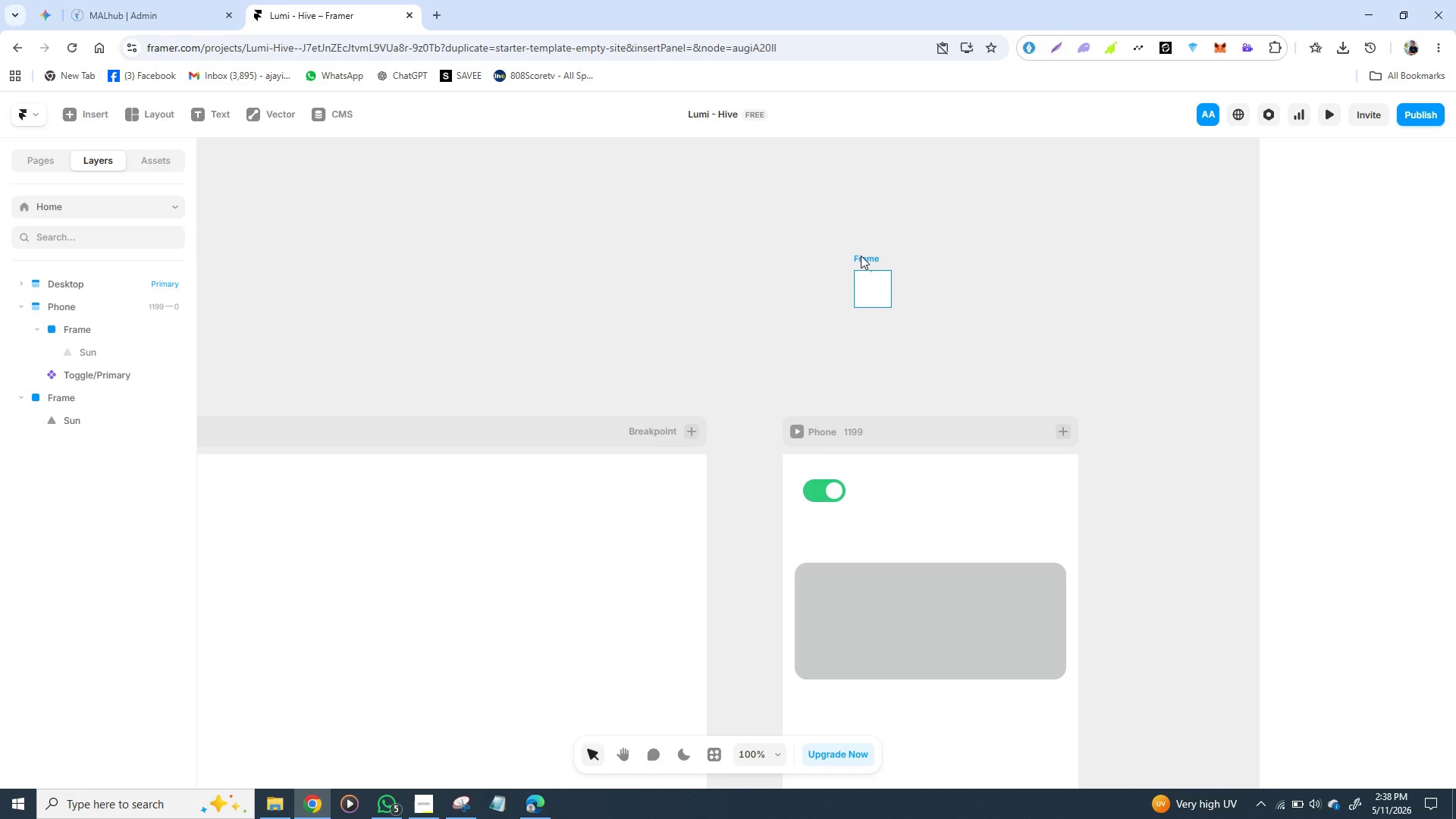 
left_click([861, 256])
 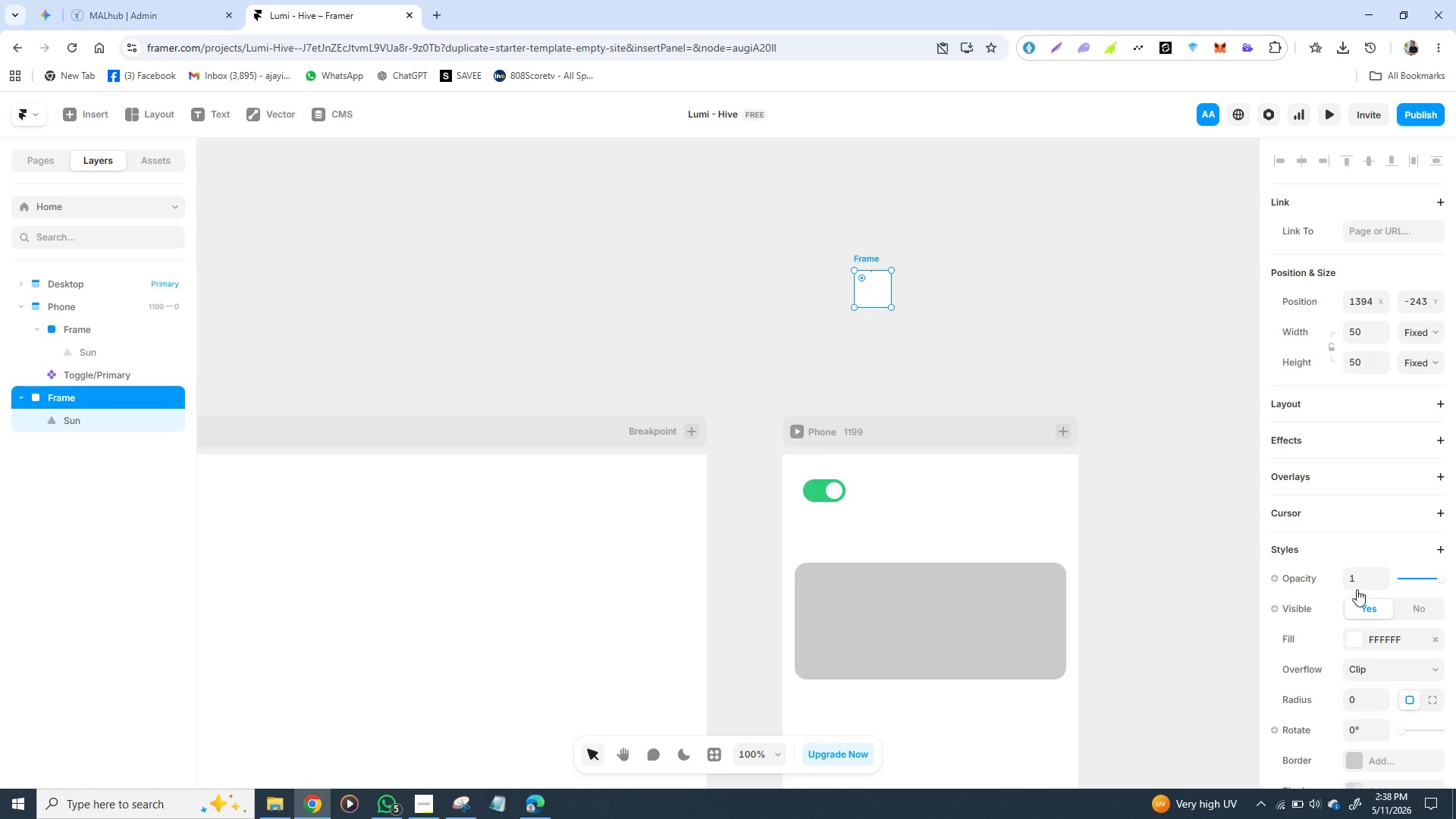 
mouse_move([1354, 671])
 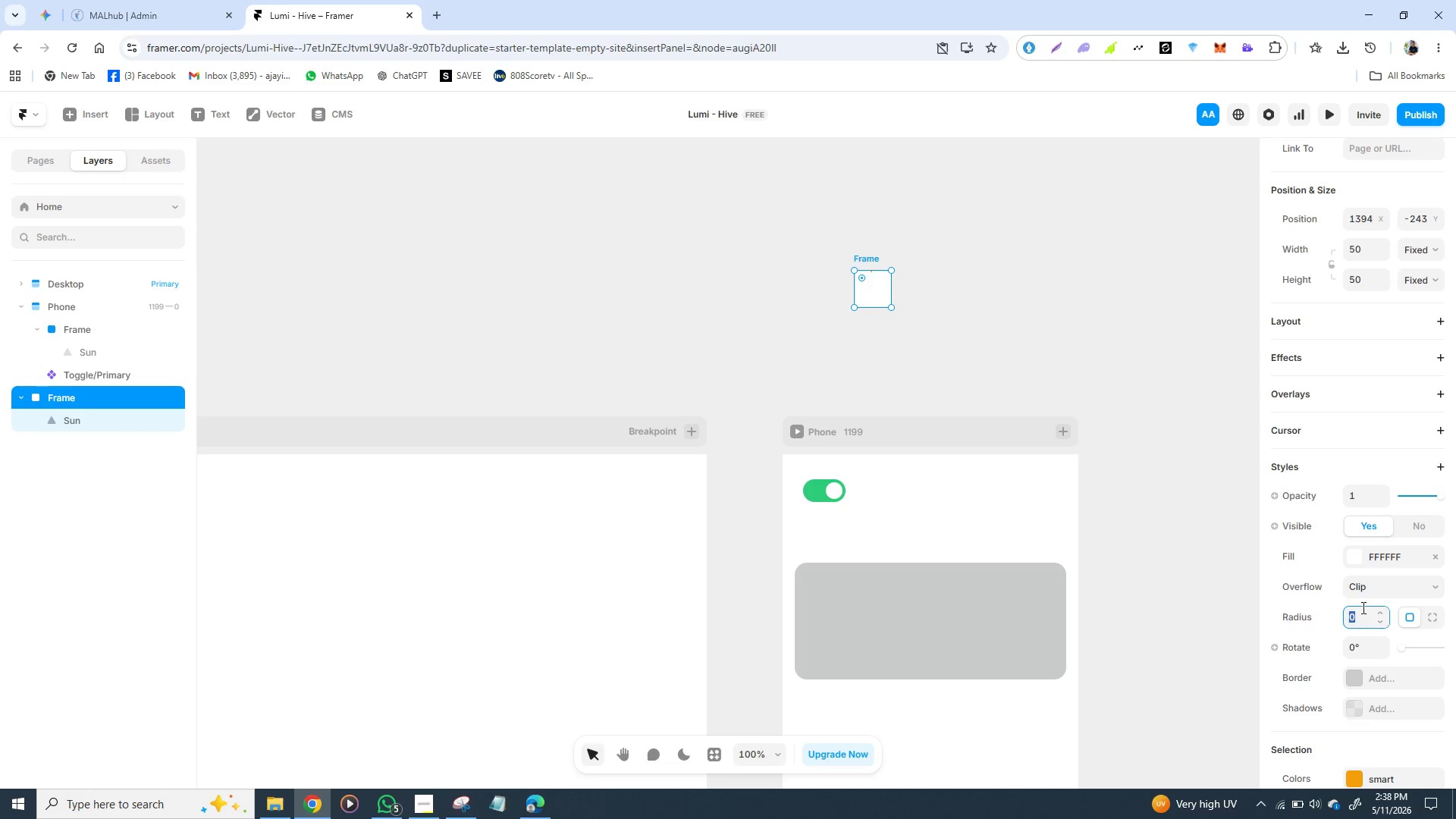 
left_click([1362, 607])
 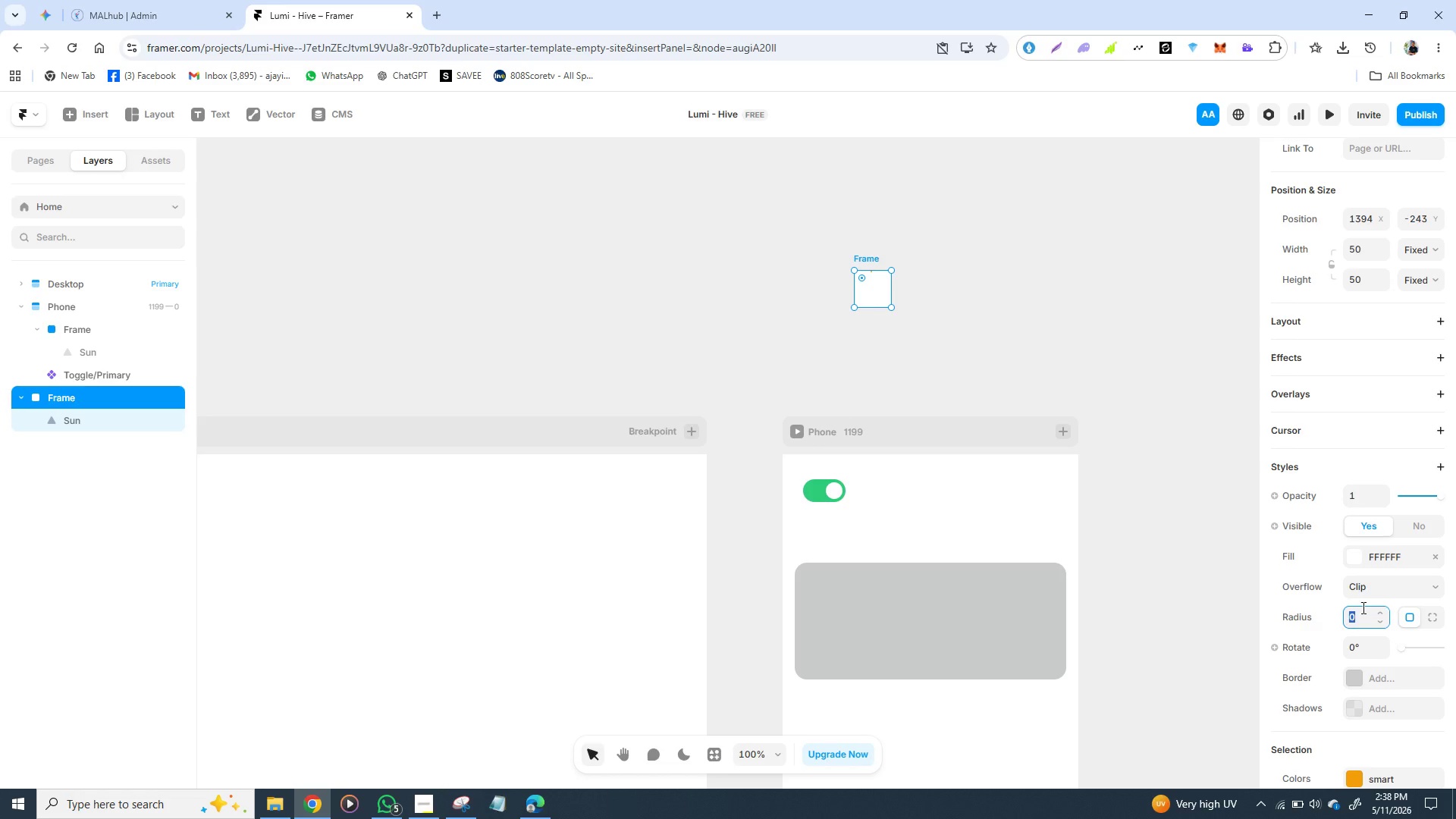 
type(16)
 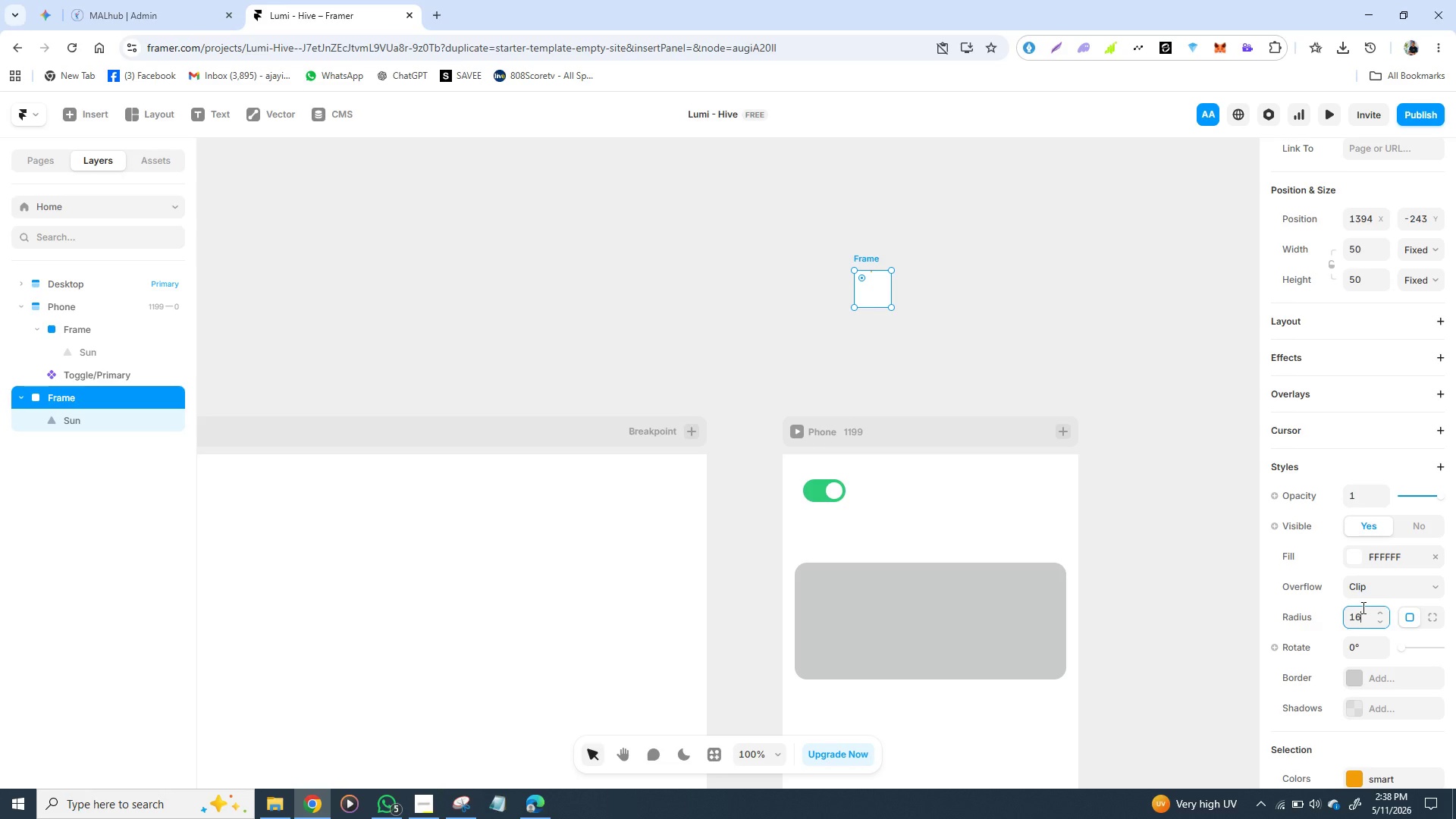 
key(Enter)
 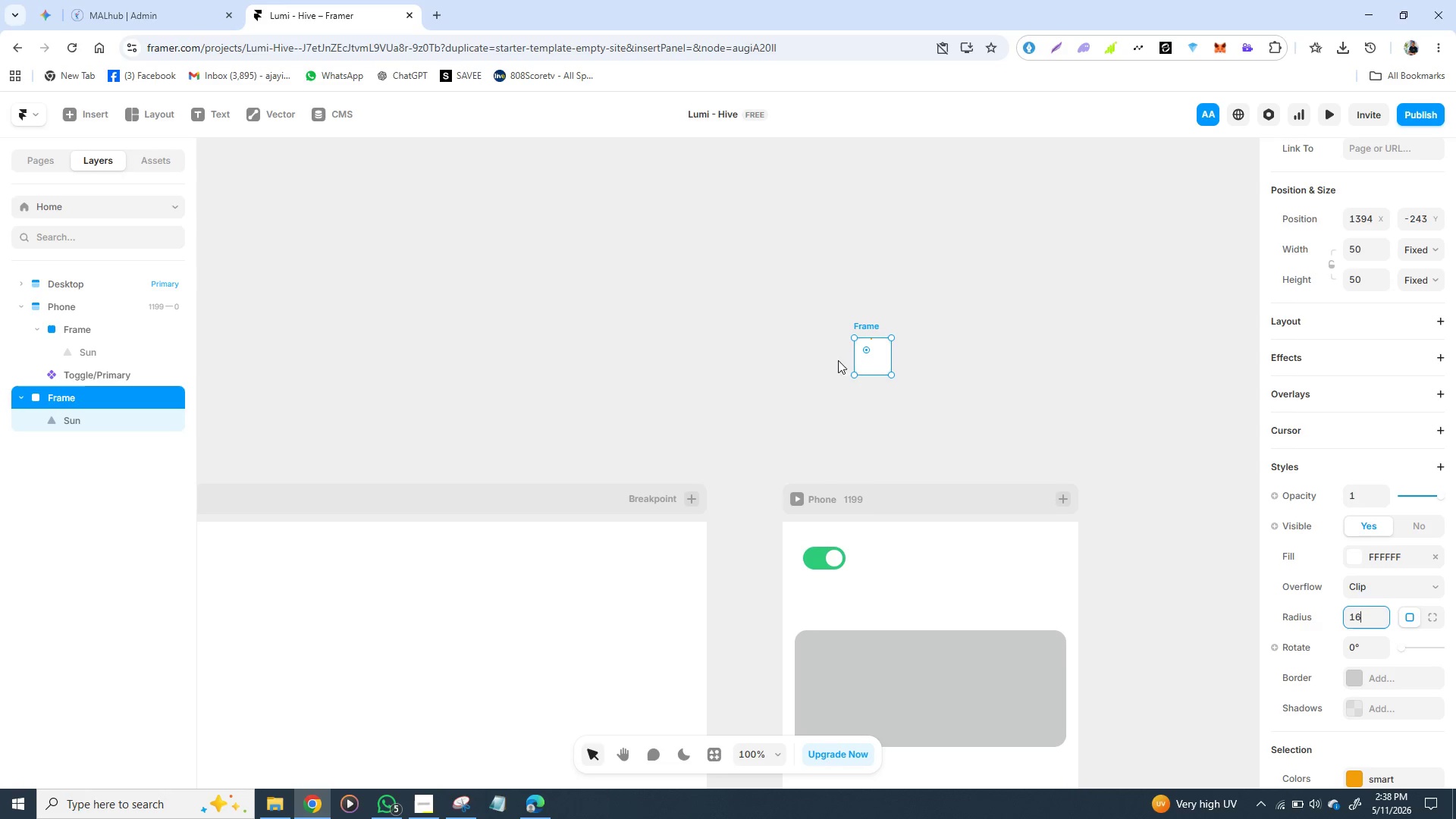 
wait(6.42)
 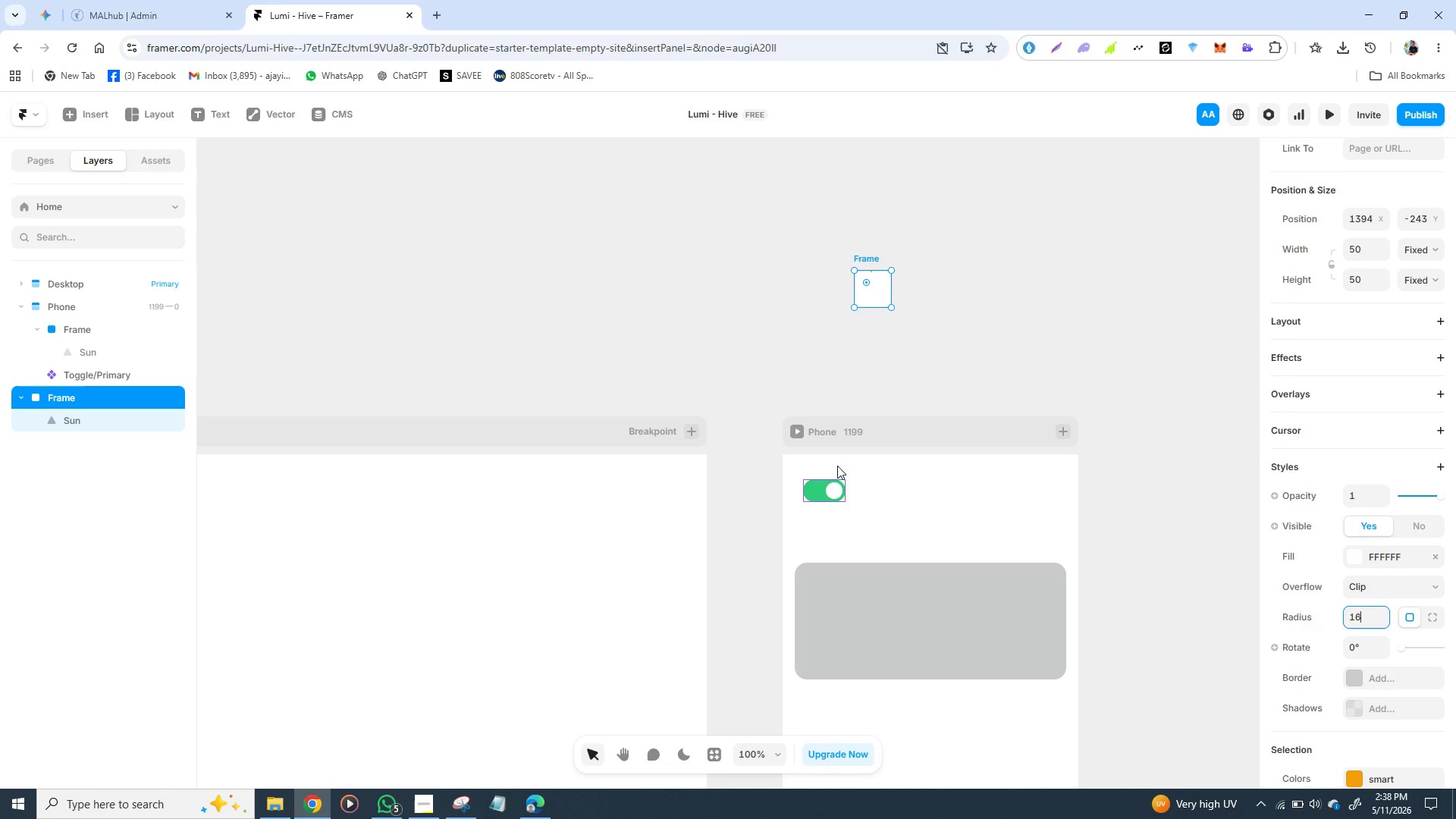 
left_click_drag(start_coordinate=[875, 359], to_coordinate=[734, 374])
 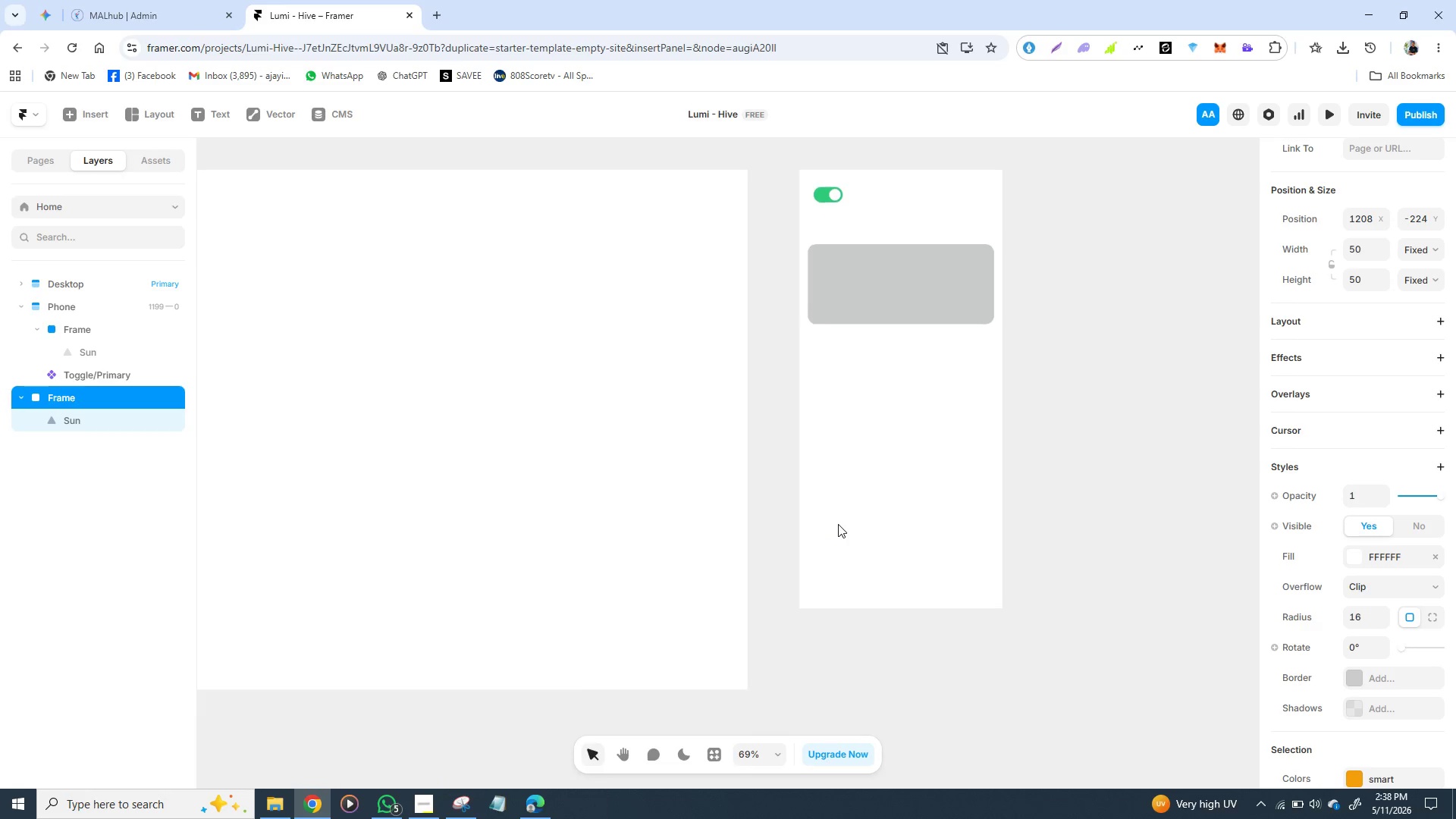 
wait(8.89)
 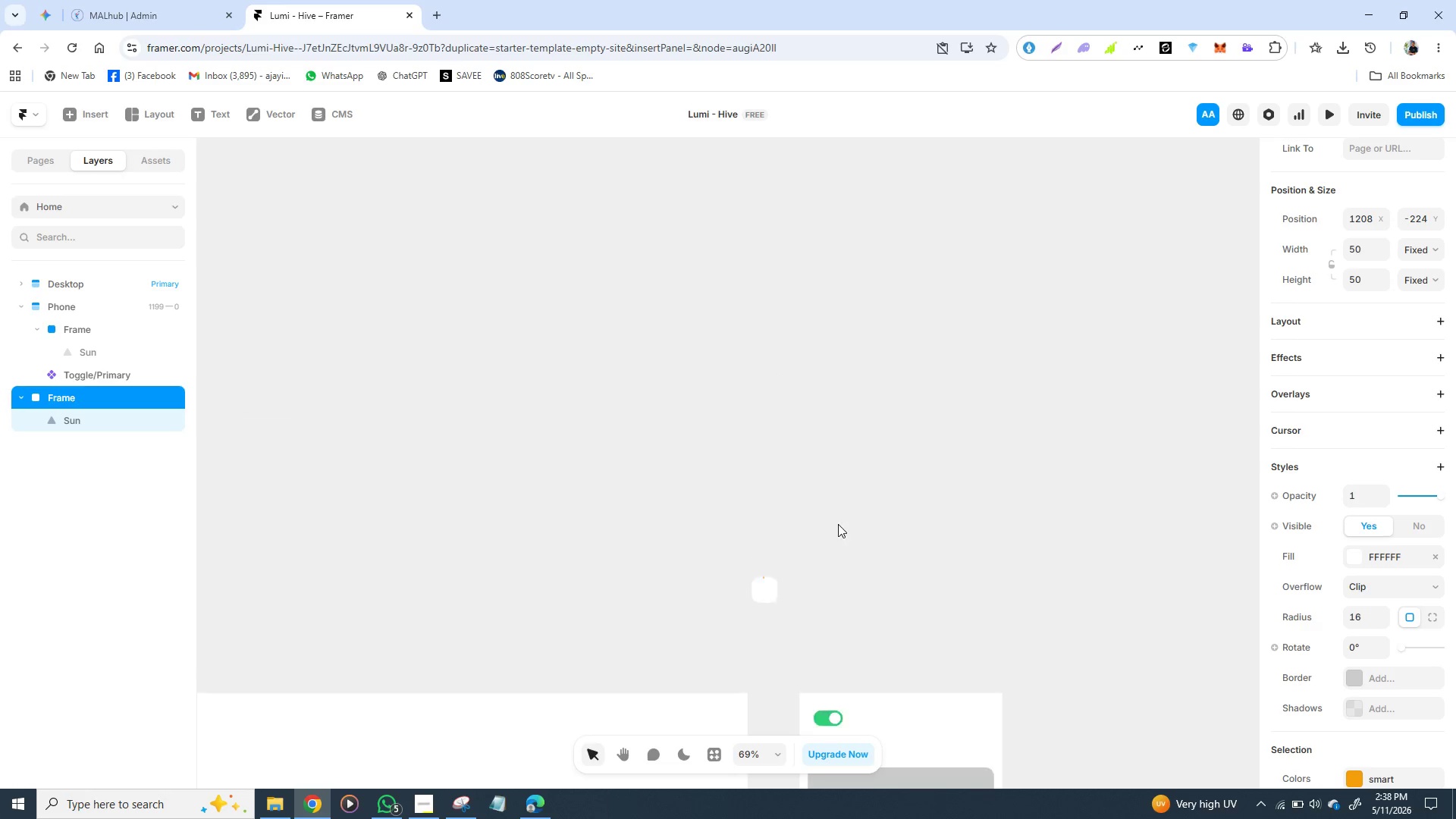 
key(Control+Z)
 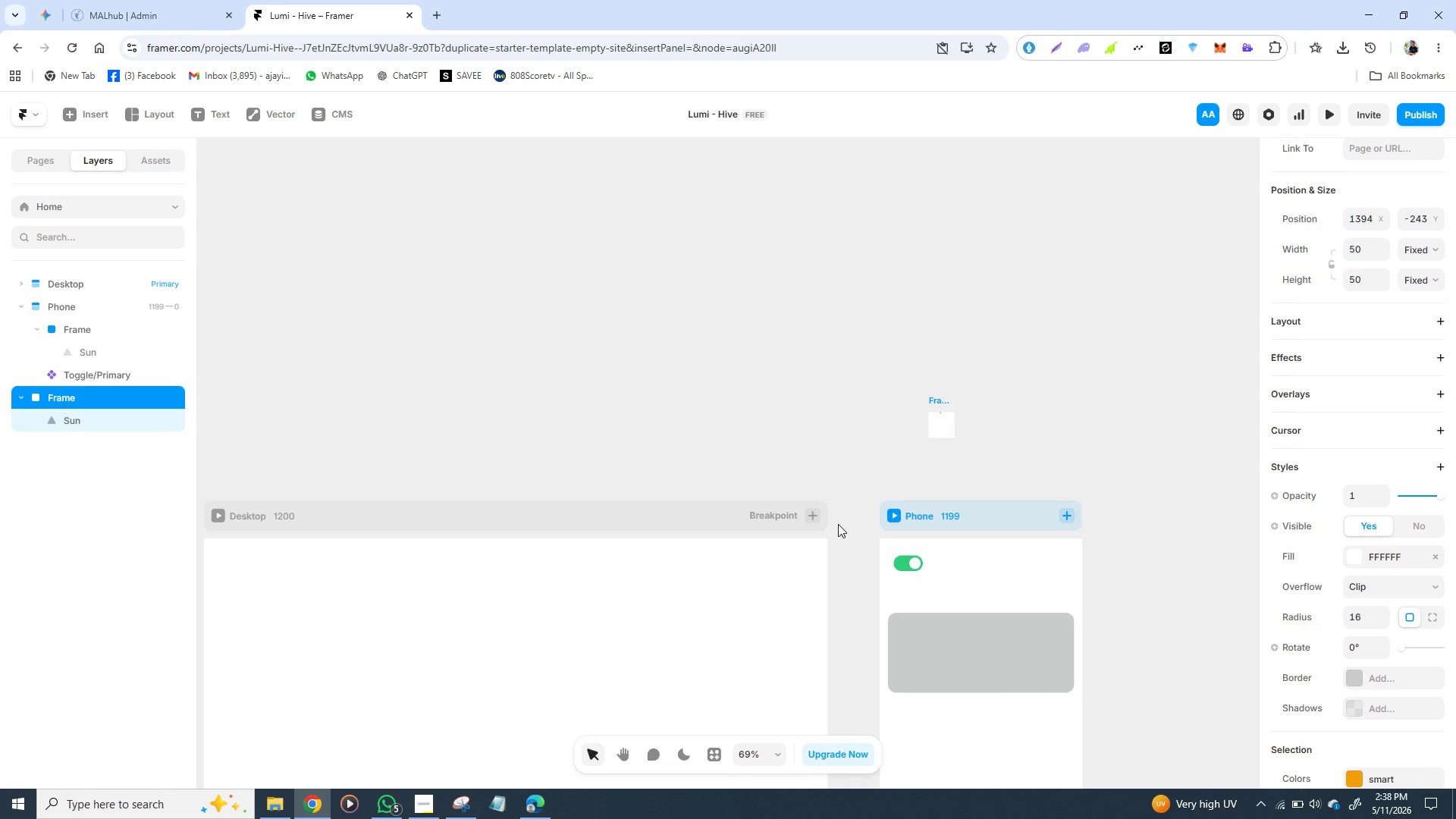 
key(Control+Z)
 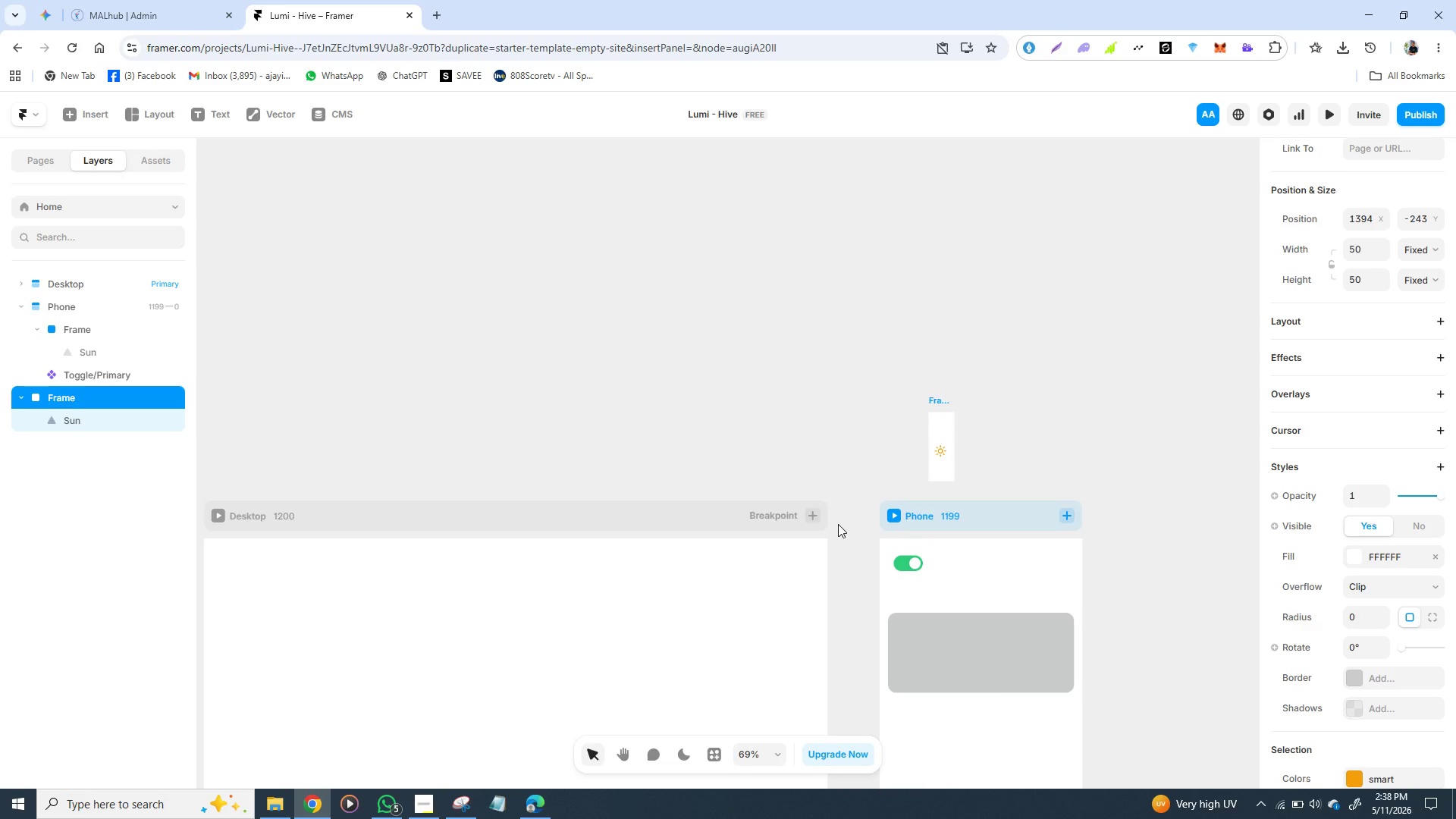 
key(Control+Z)
 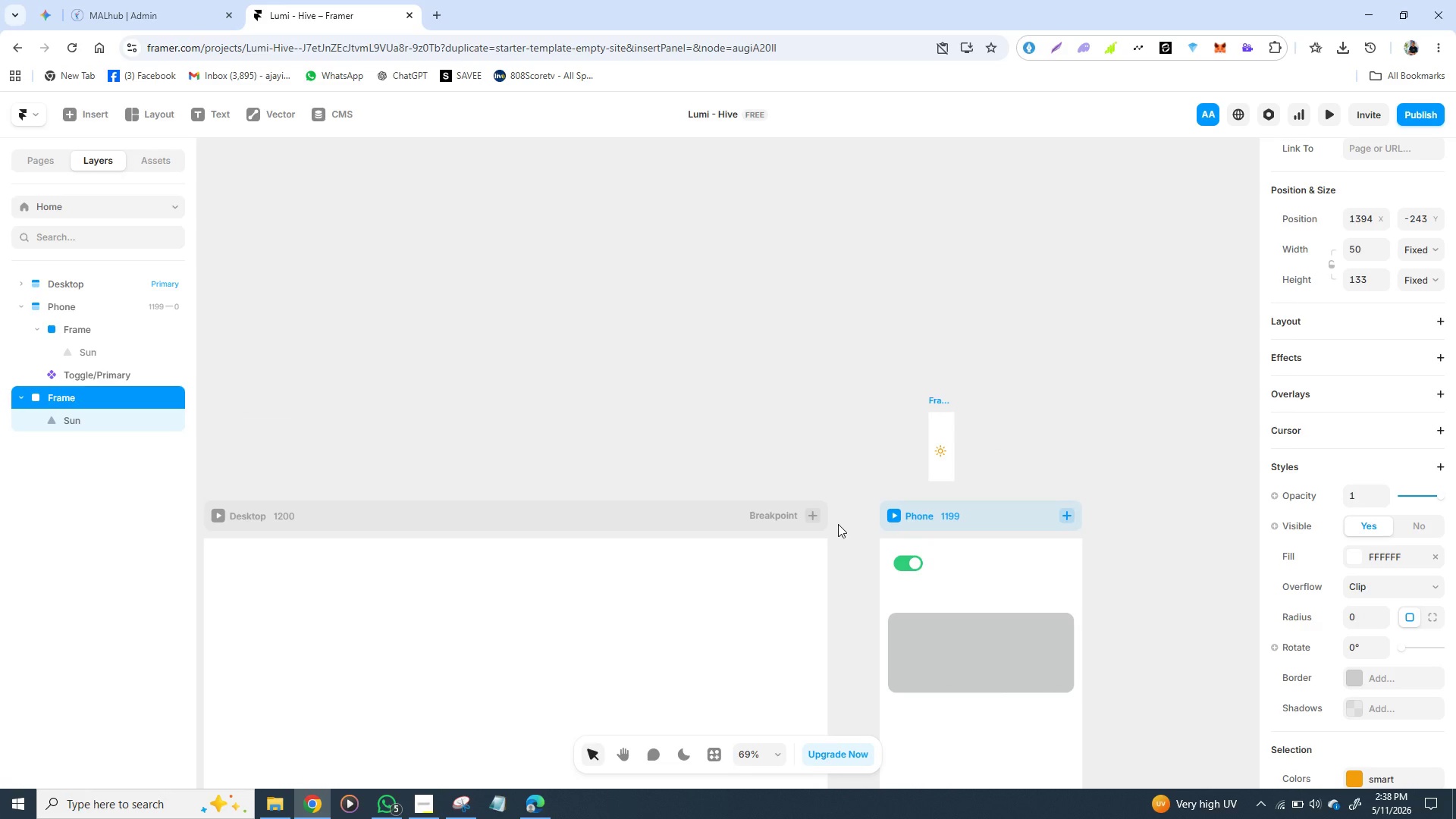 
key(Control+Z)
 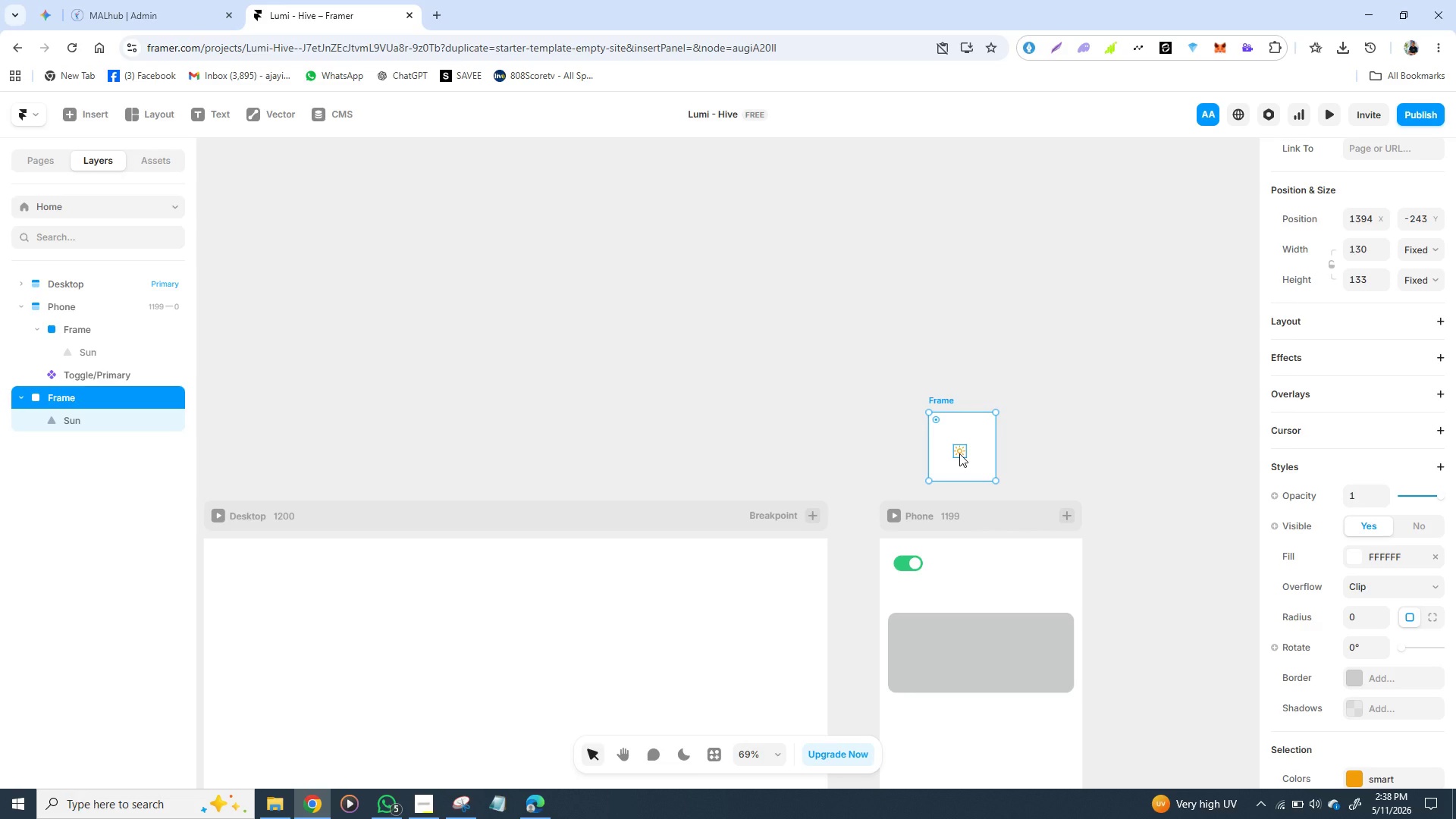 
left_click_drag(start_coordinate=[959, 453], to_coordinate=[826, 414])
 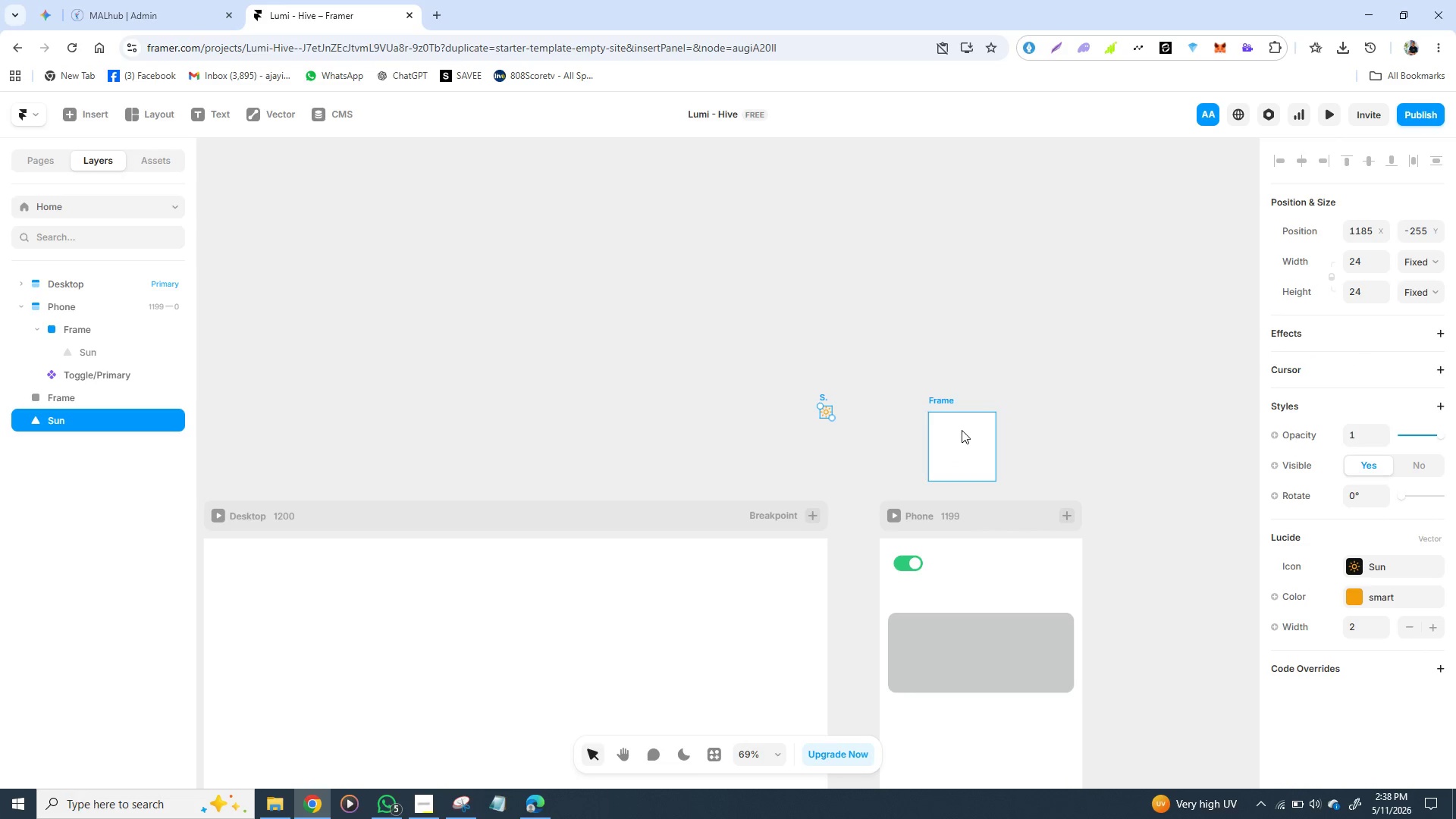 
left_click([962, 430])
 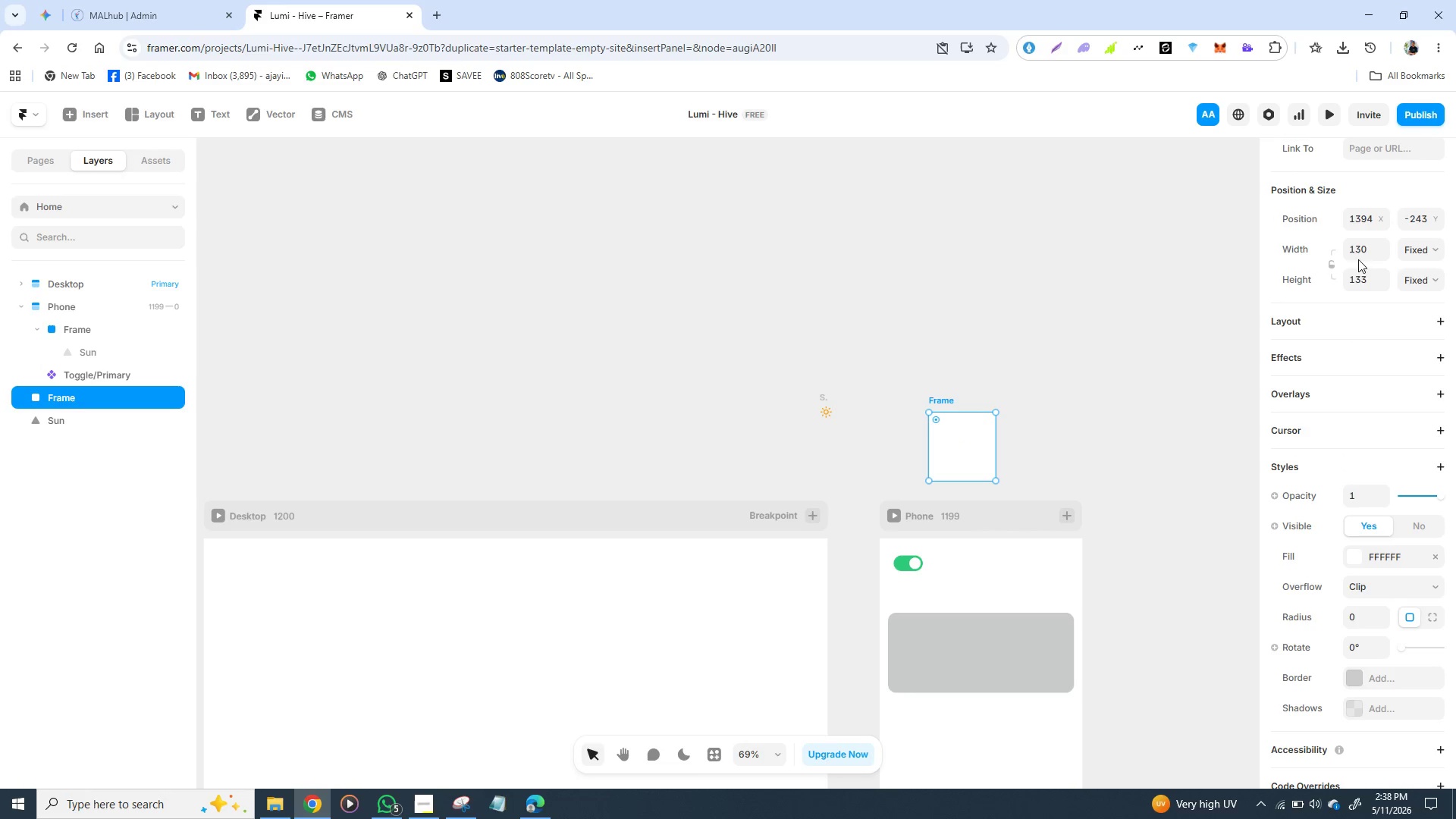 
left_click([1357, 257])
 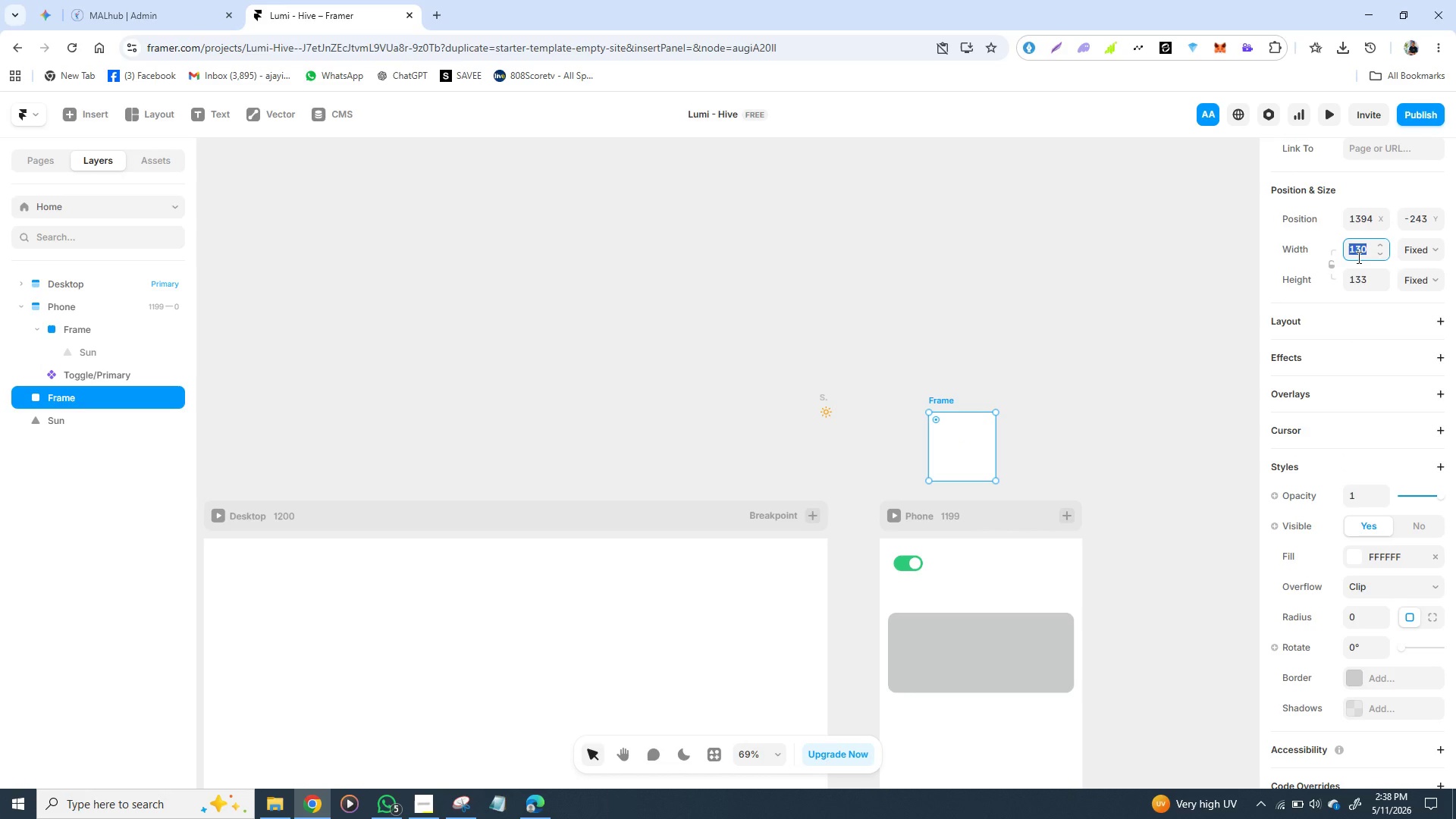 
type(60)
 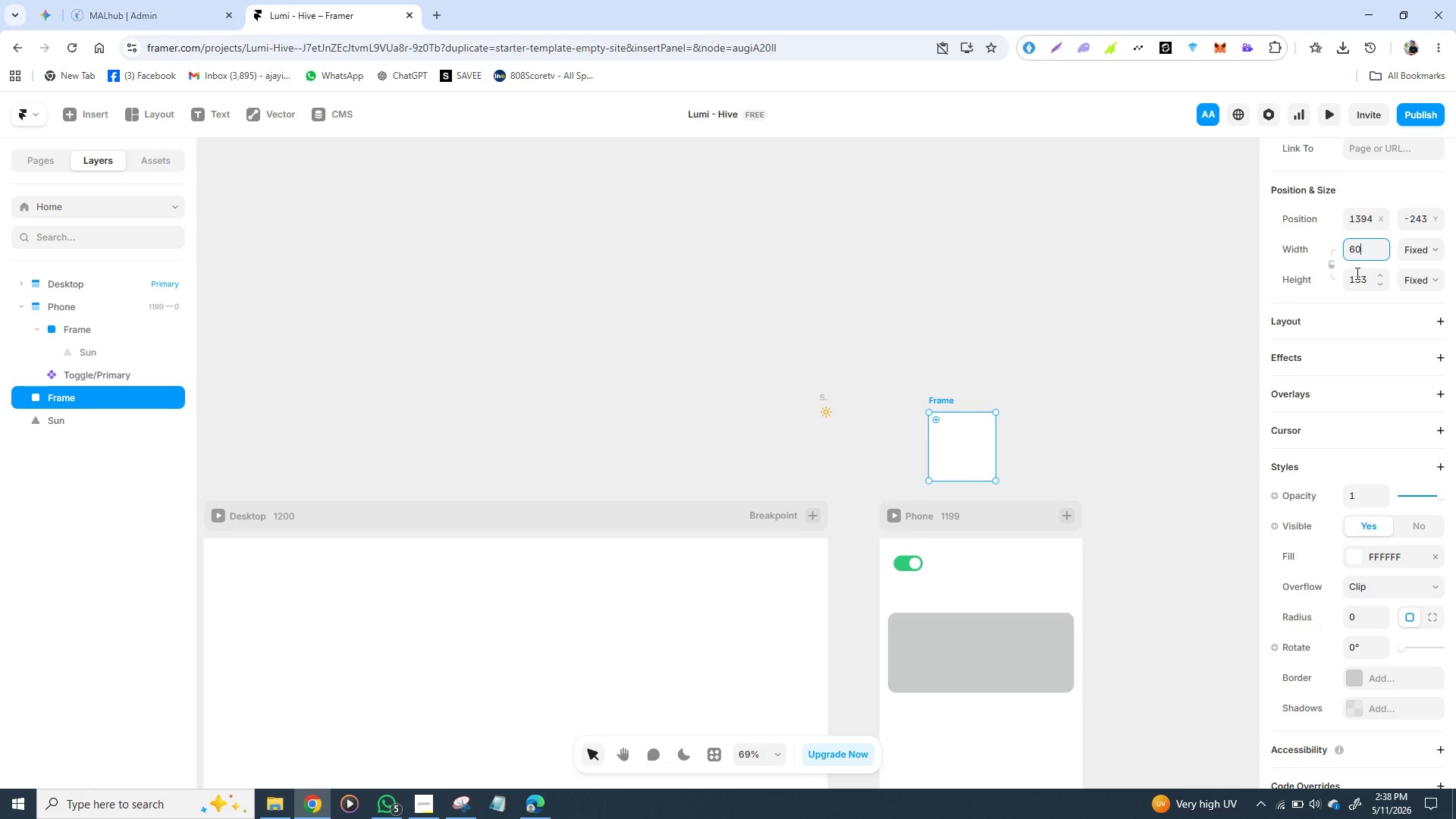 
left_click([1356, 273])
 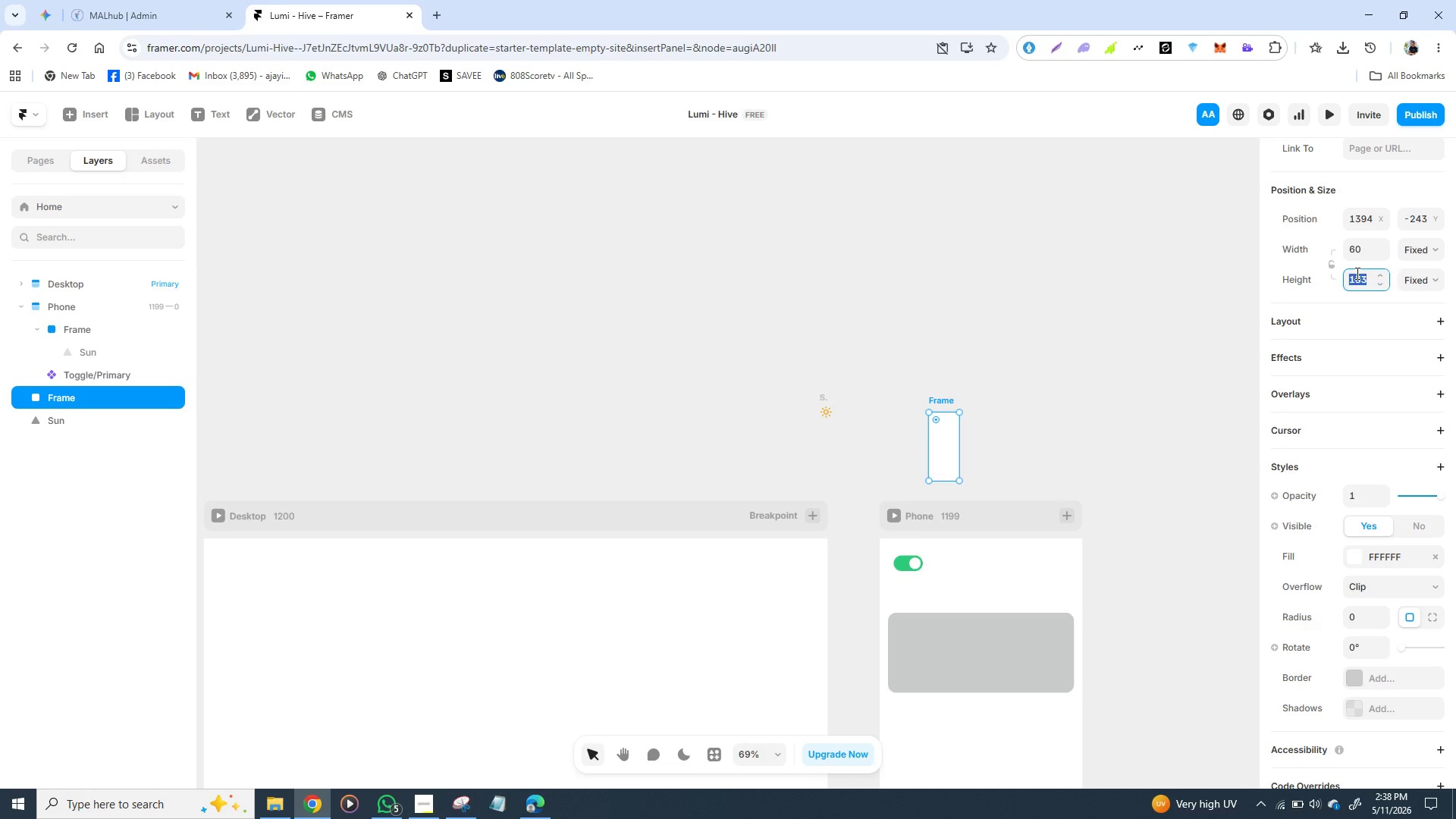 
type(60)
 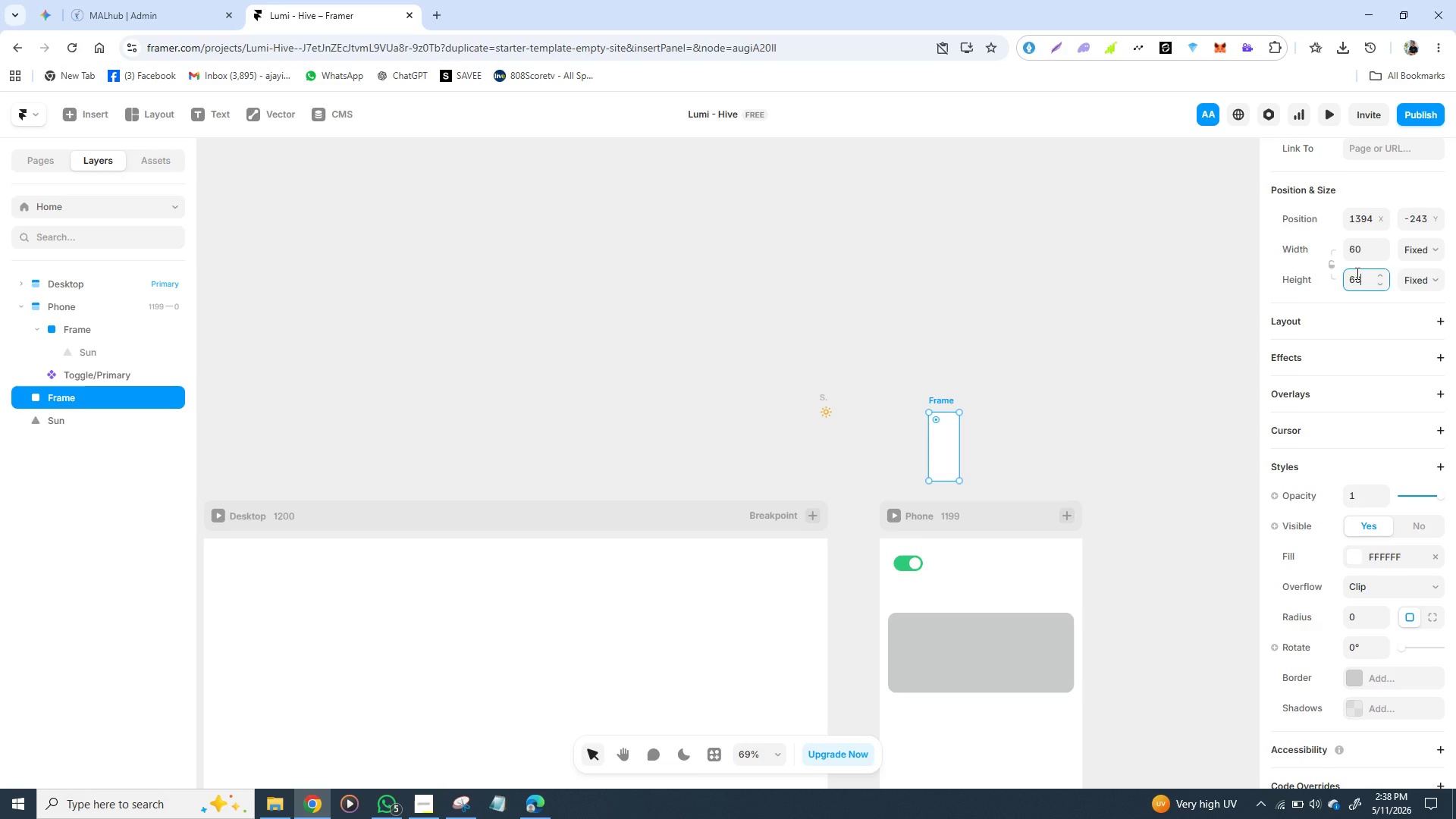 
key(Enter)
 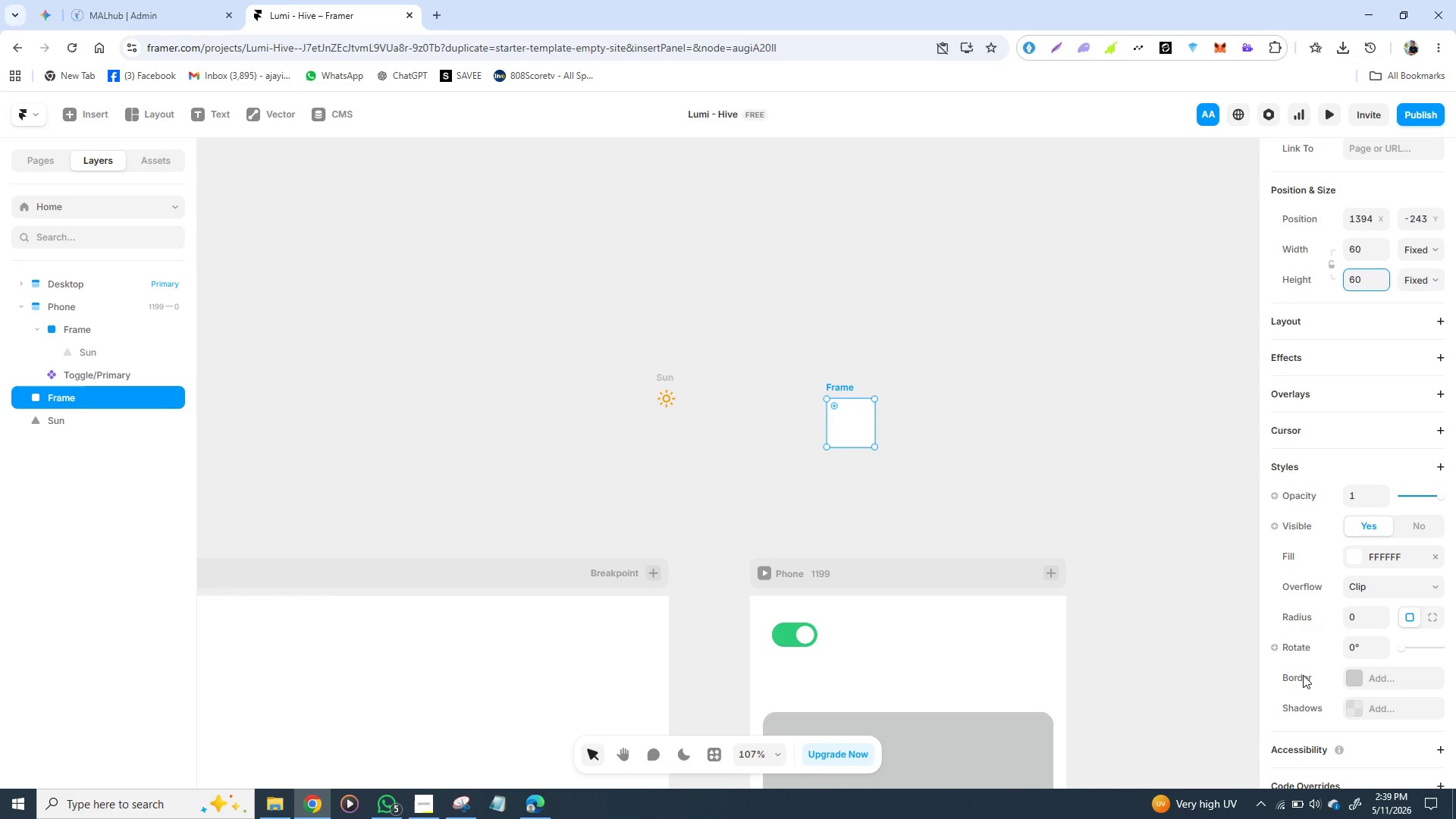 
wait(5.02)
 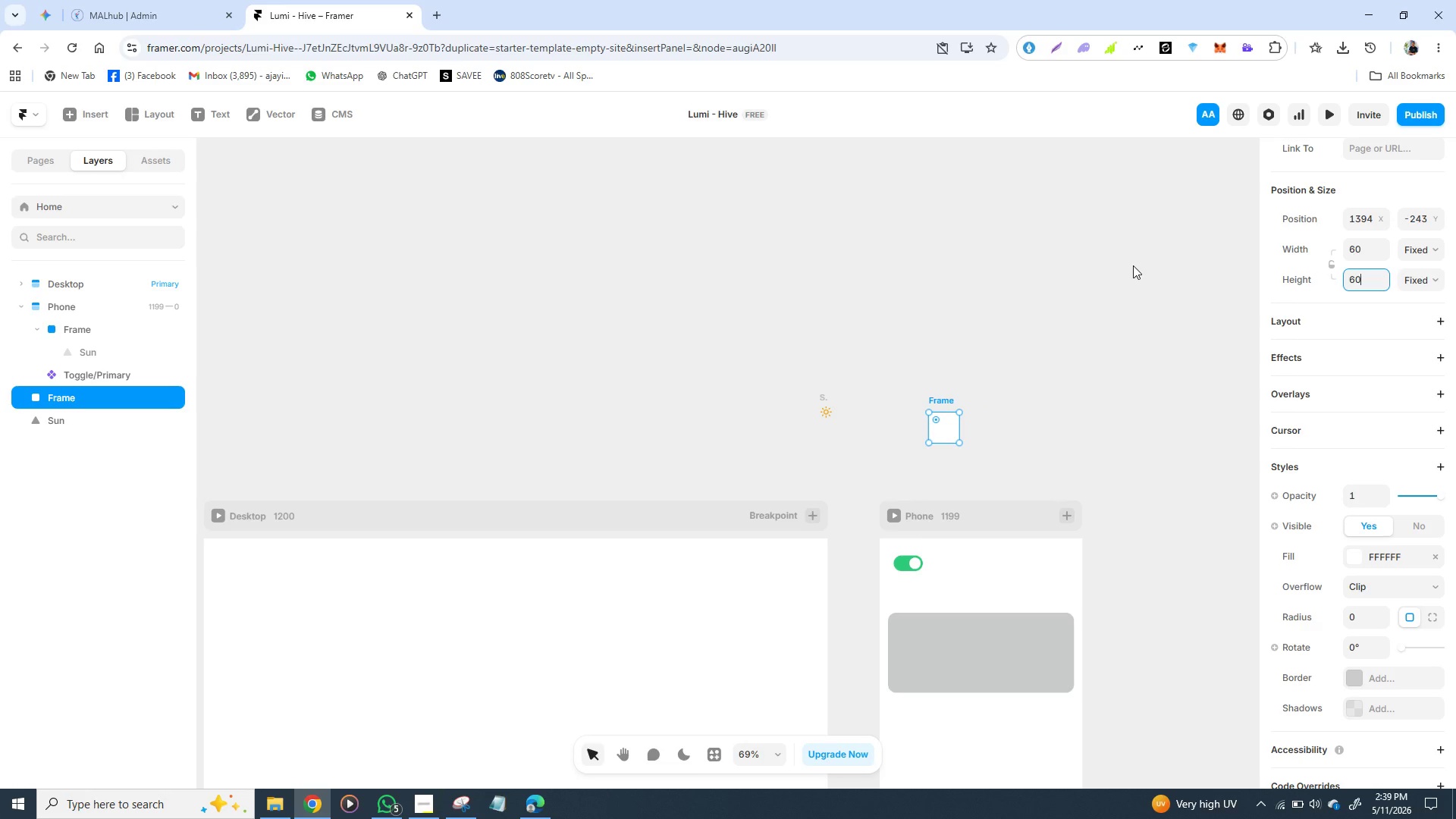 
left_click([1354, 617])
 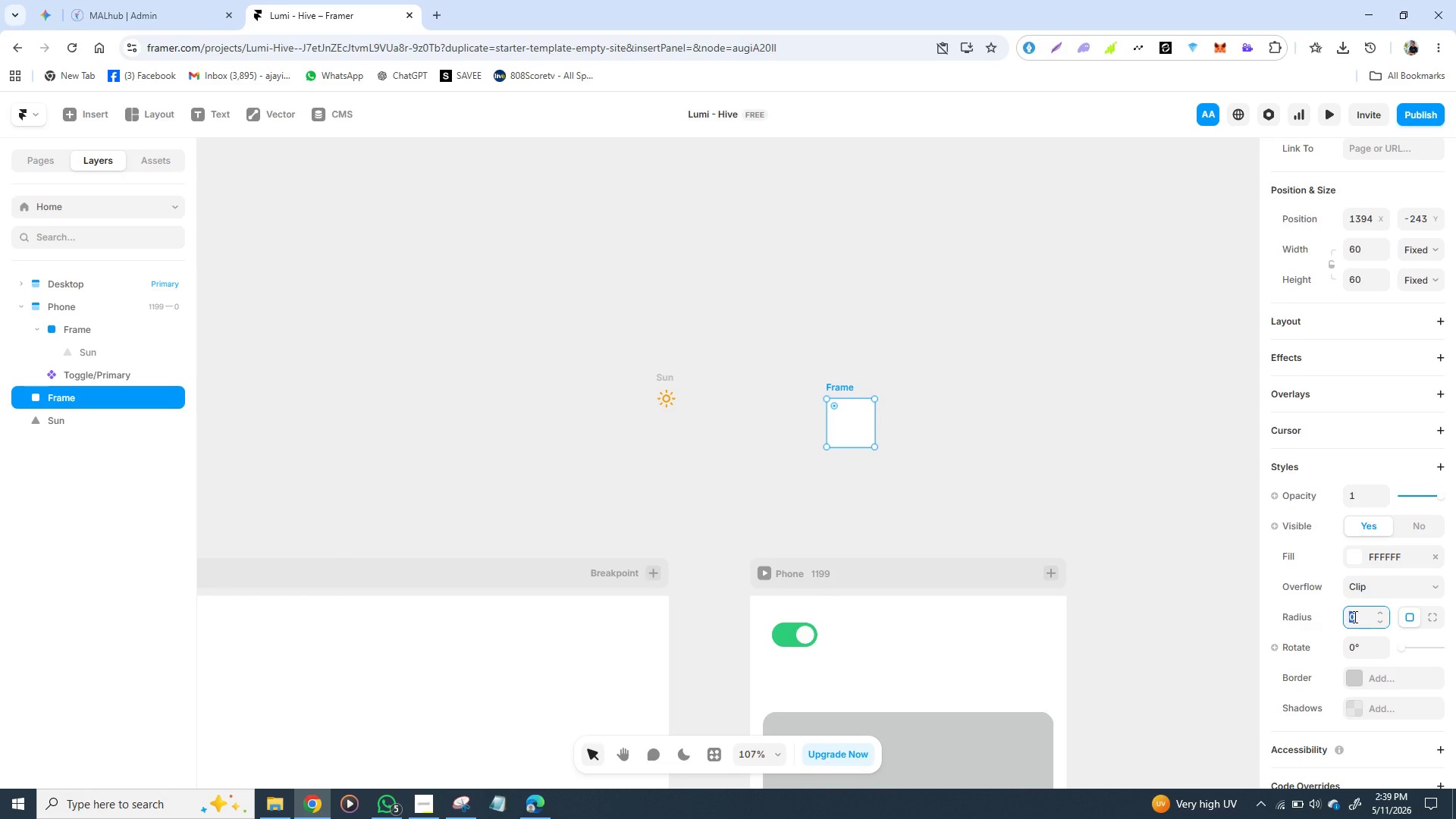 
type(16)
 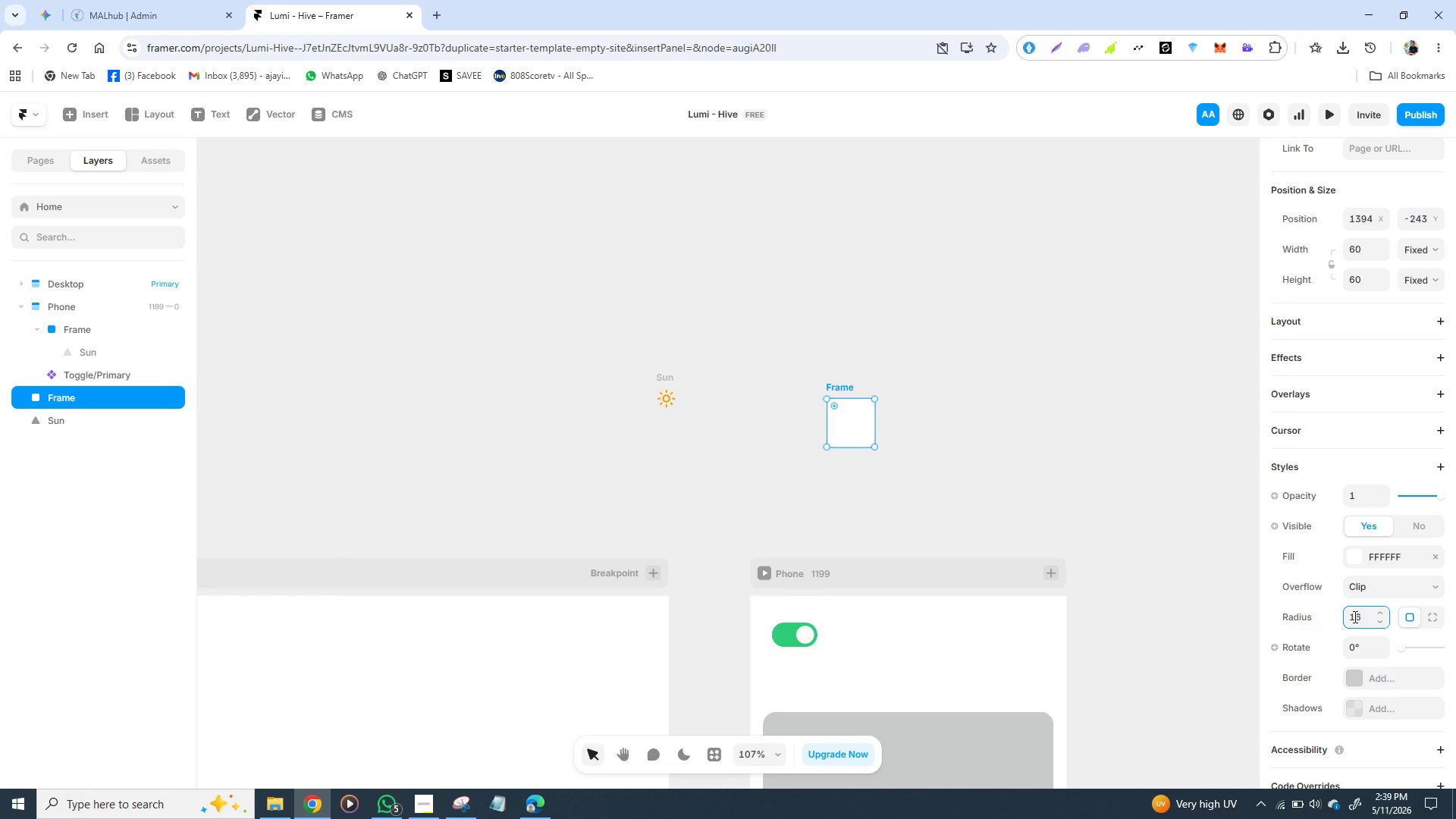 
key(Enter)
 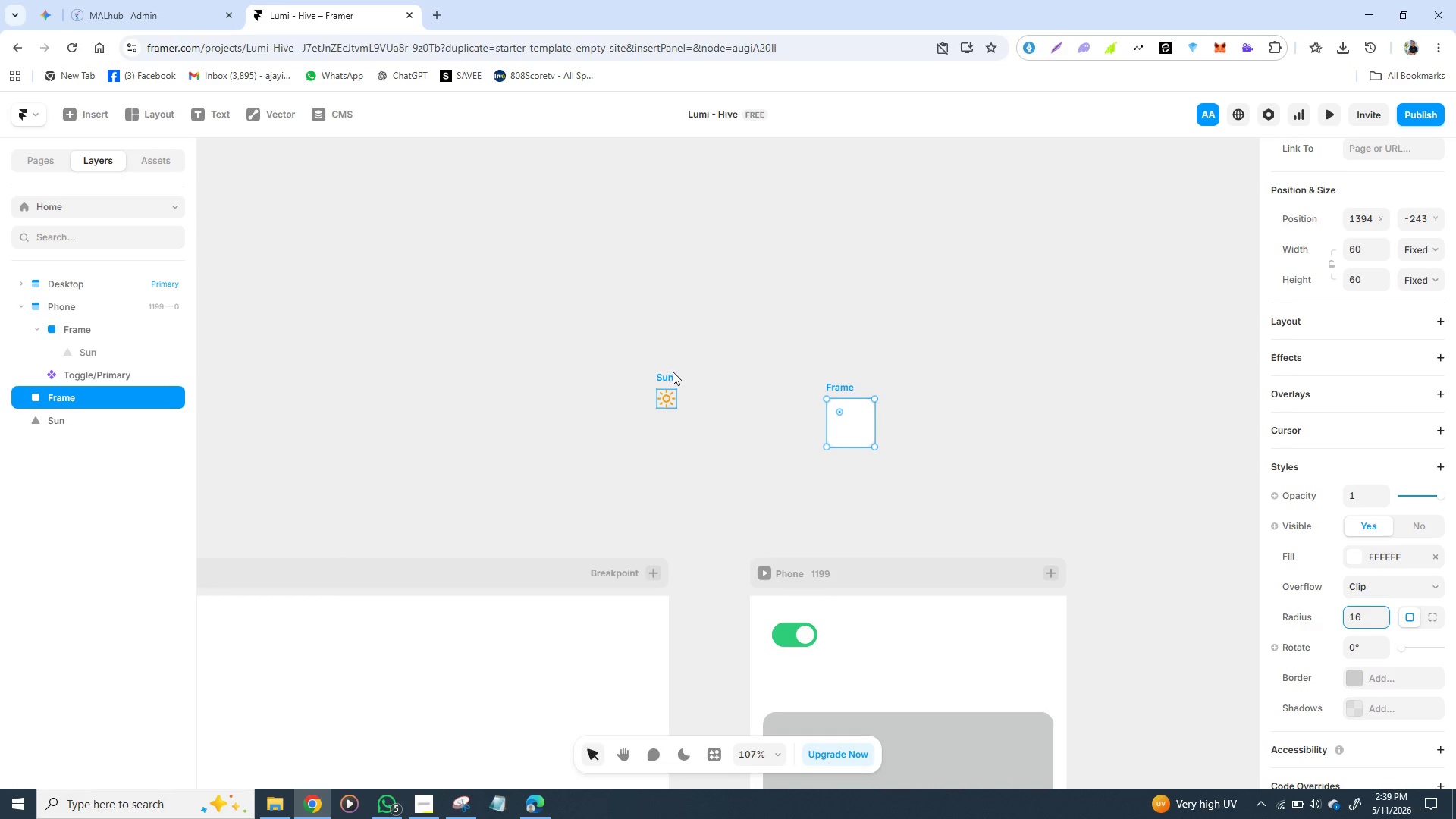 
left_click([673, 372])
 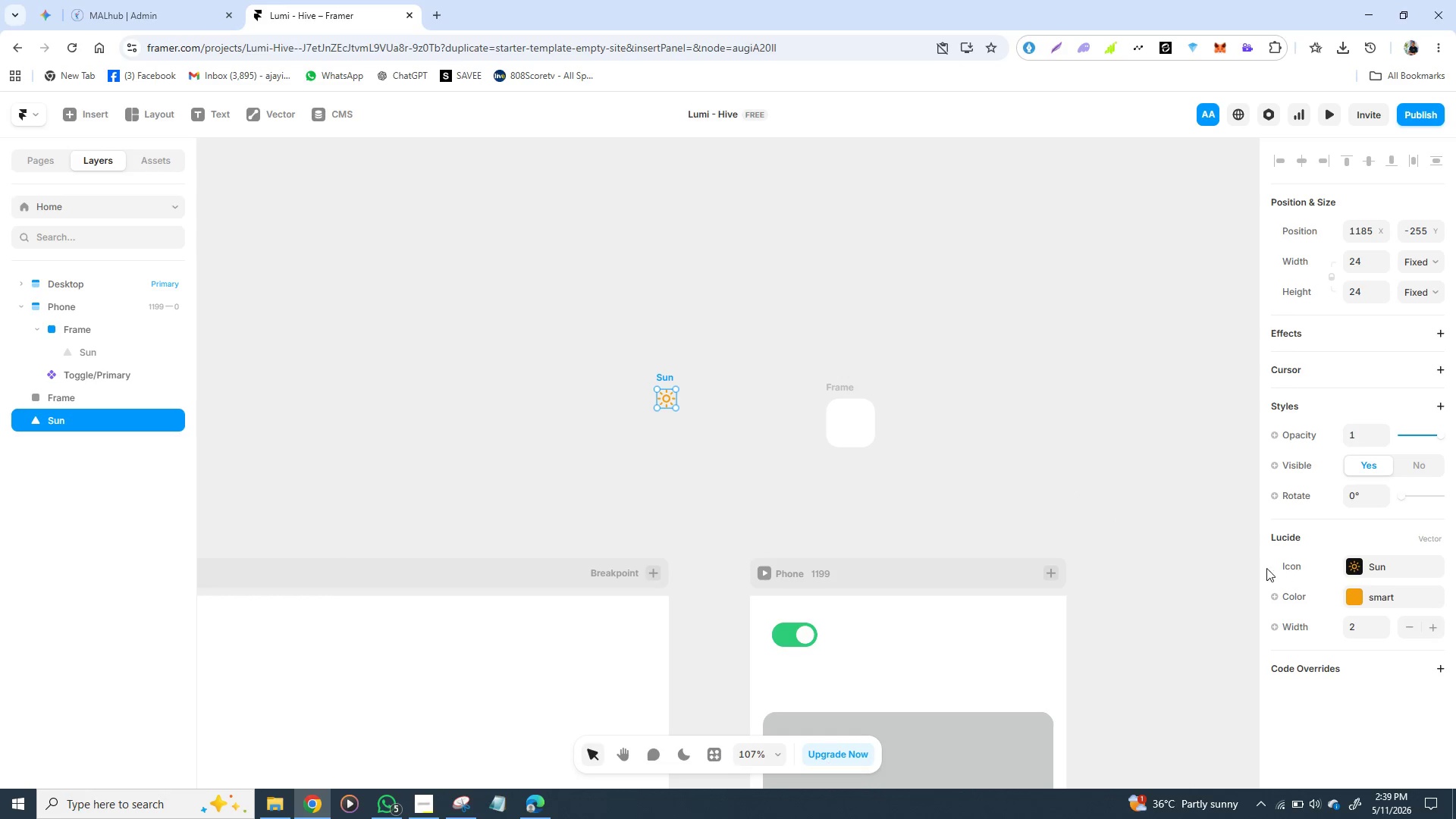 
wait(19.16)
 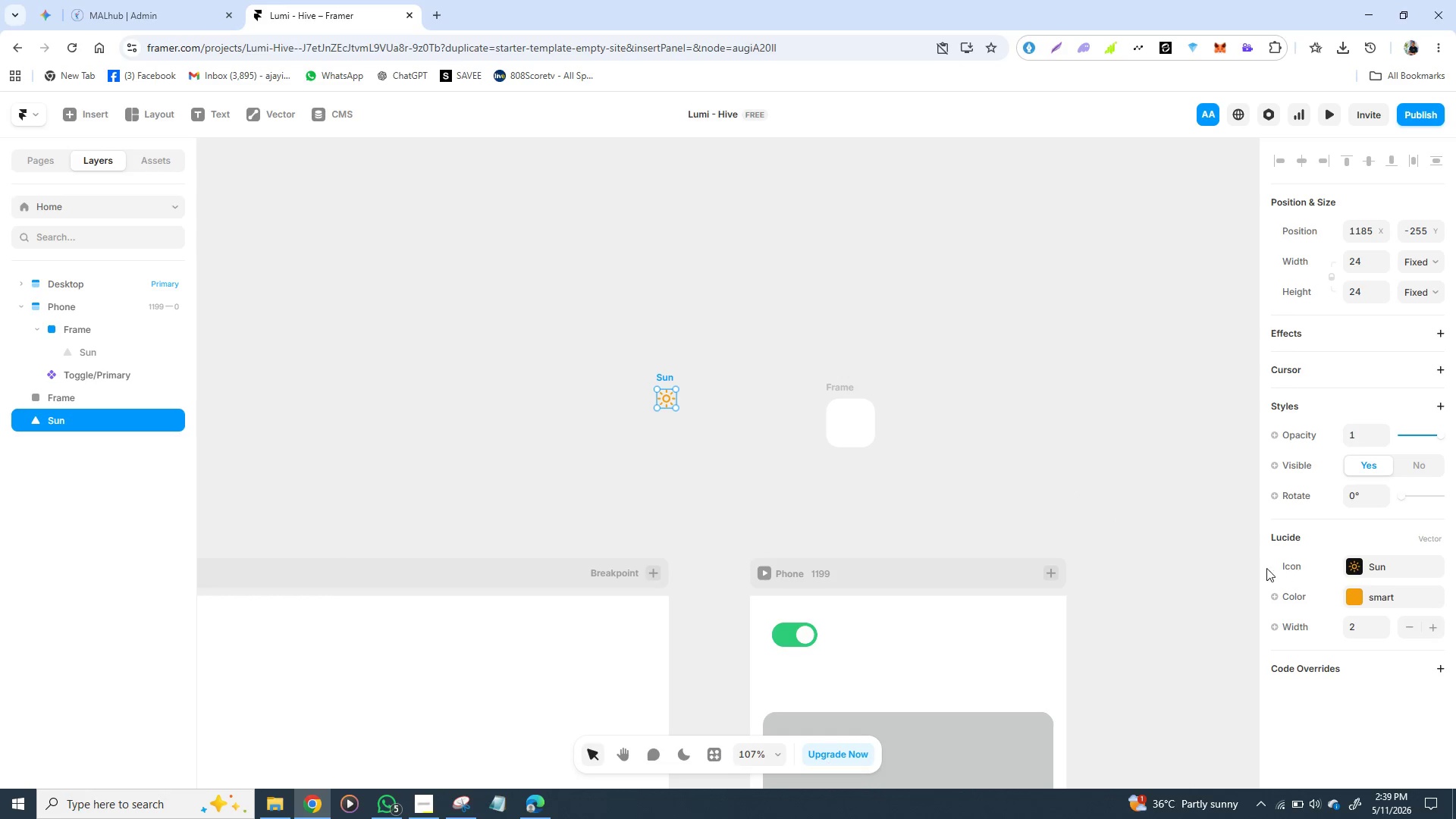 
left_click([828, 400])
 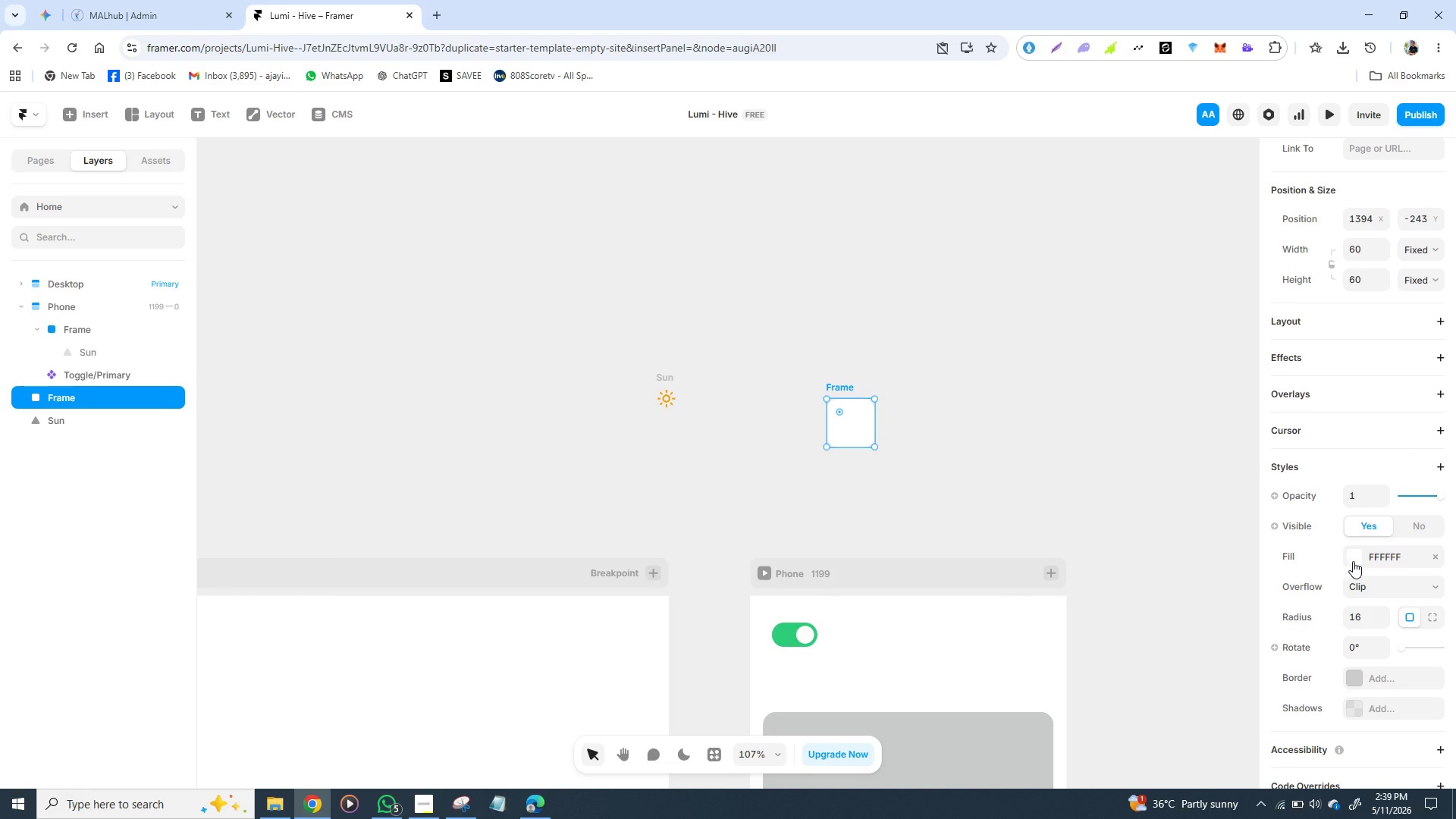 
left_click([1353, 561])
 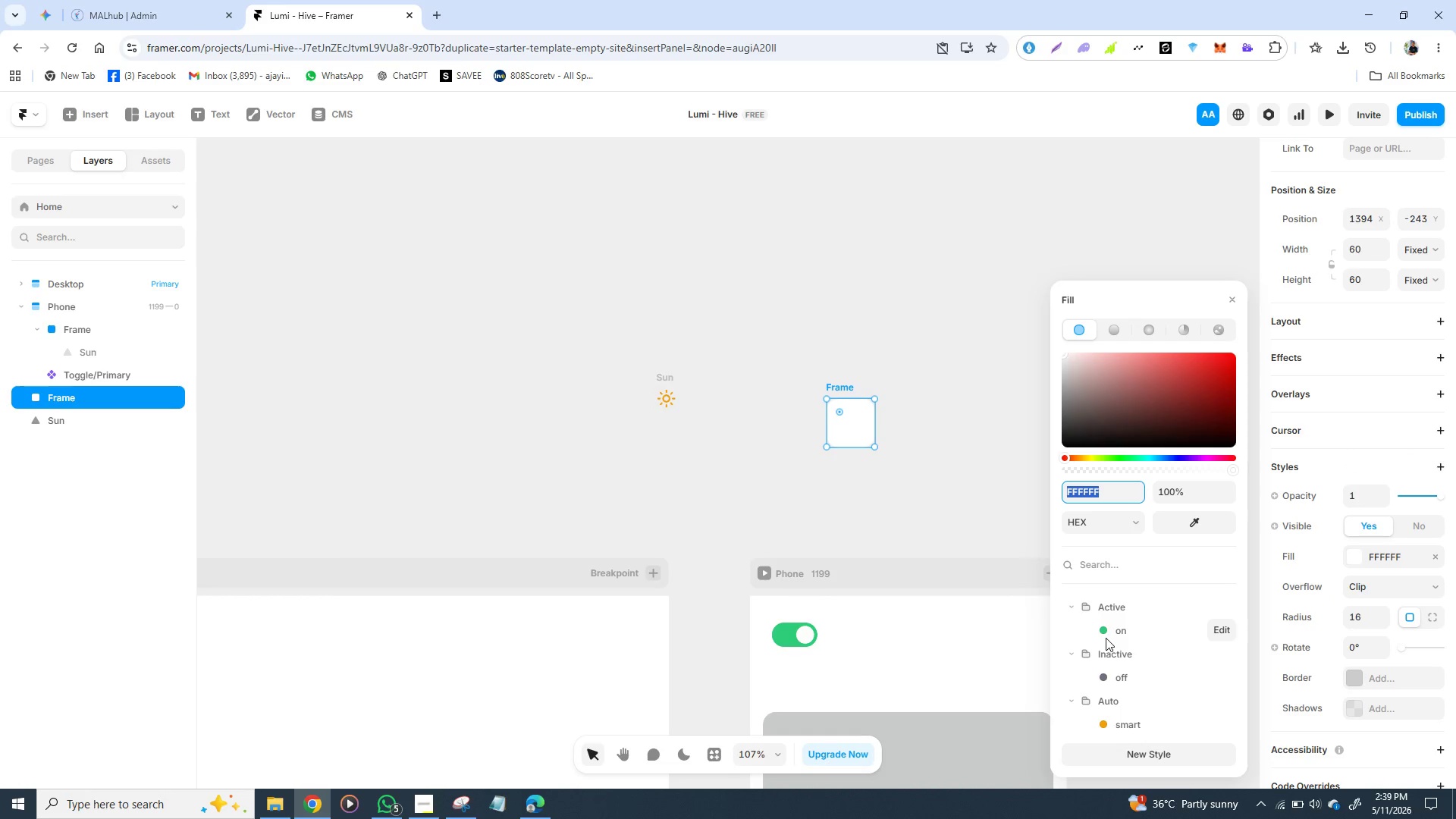 
left_click([1103, 628])
 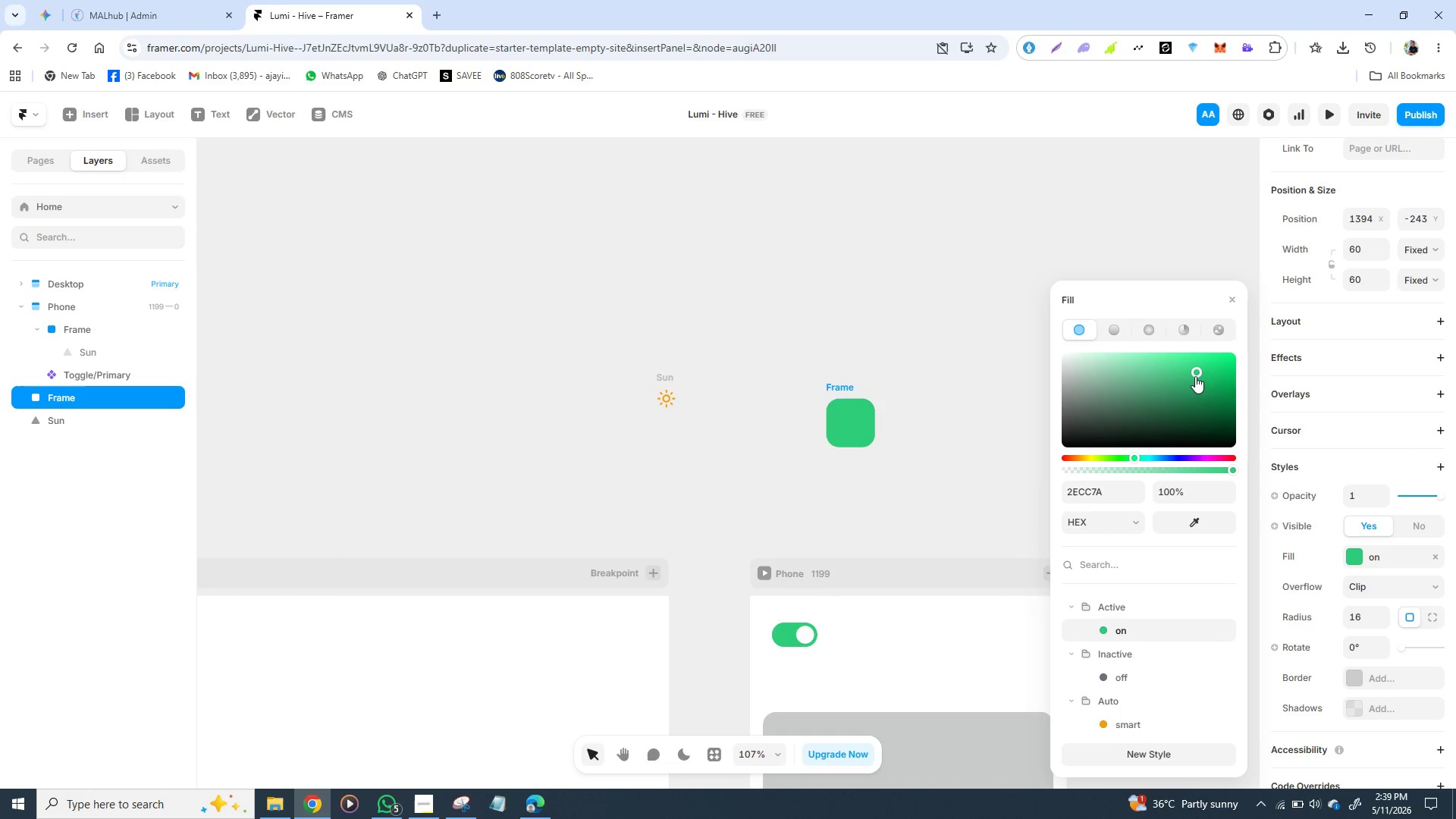 
left_click_drag(start_coordinate=[1195, 376], to_coordinate=[1094, 362])
 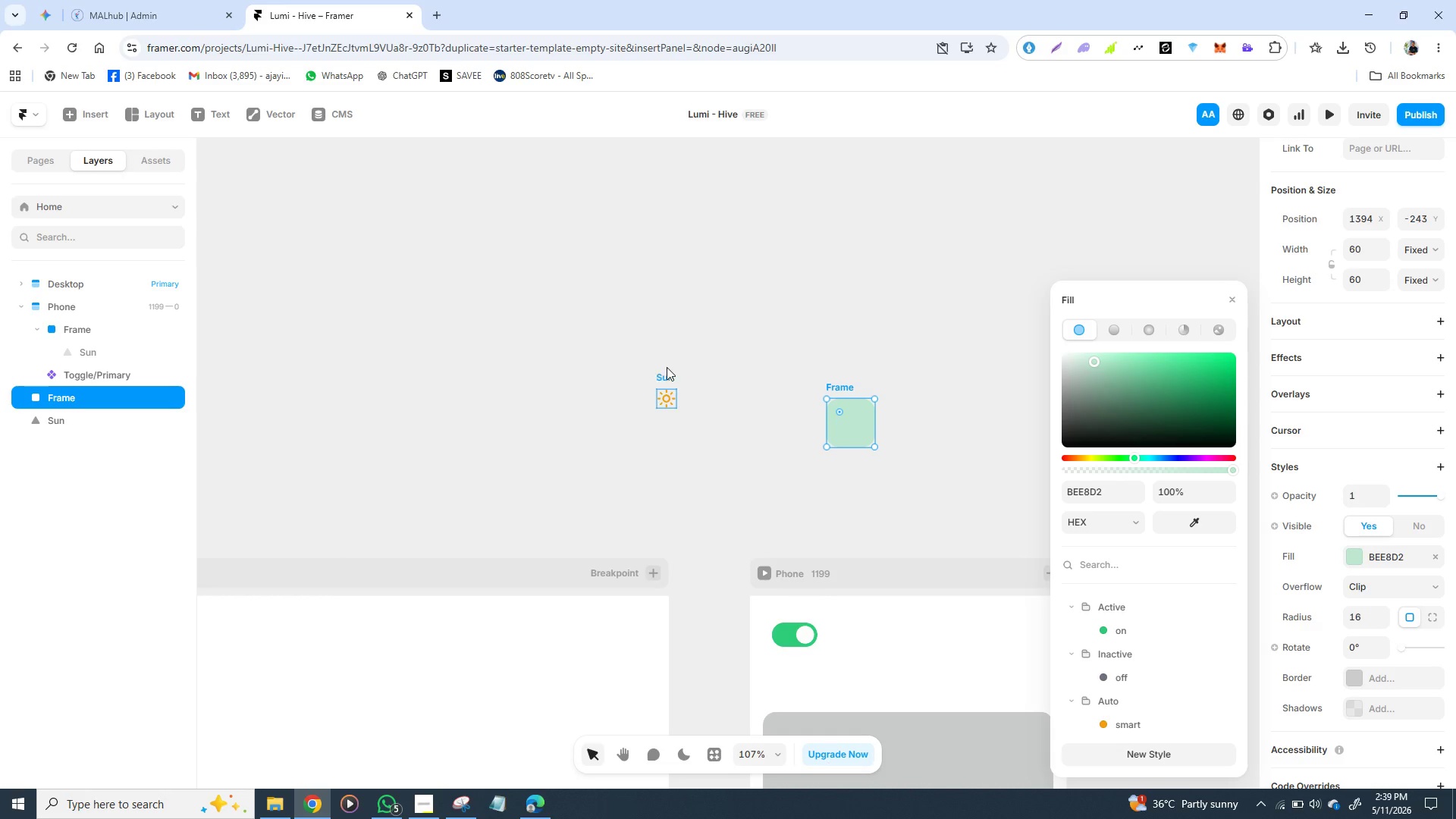 
left_click([664, 373])
 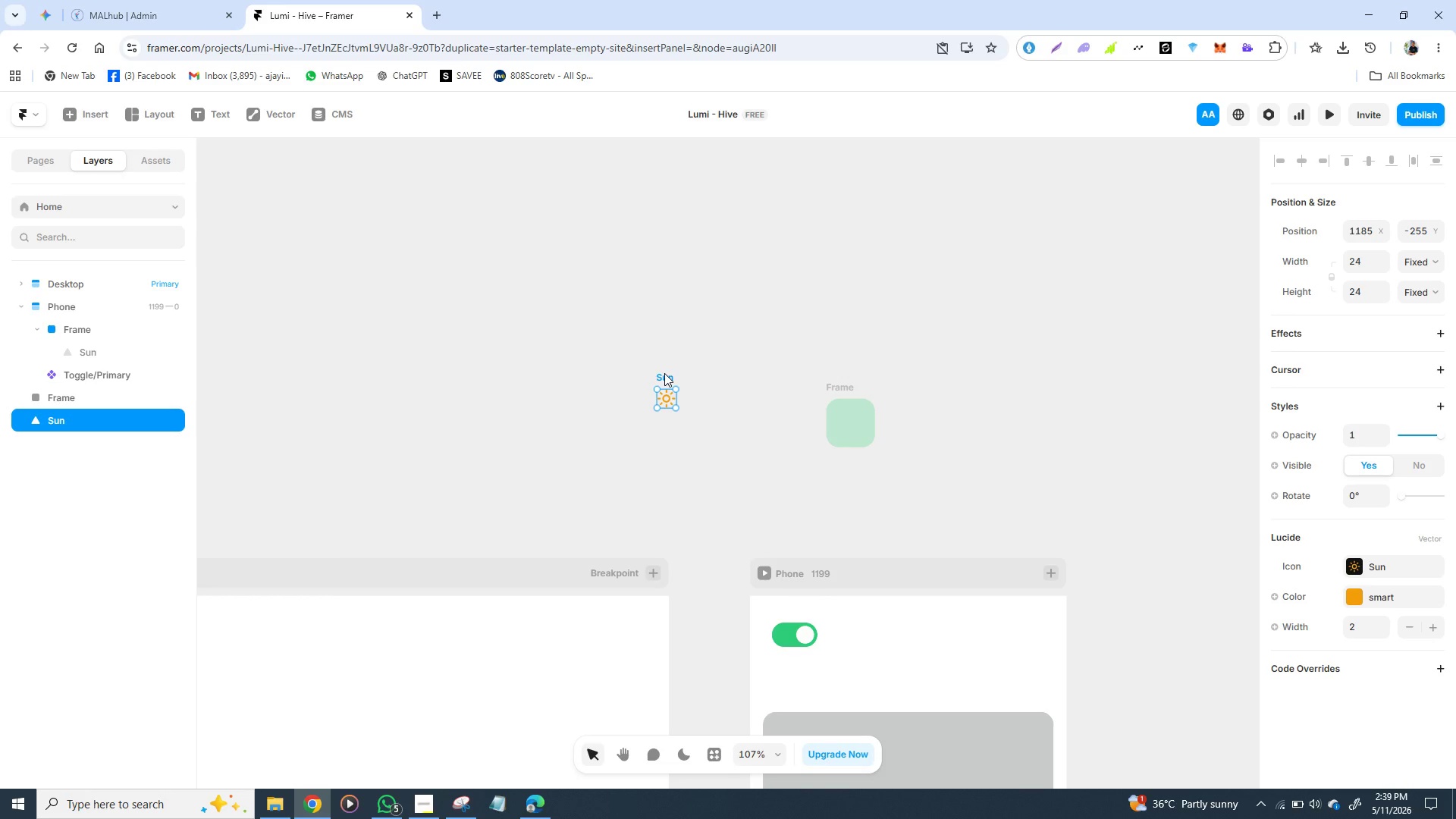 
left_click_drag(start_coordinate=[664, 373], to_coordinate=[851, 395])
 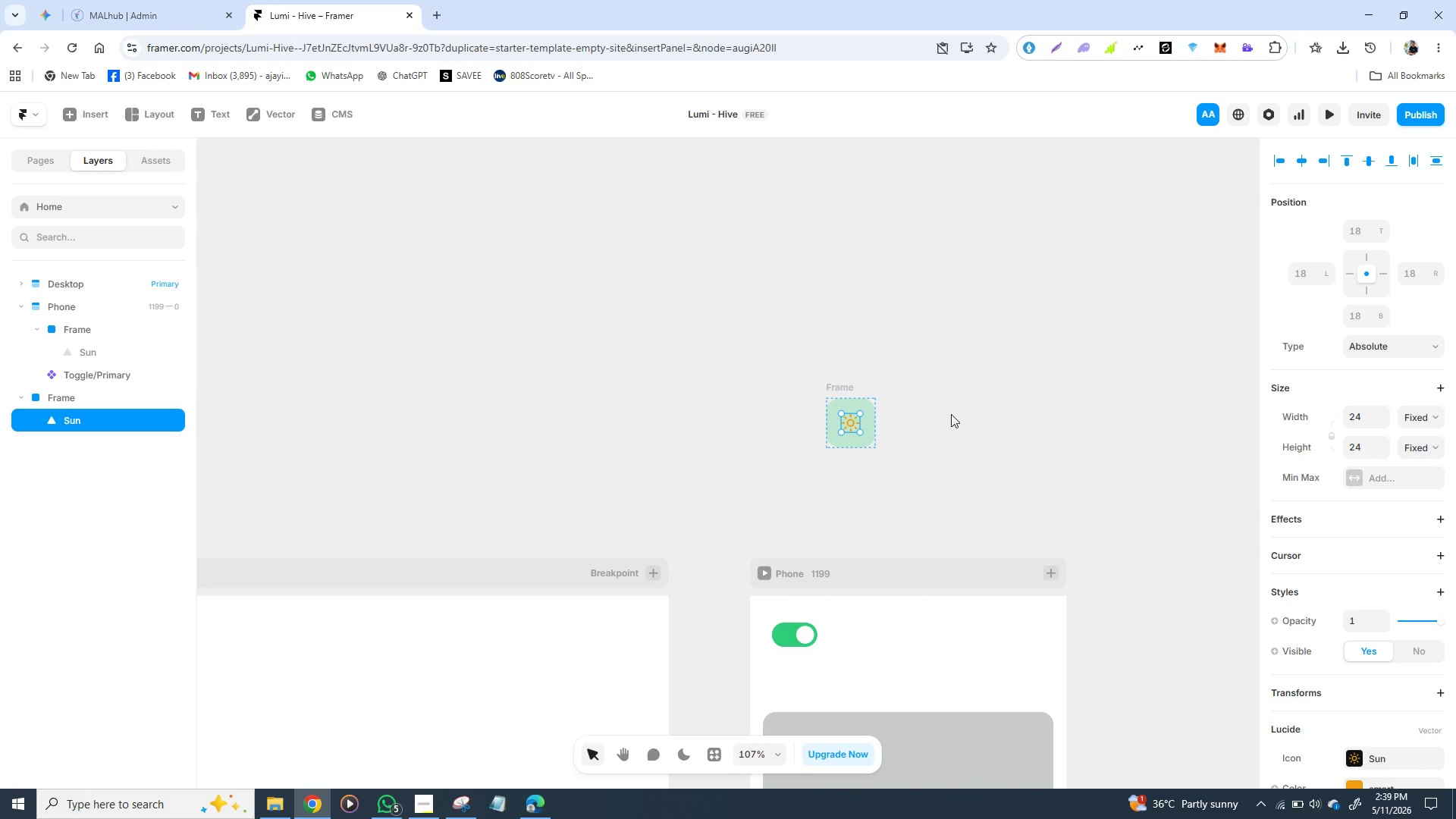 
left_click([951, 414])
 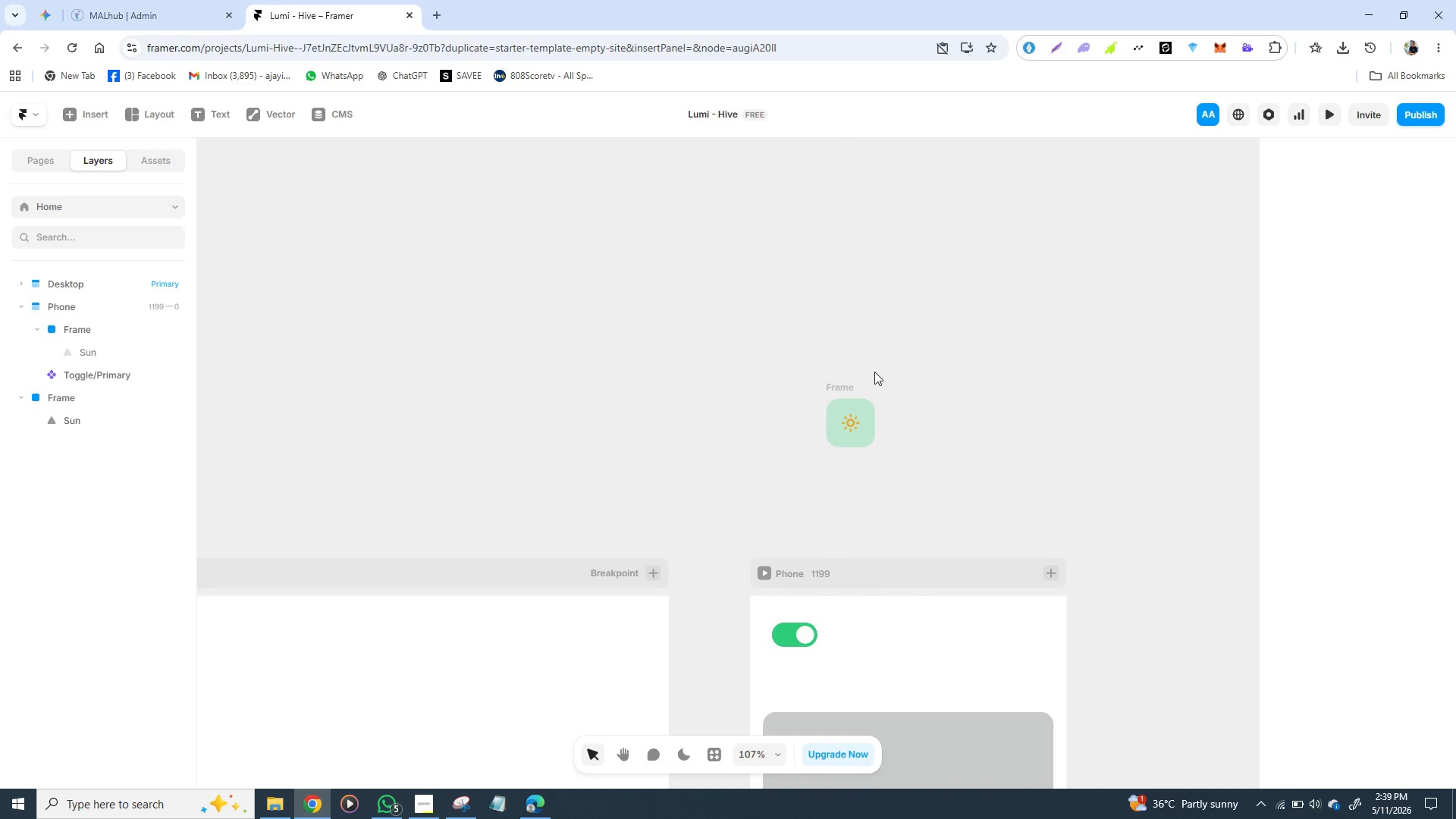 
mouse_move([872, 362])
 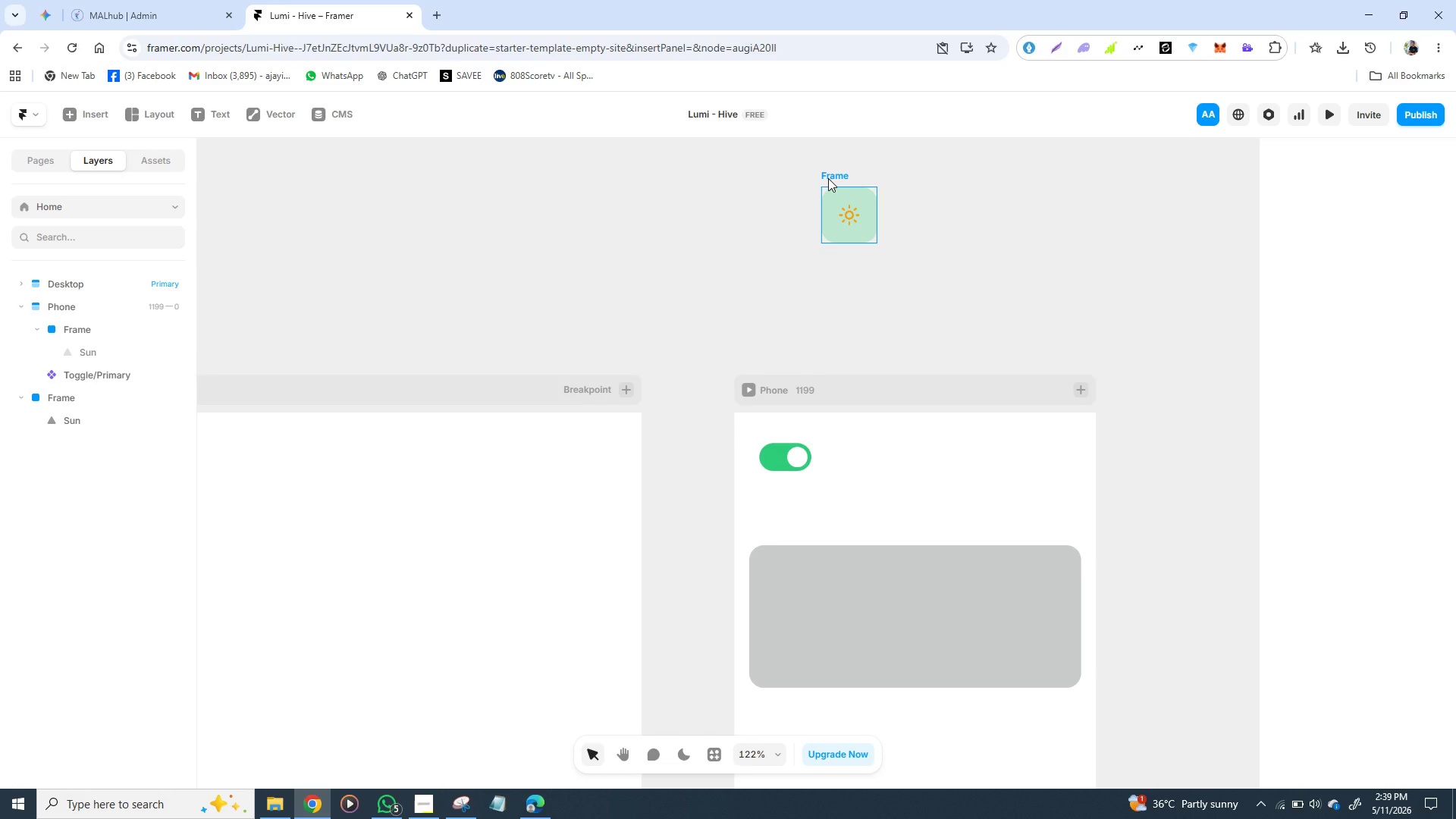 
left_click([828, 178])
 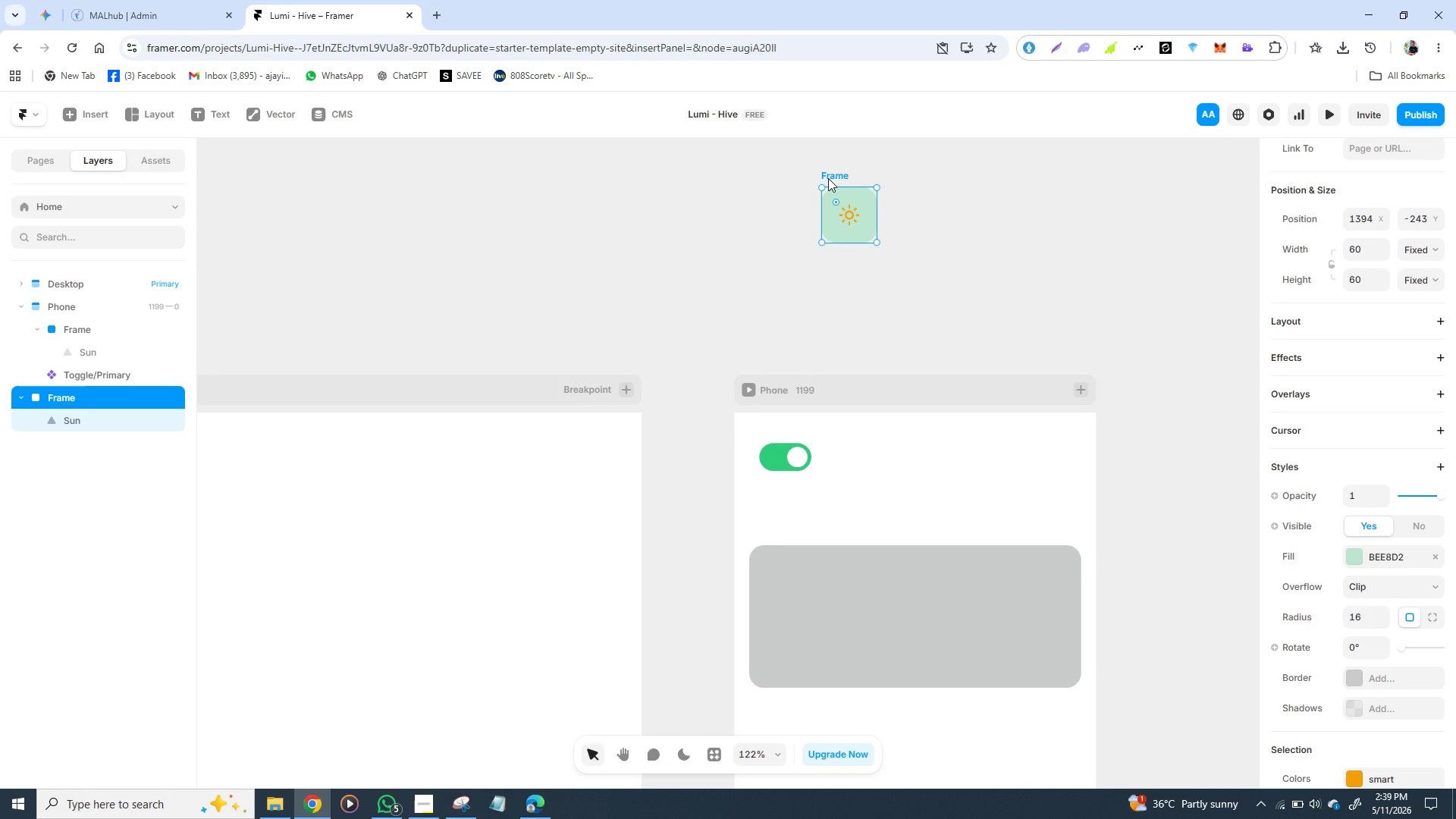 
left_click_drag(start_coordinate=[828, 178], to_coordinate=[772, 551])
 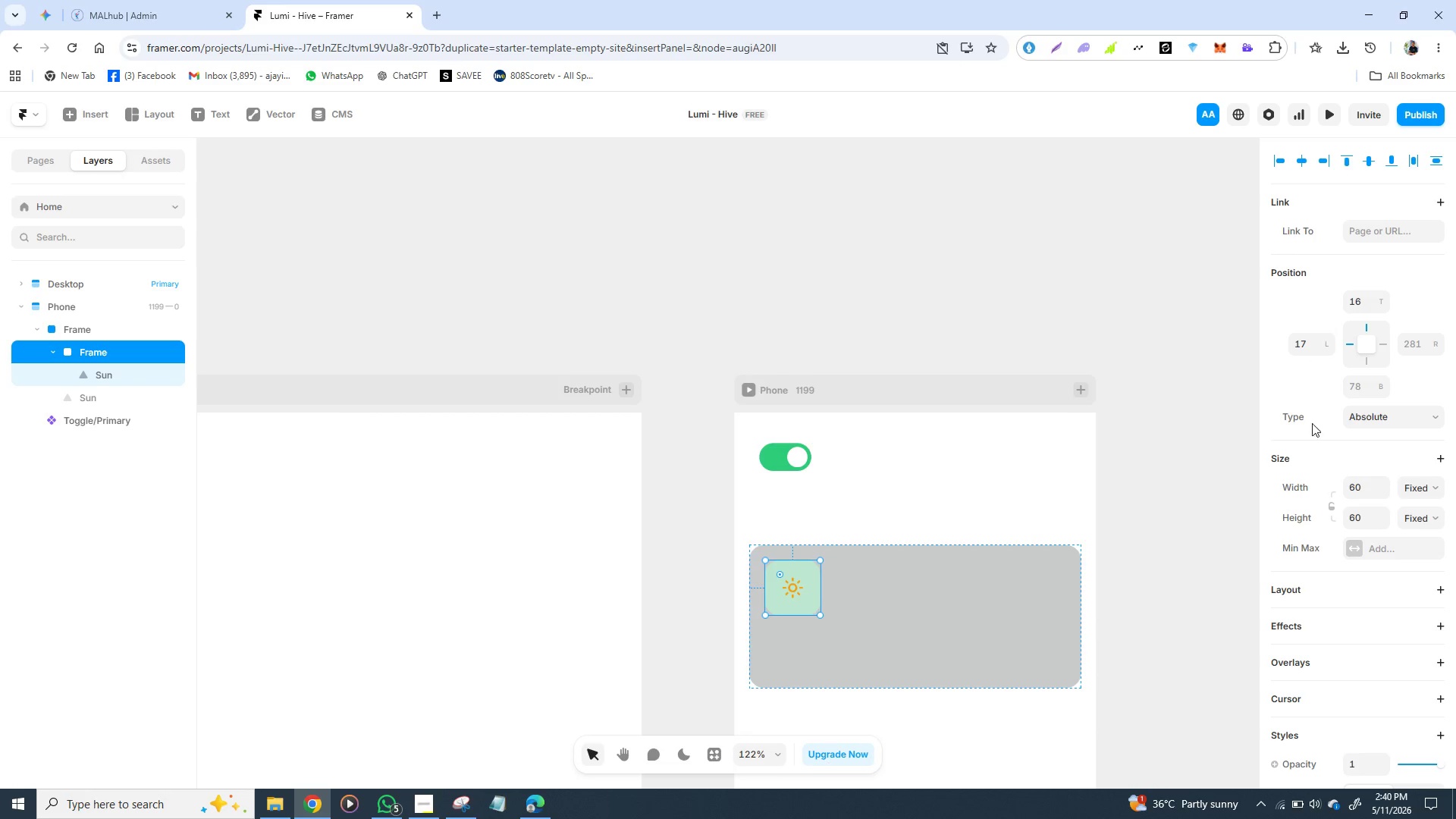 
wait(5.16)
 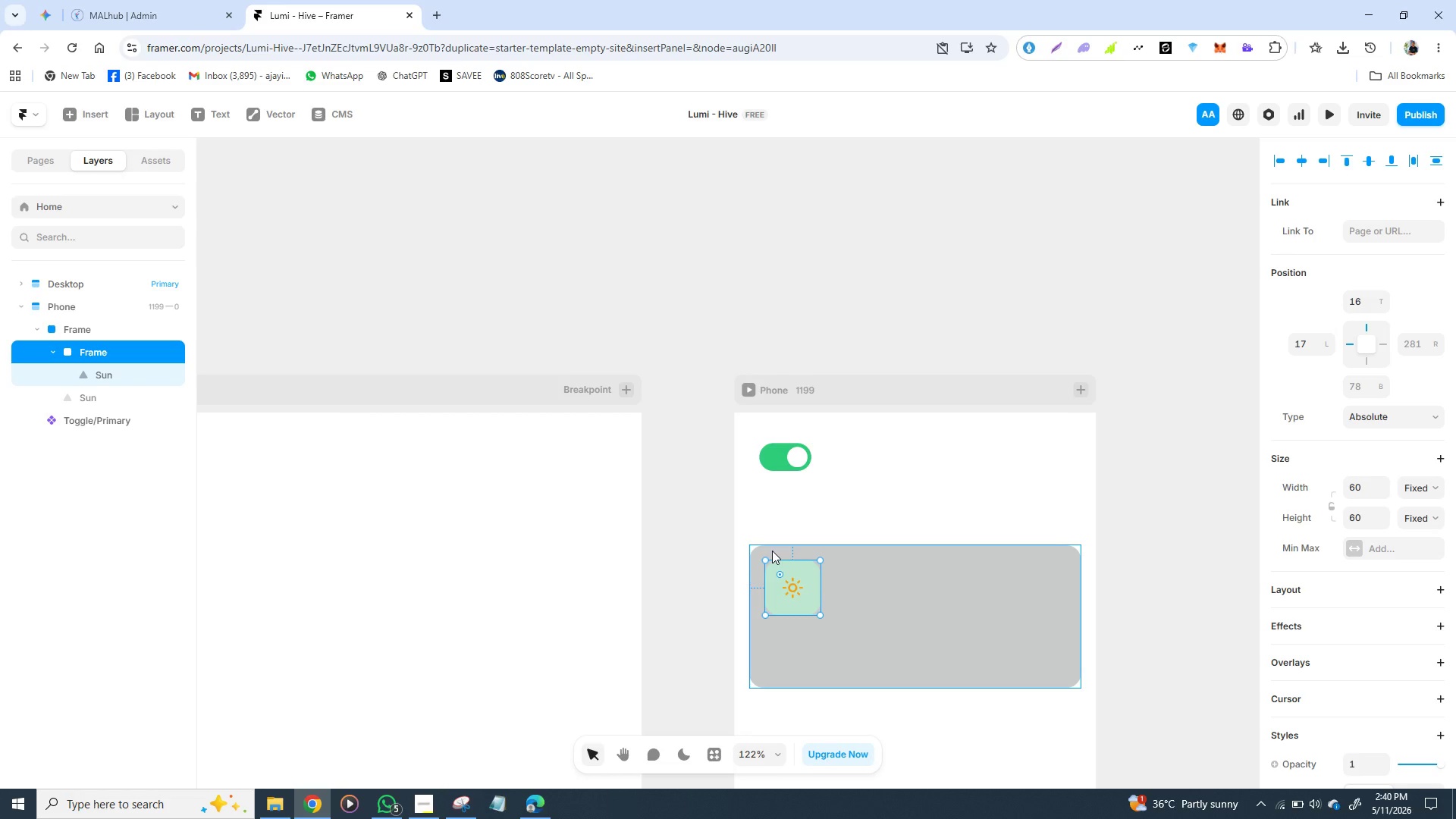 
left_click([1361, 494])
 